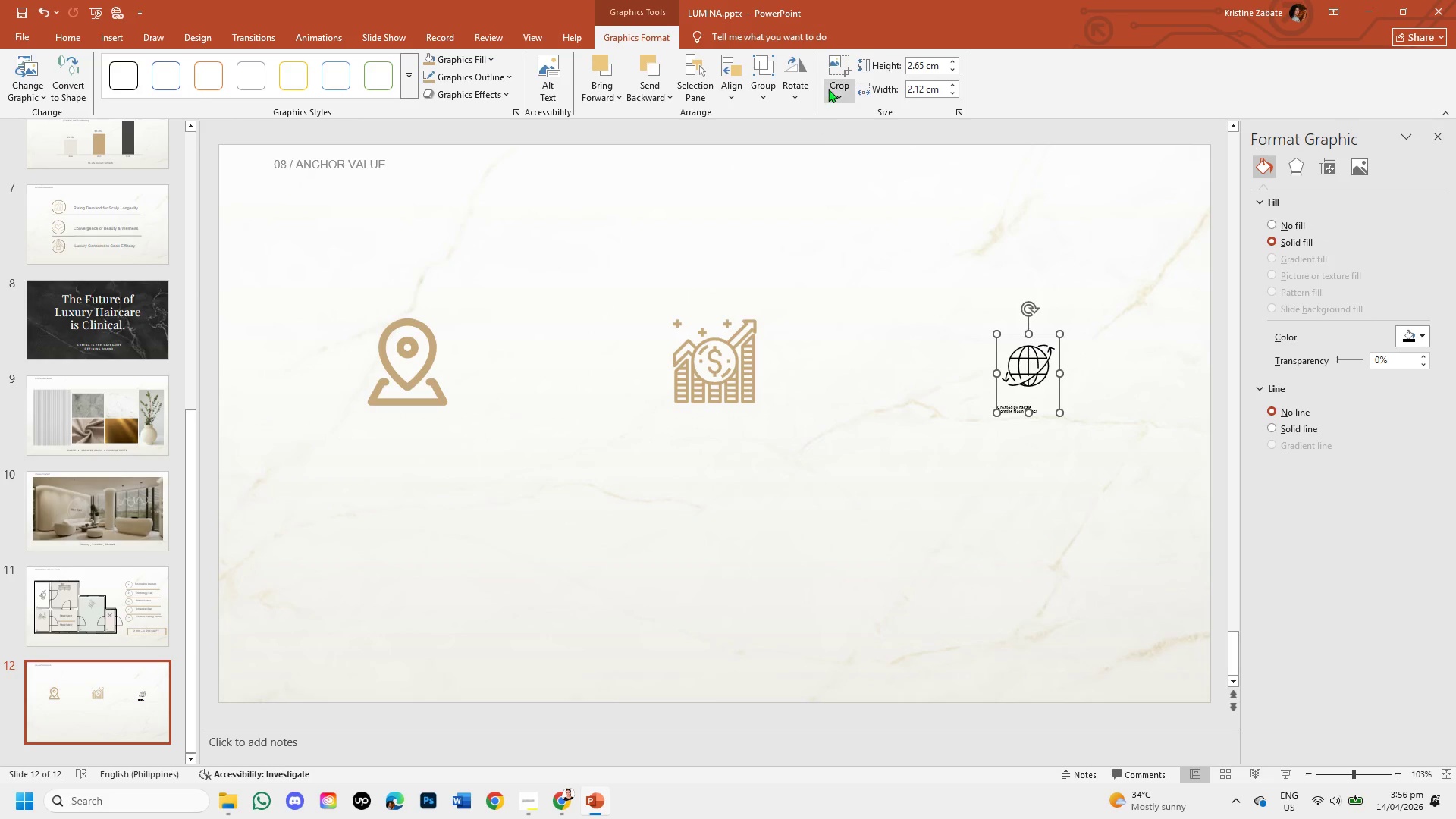 
left_click([832, 80])
 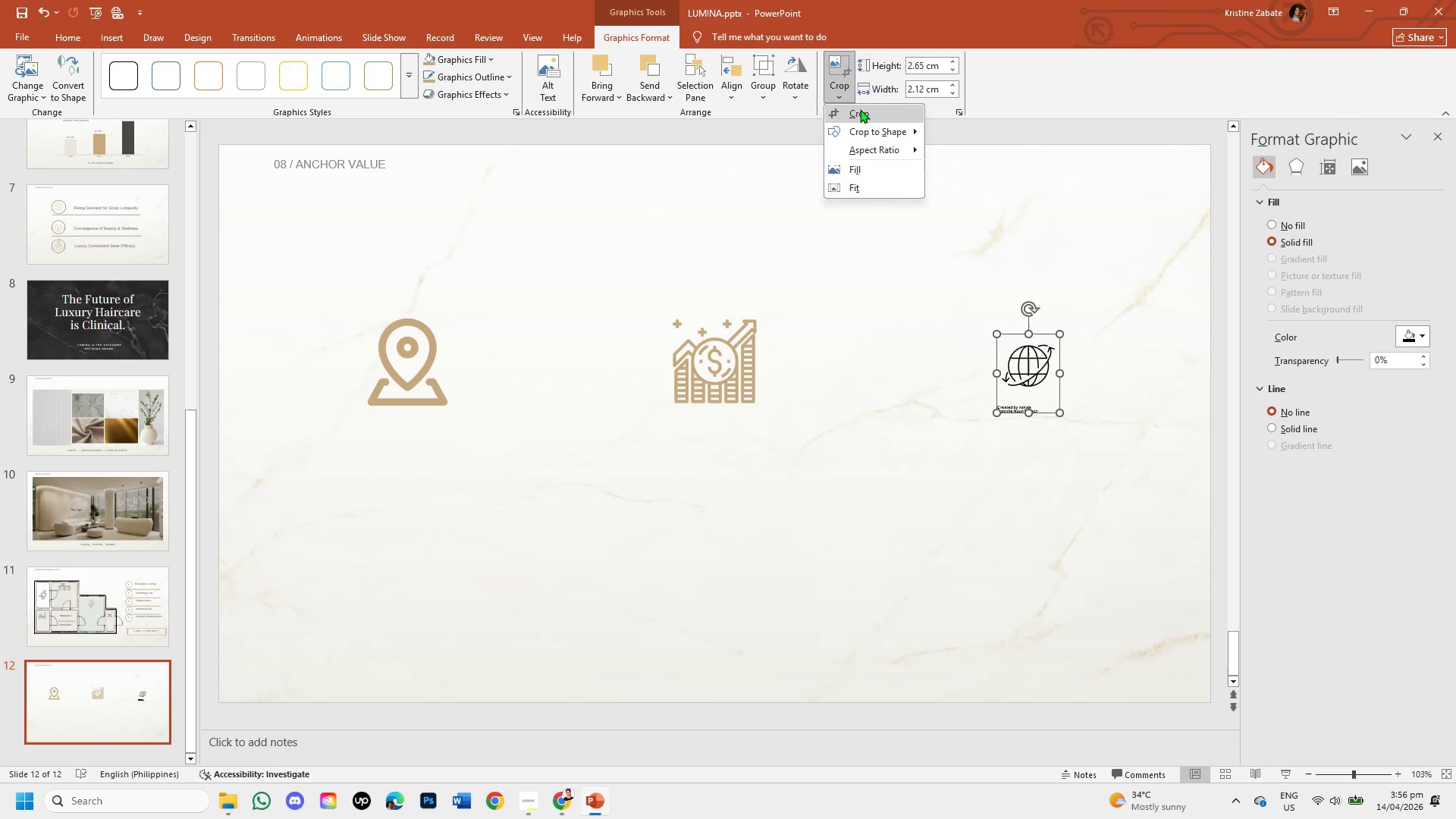 
left_click([860, 109])
 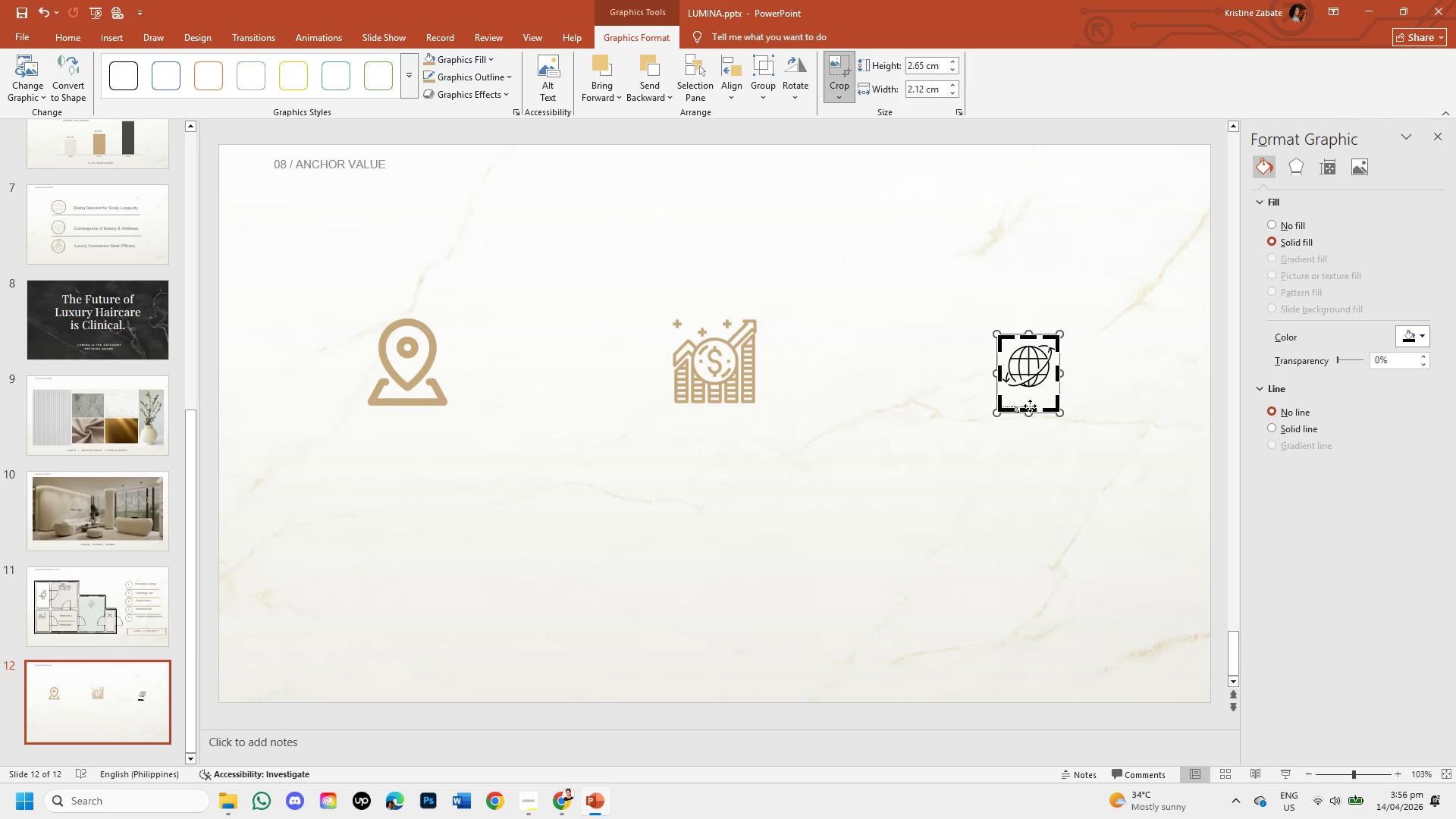 
wait(7.73)
 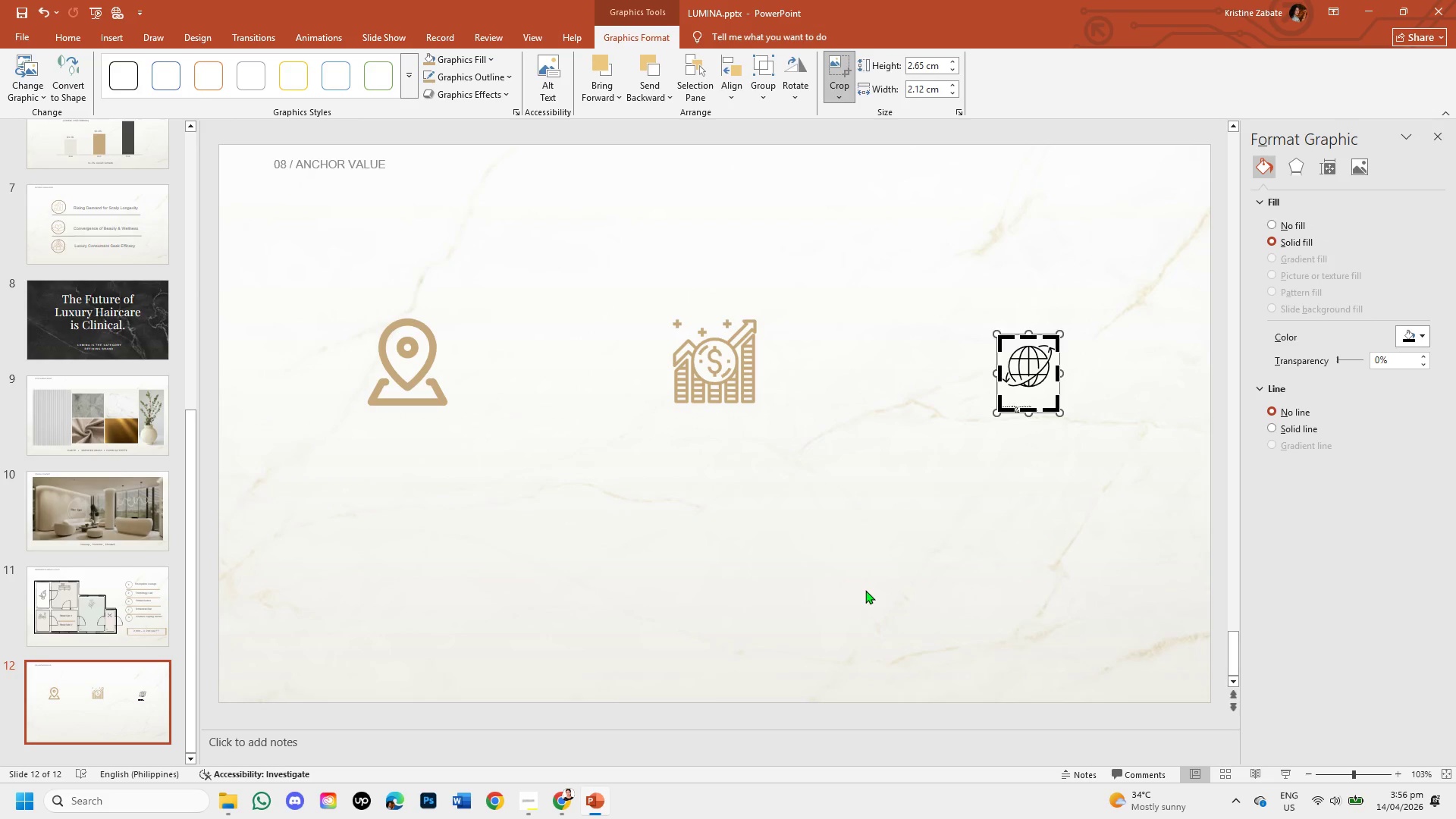 
left_click_drag(start_coordinate=[1033, 411], to_coordinate=[1034, 394])
 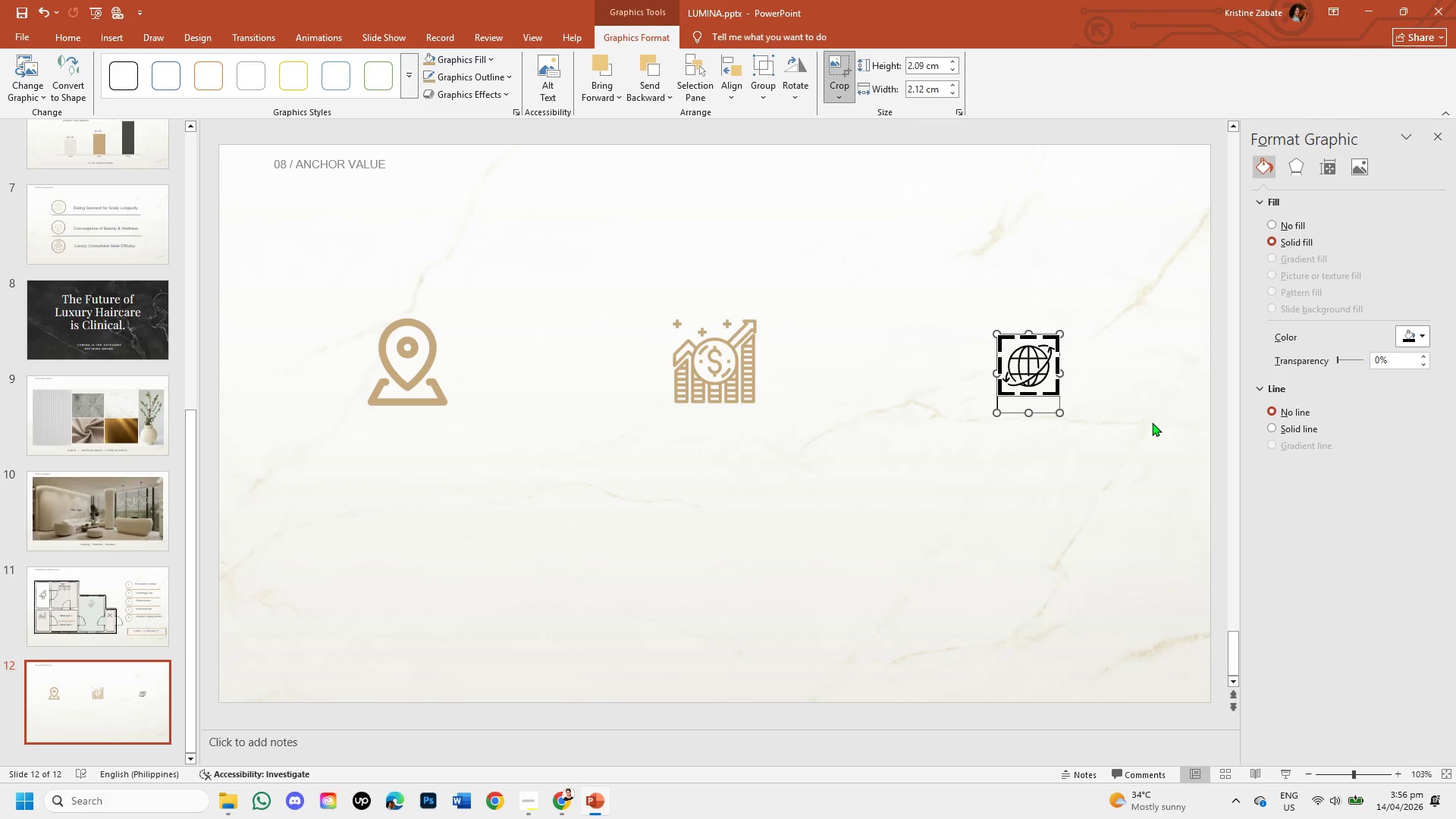 
left_click([1152, 422])
 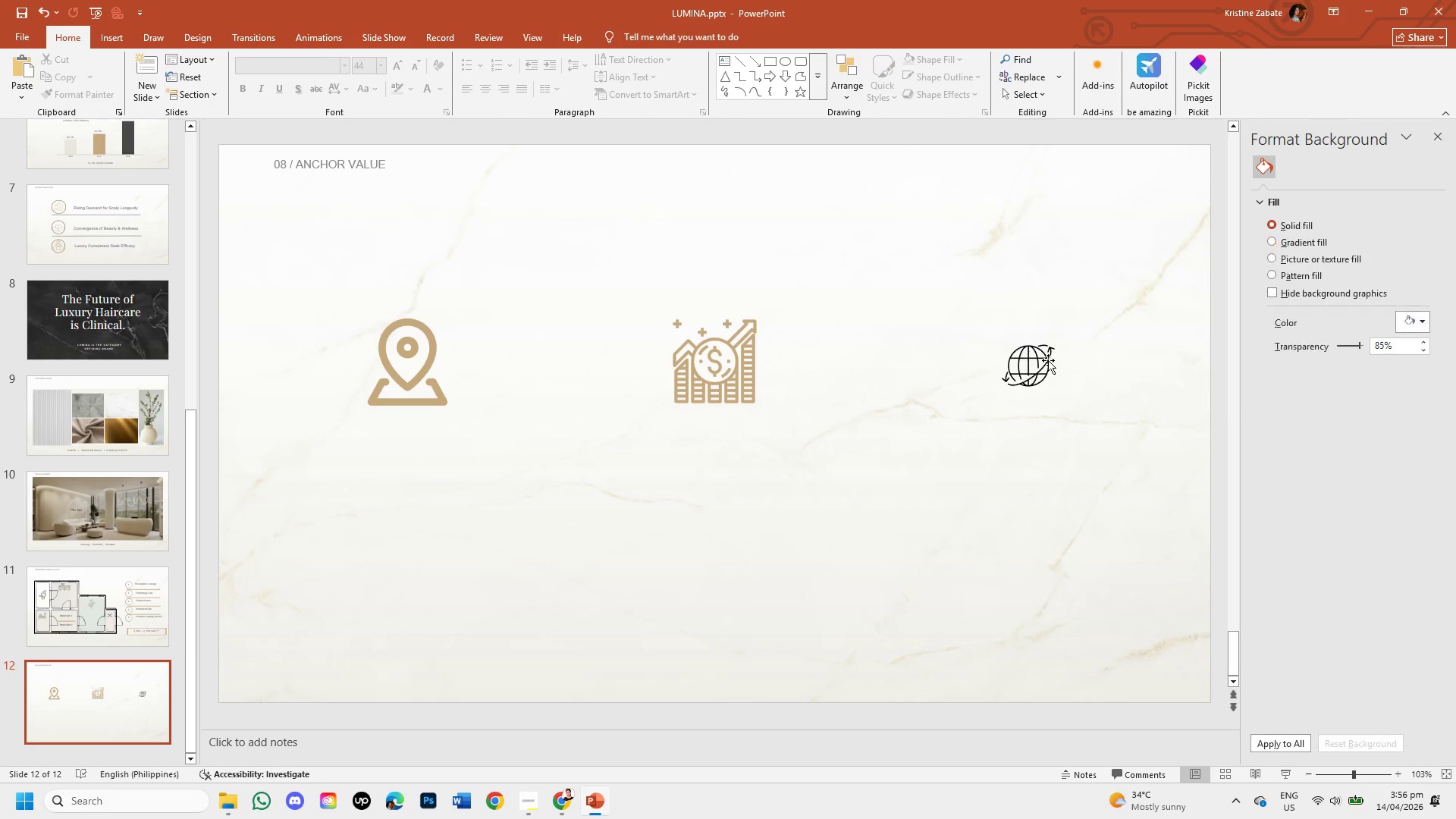 
double_click([1048, 360])
 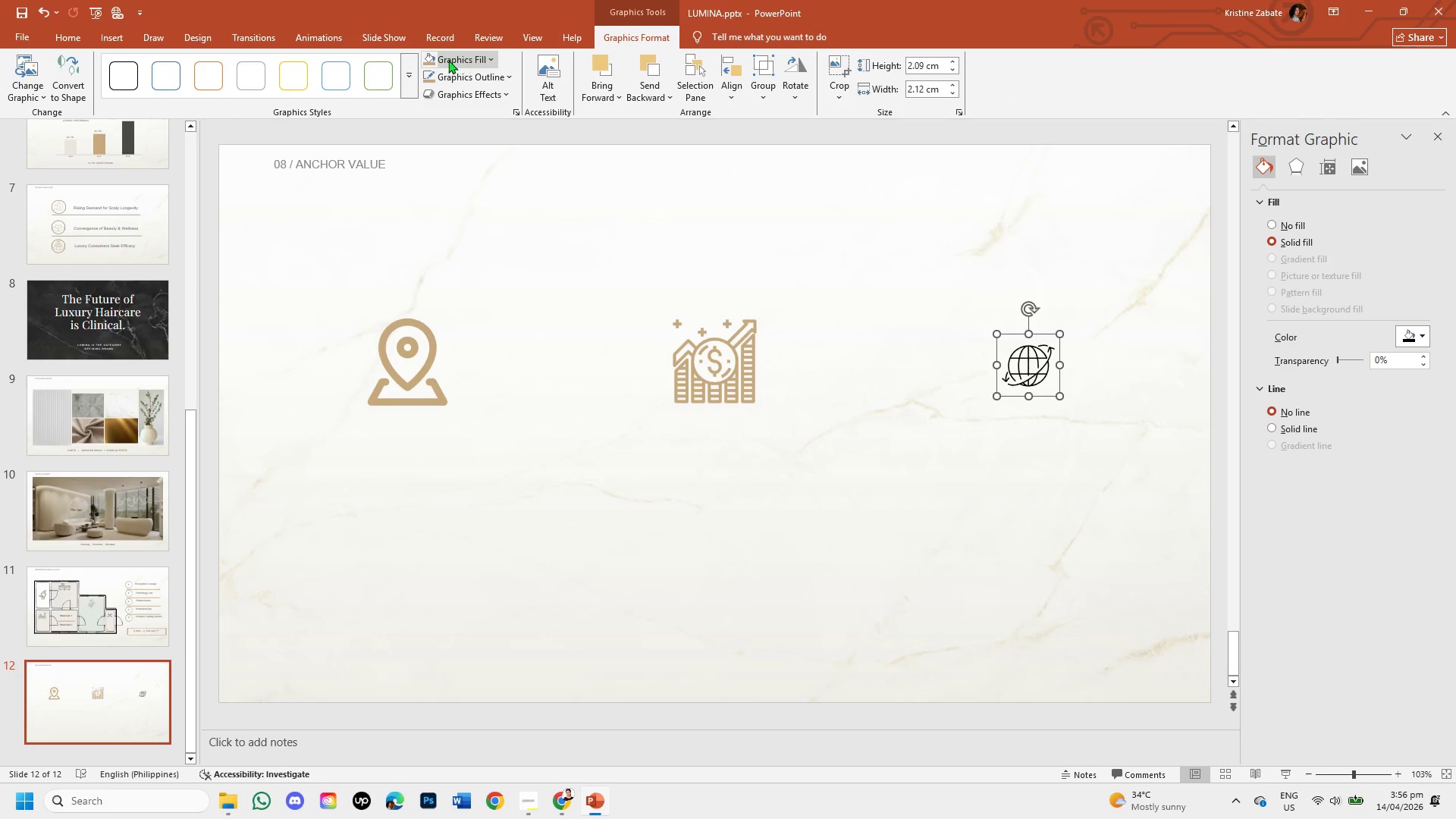 
left_click([434, 60])
 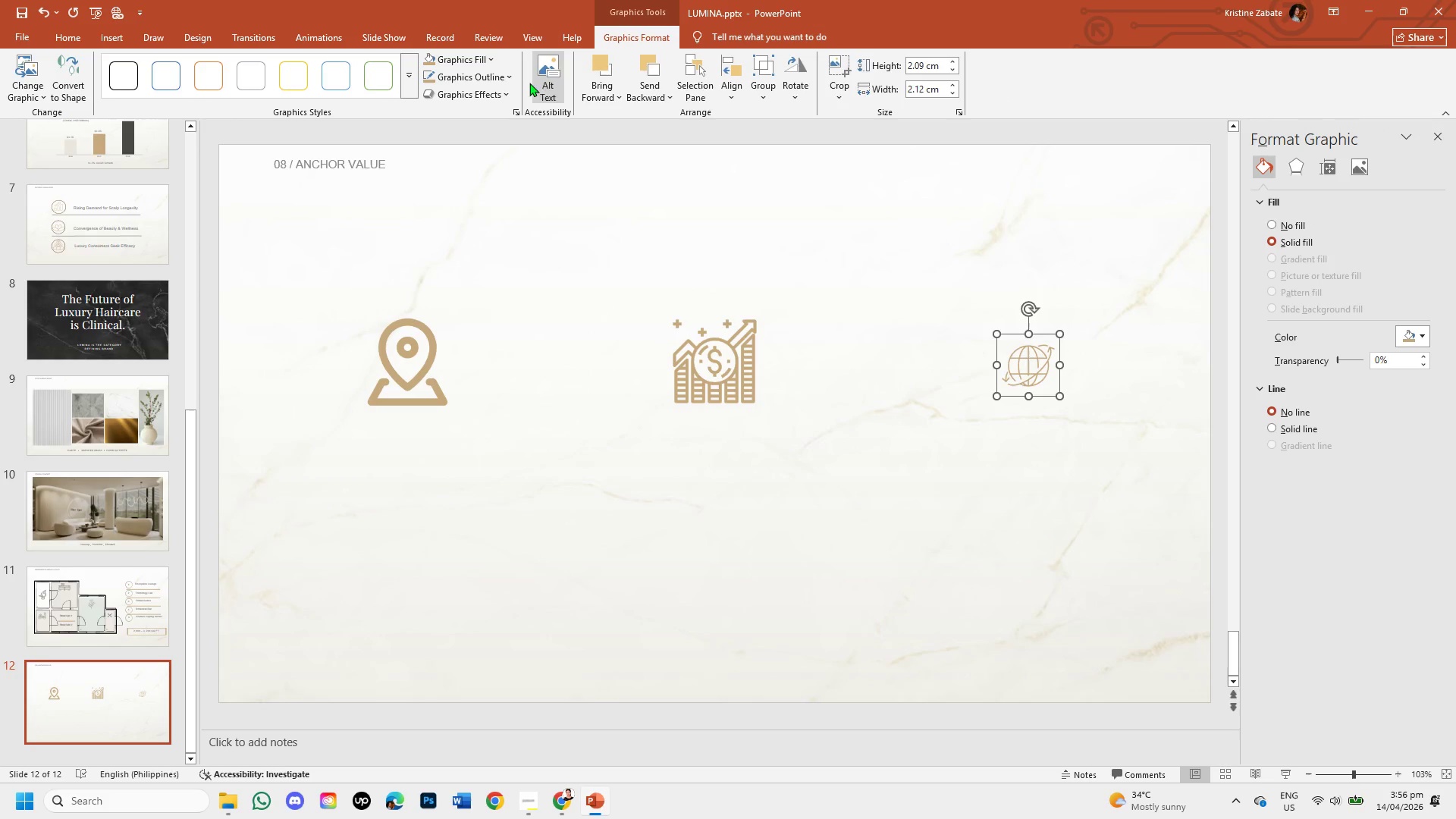 
left_click([505, 75])
 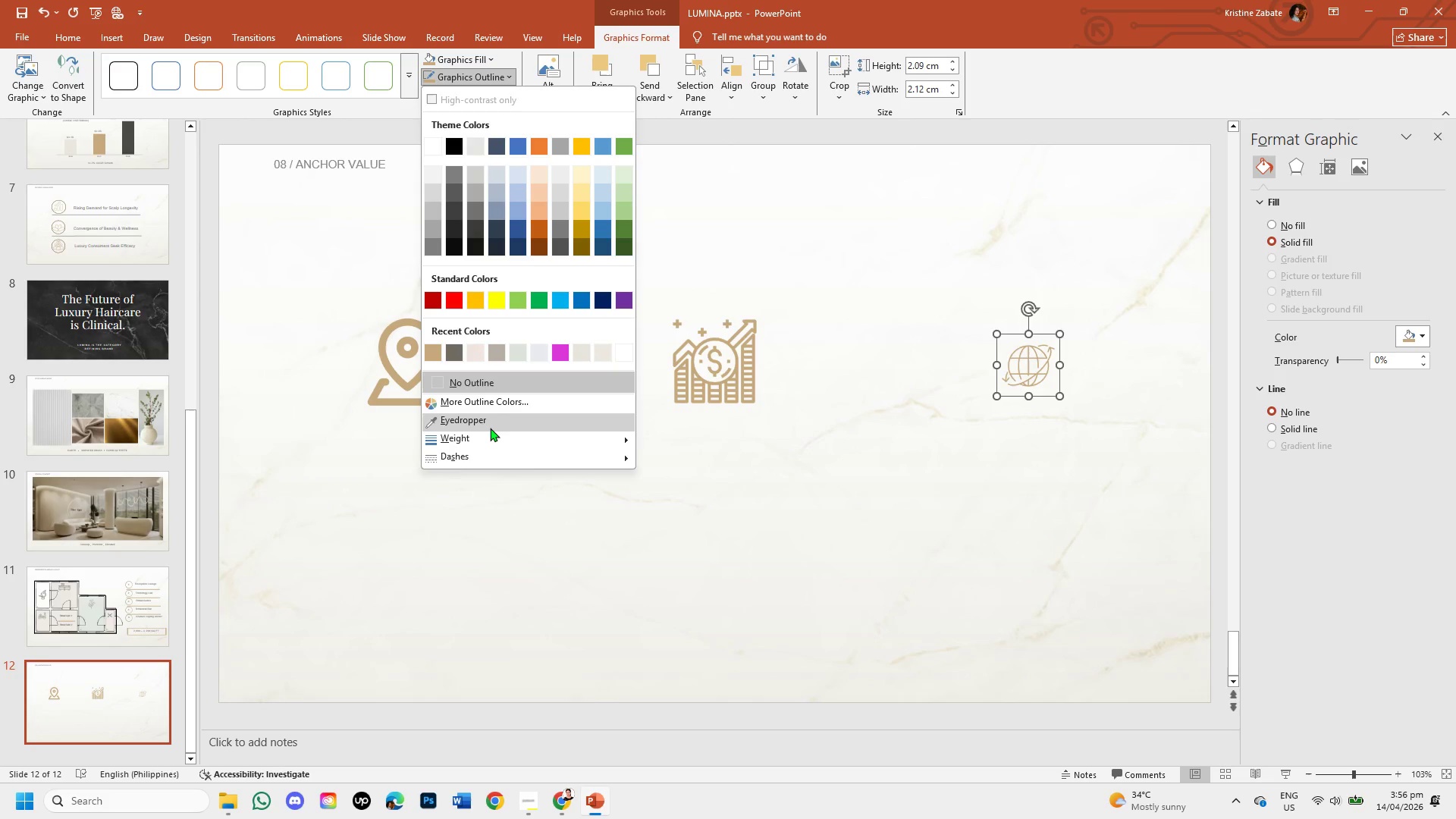 
left_click([490, 432])
 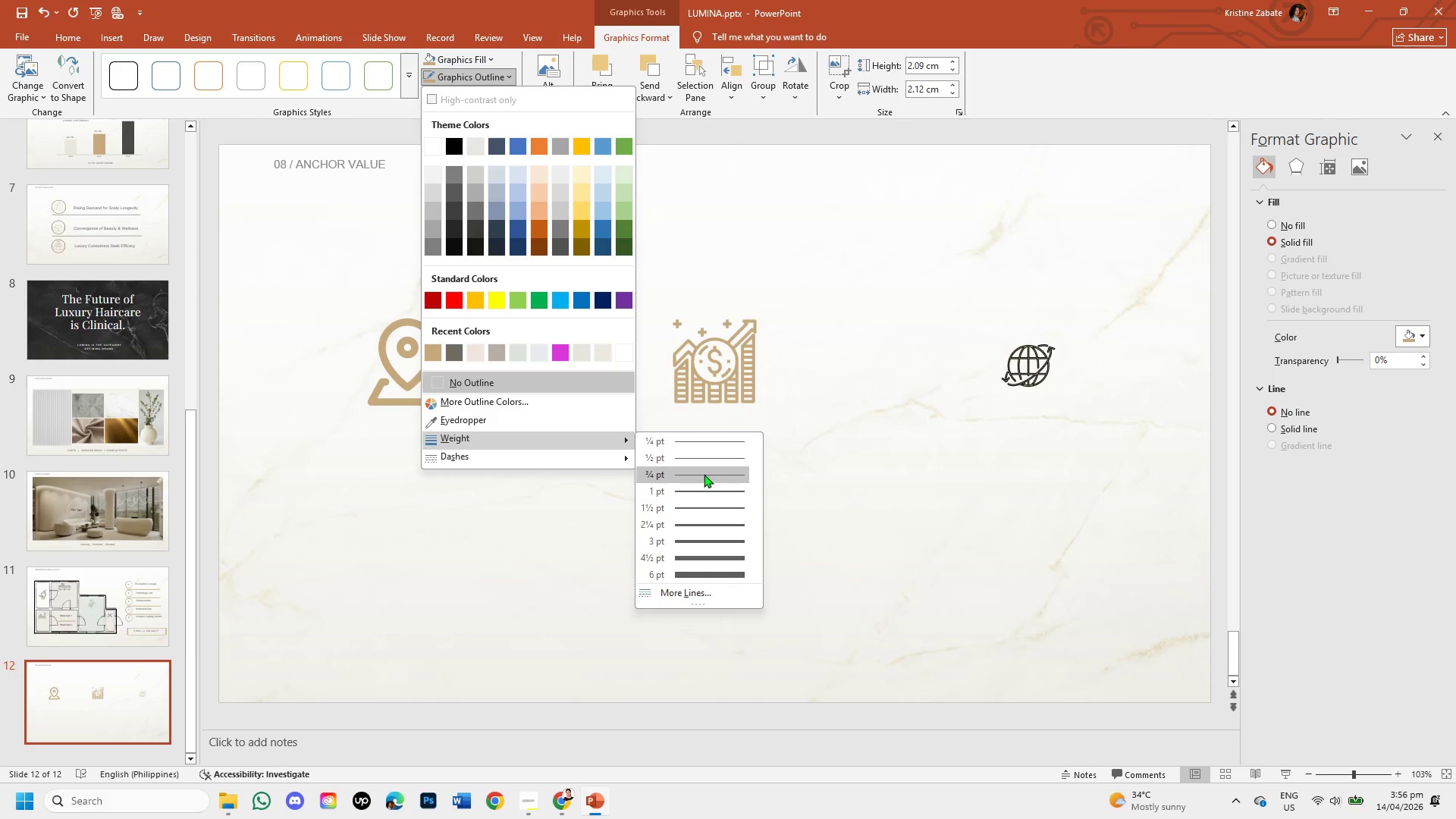 
wait(5.17)
 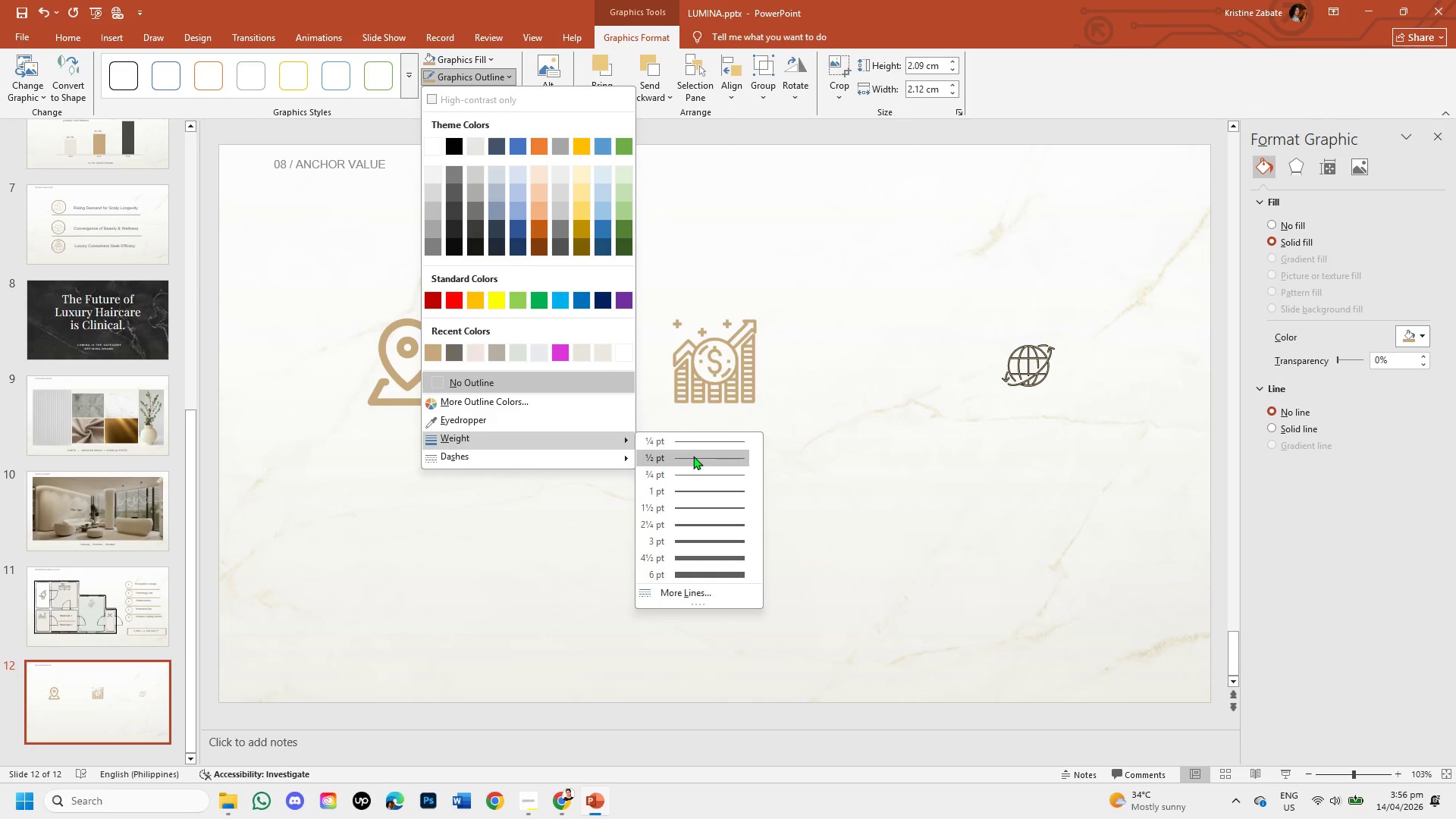 
left_click([704, 463])
 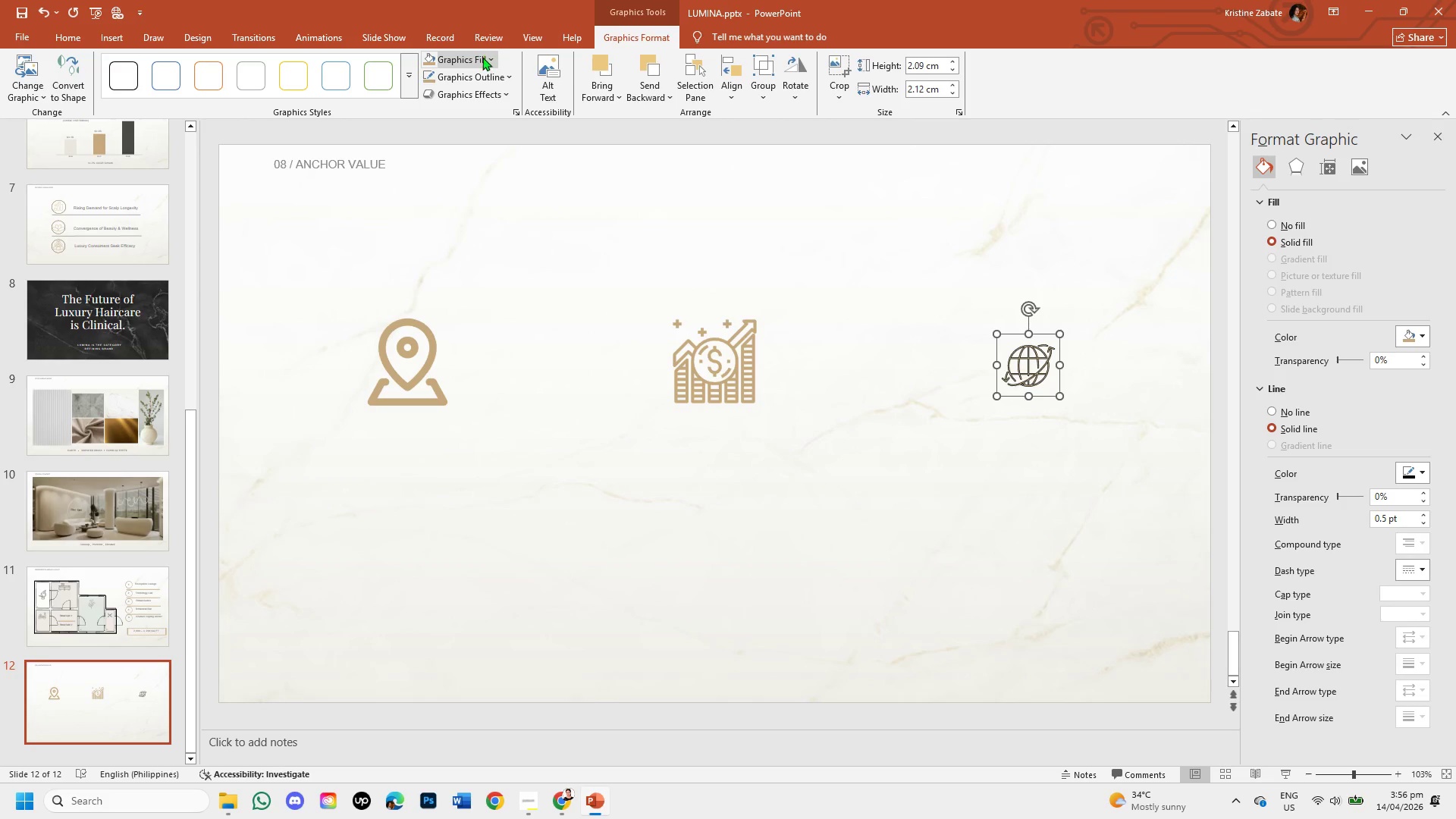 
left_click([489, 74])
 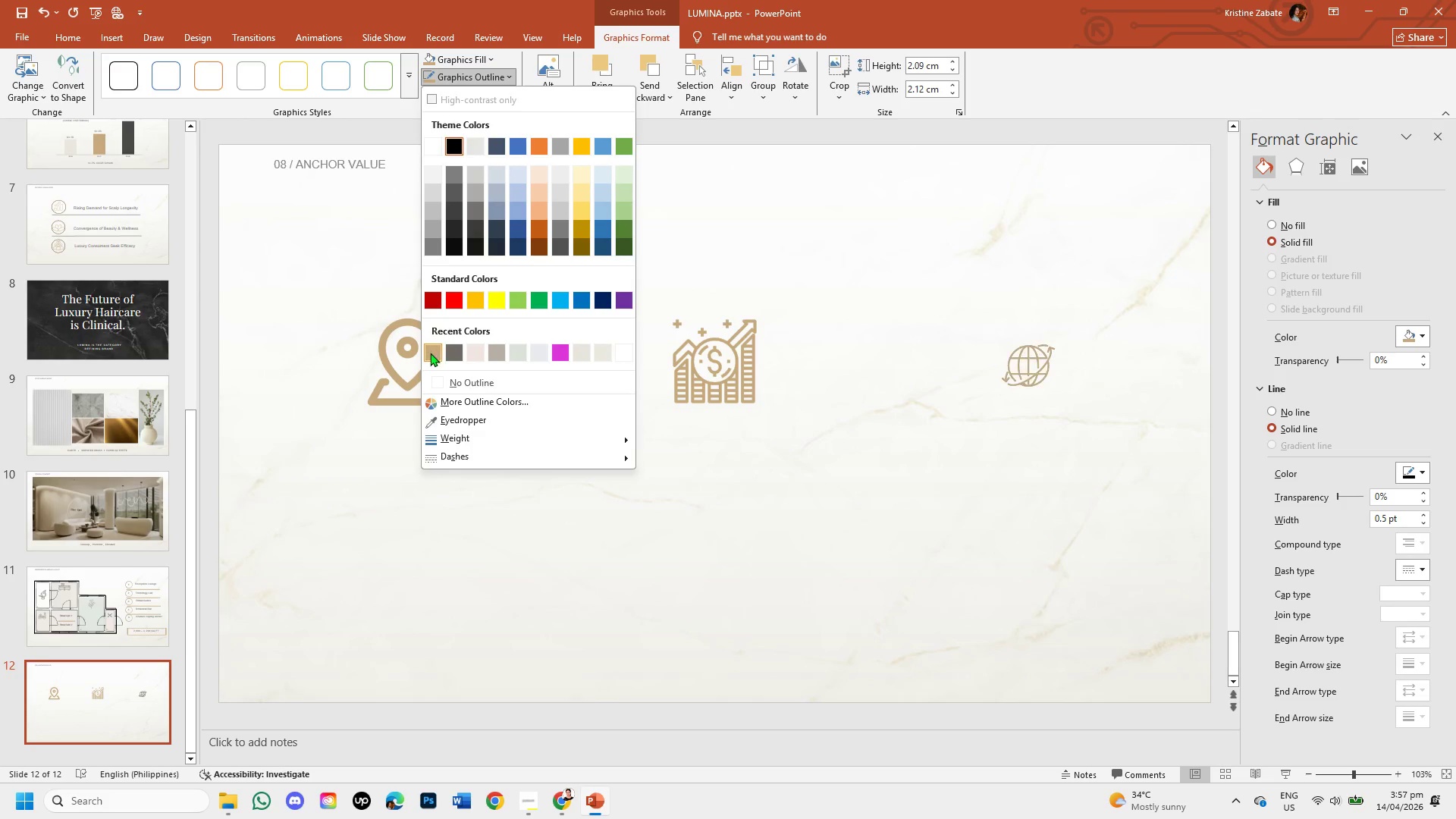 
left_click([430, 353])
 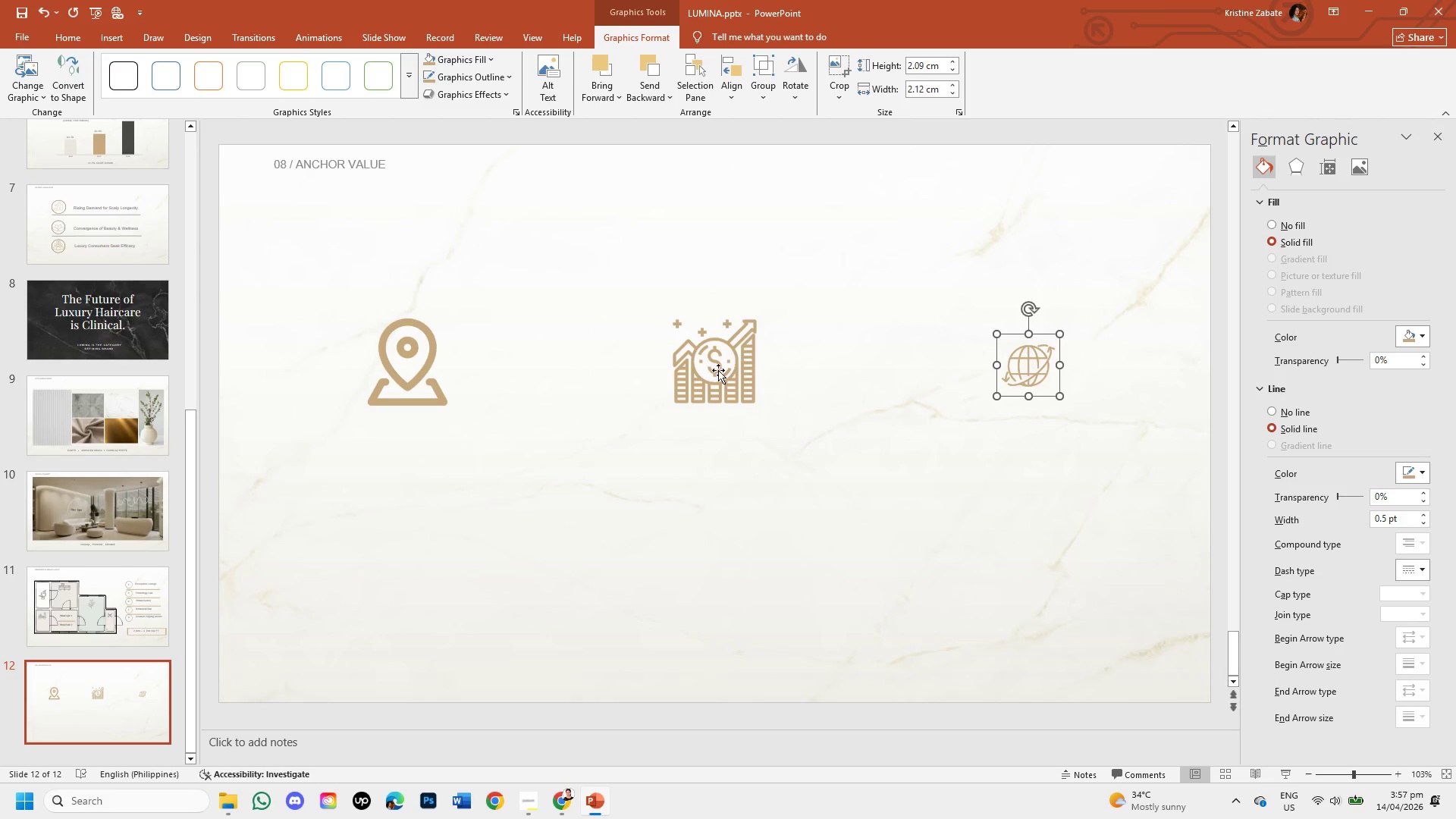 
double_click([712, 375])
 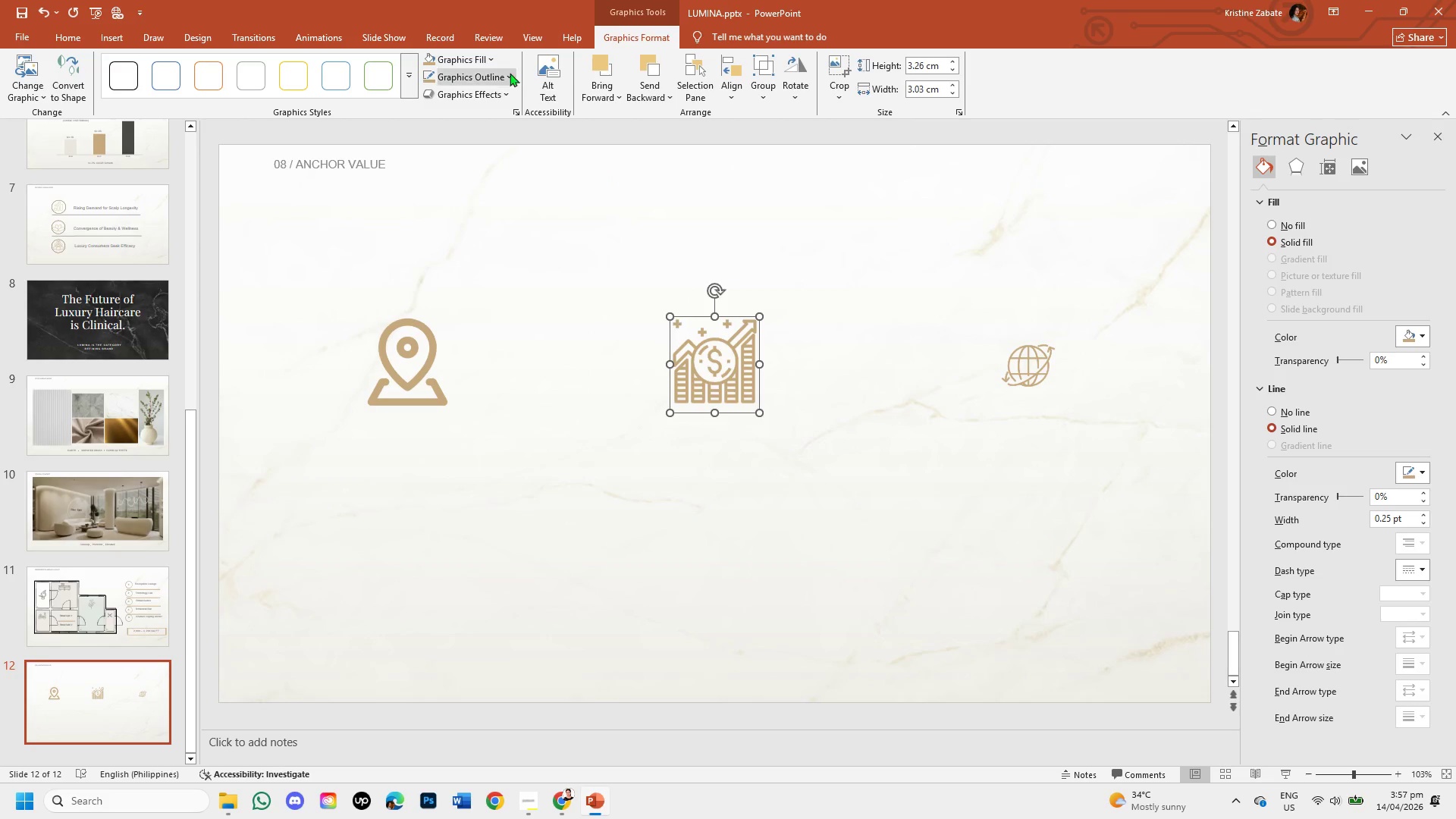 
left_click([502, 81])
 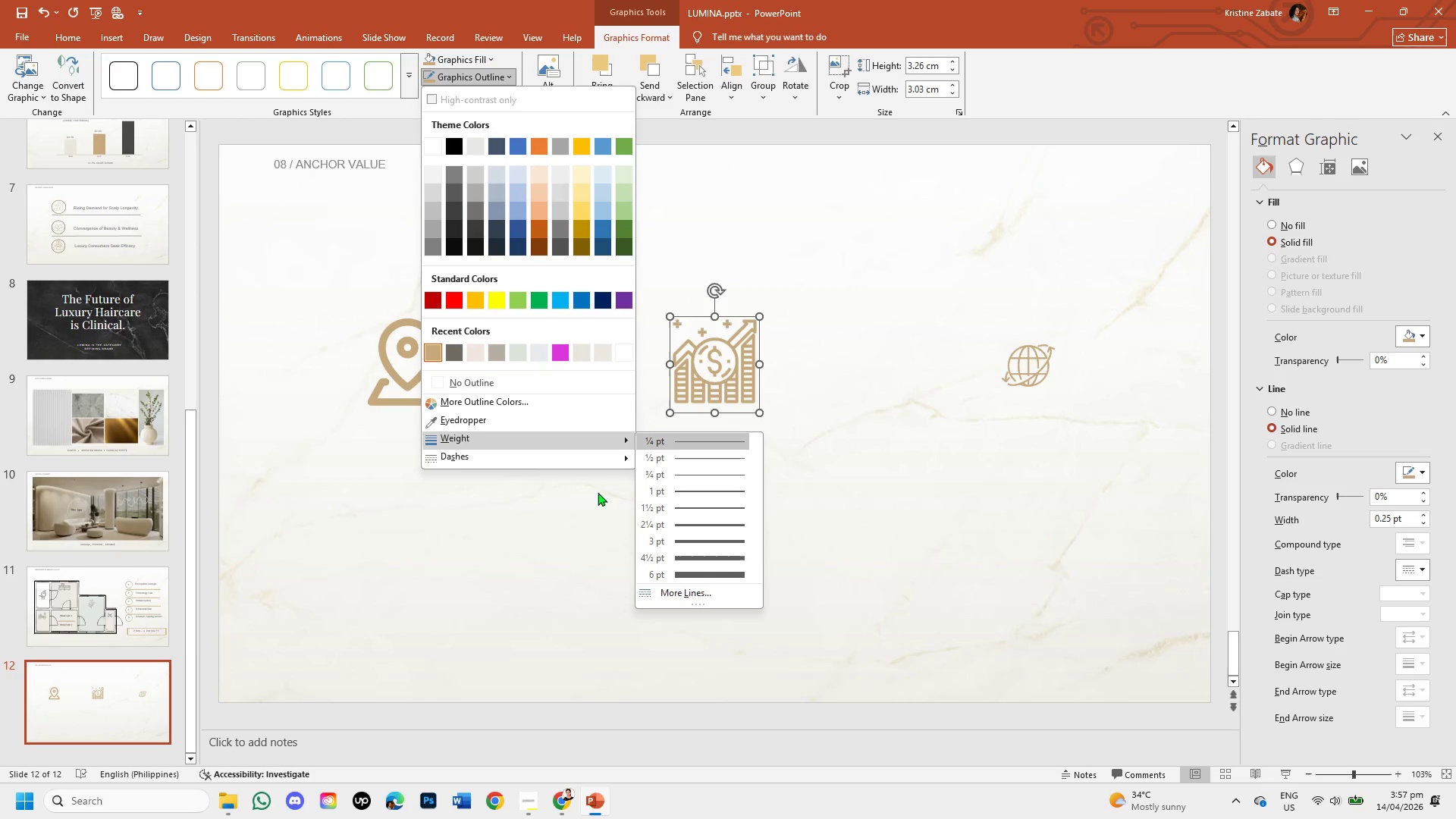 
left_click([571, 509])
 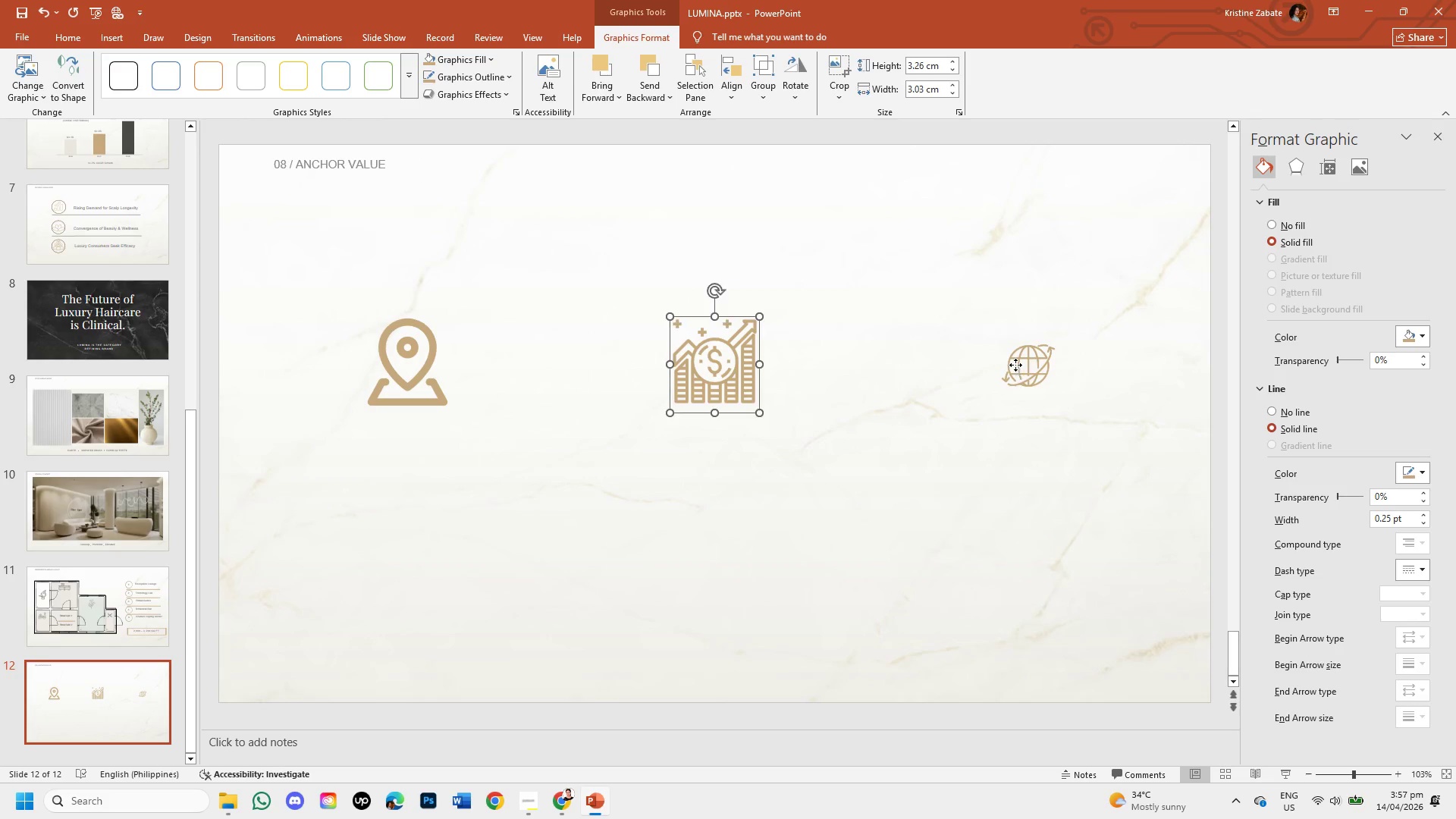 
double_click([1015, 365])
 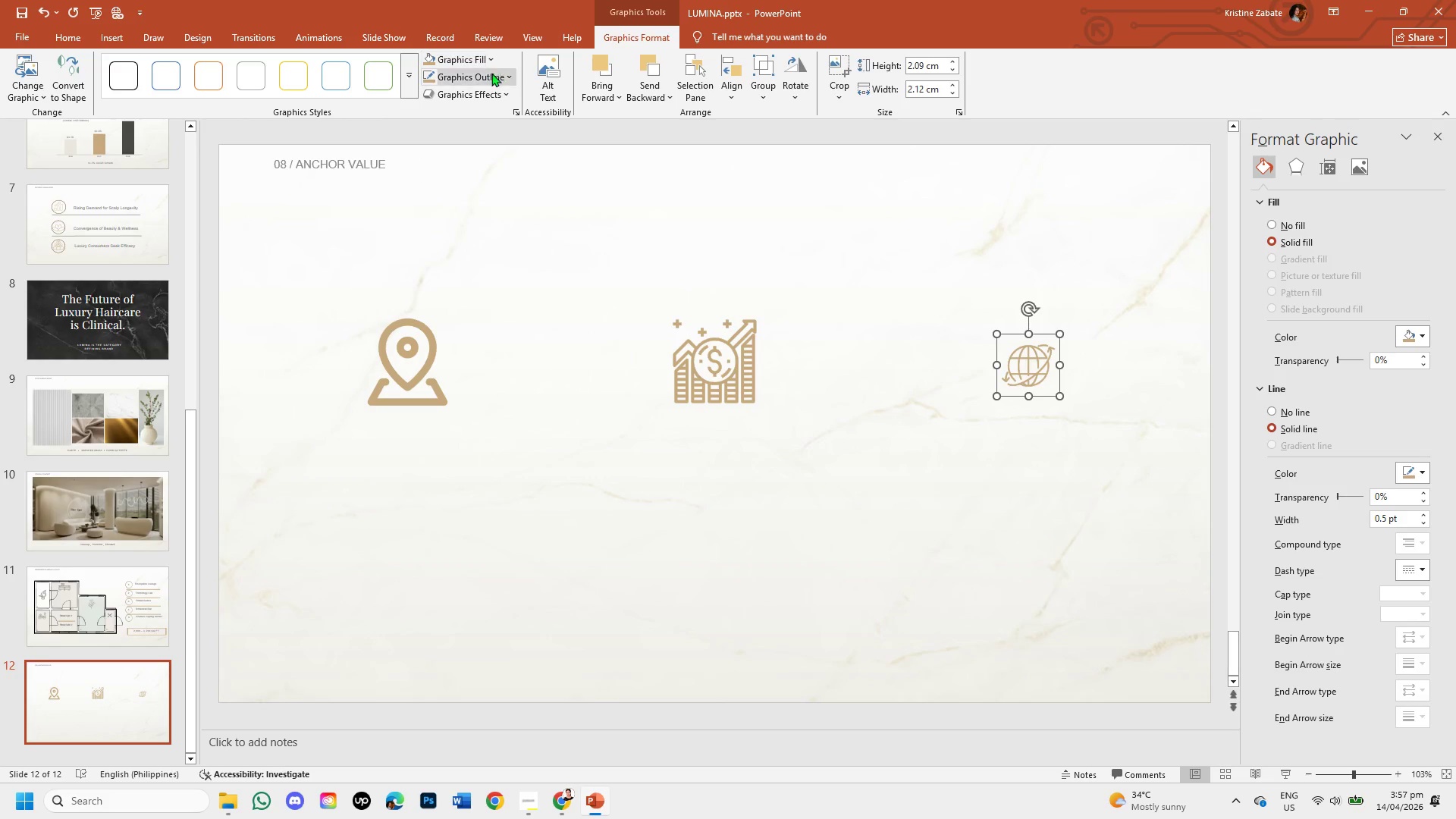 
left_click([491, 73])
 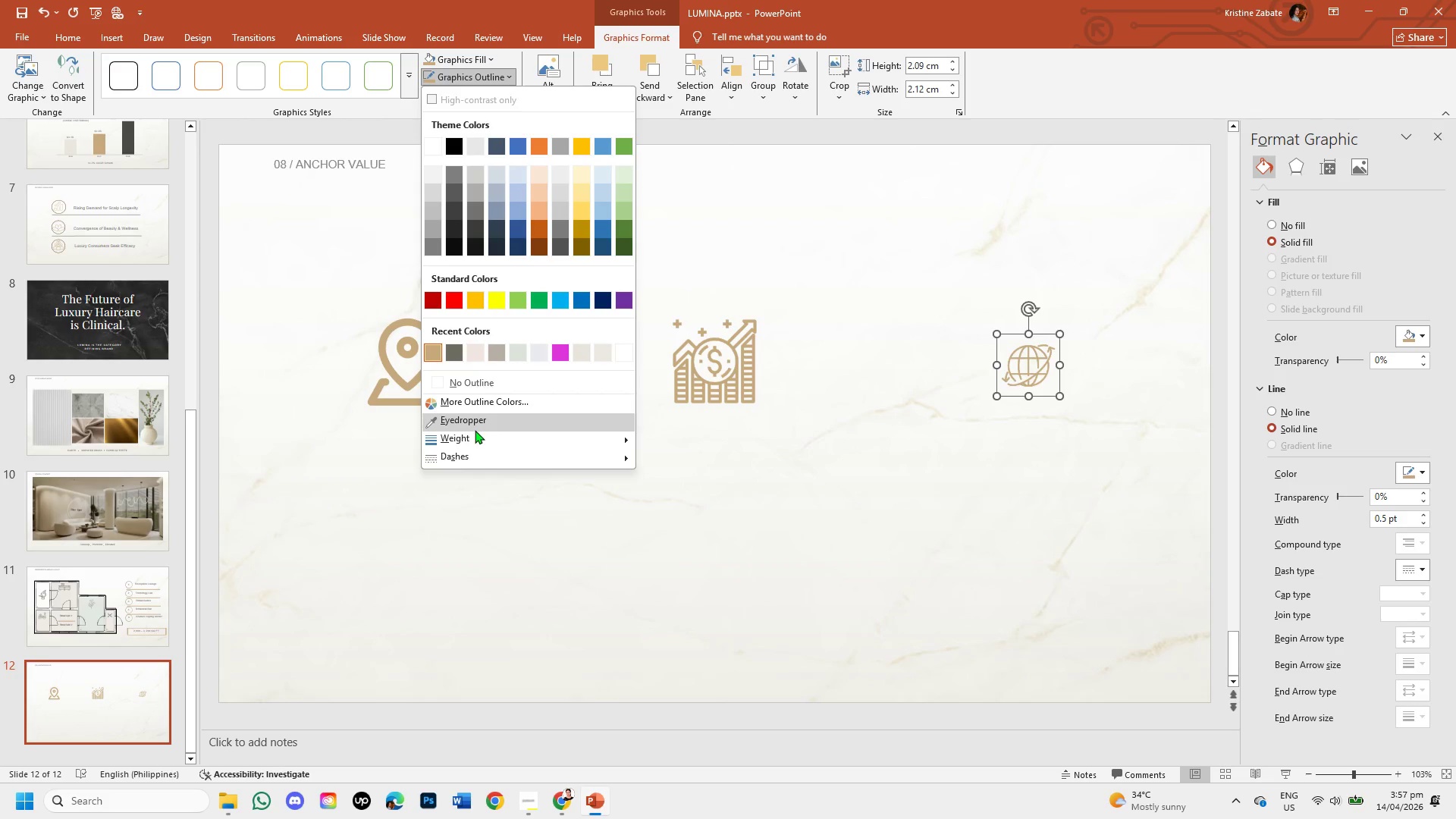 
left_click_drag(start_coordinate=[475, 430], to_coordinate=[476, 436])
 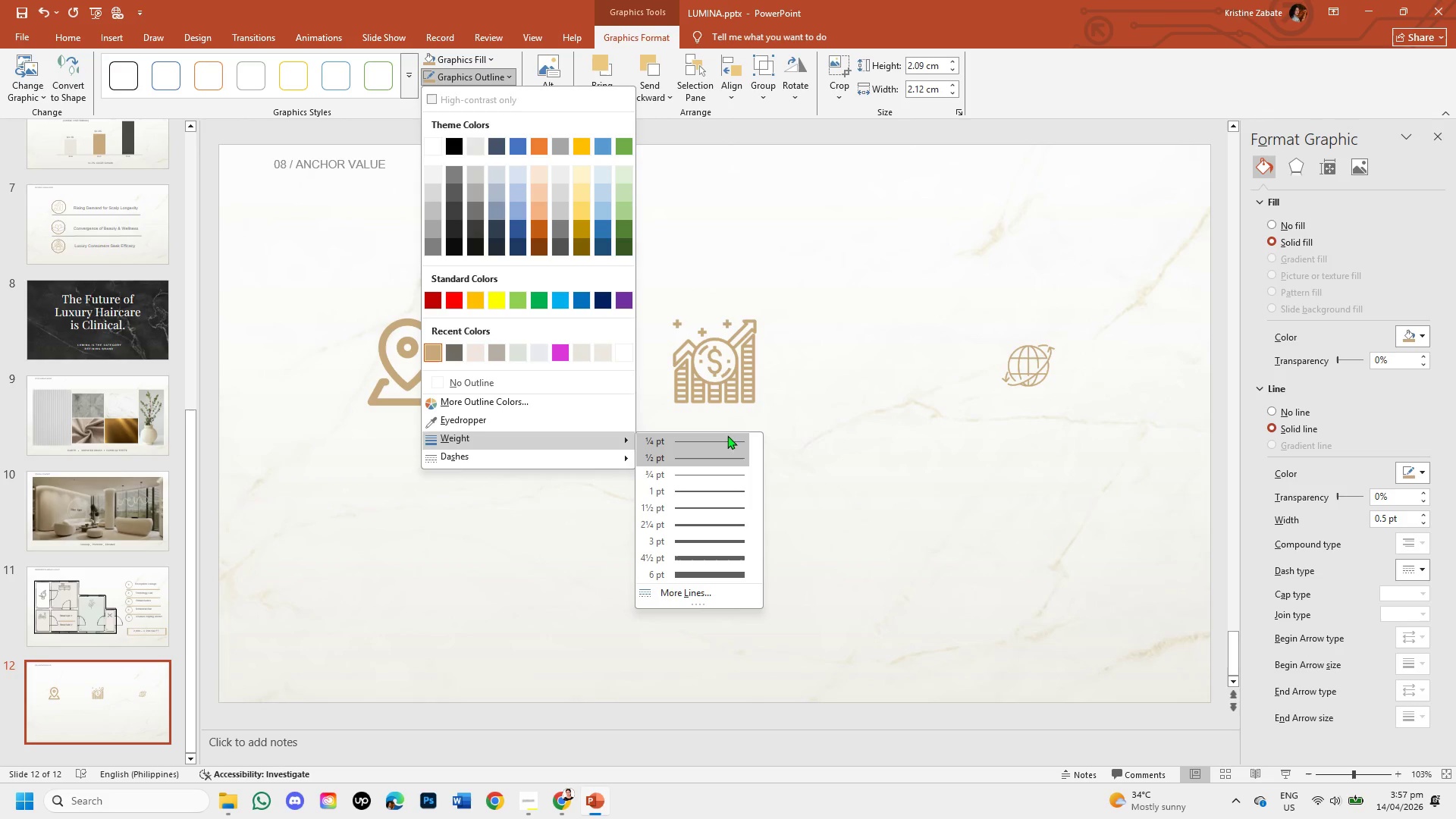 
left_click([727, 441])
 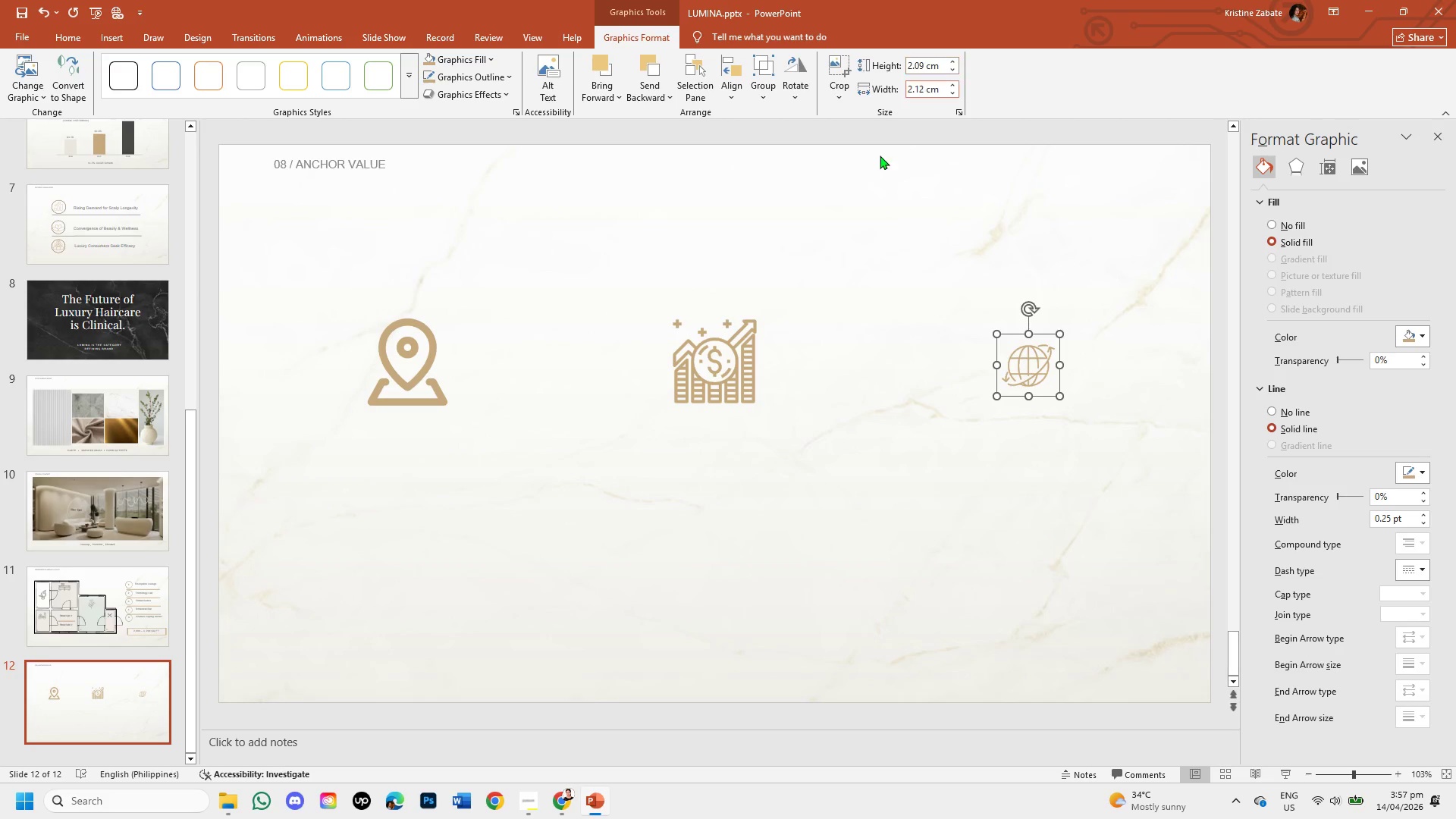 
double_click([723, 395])
 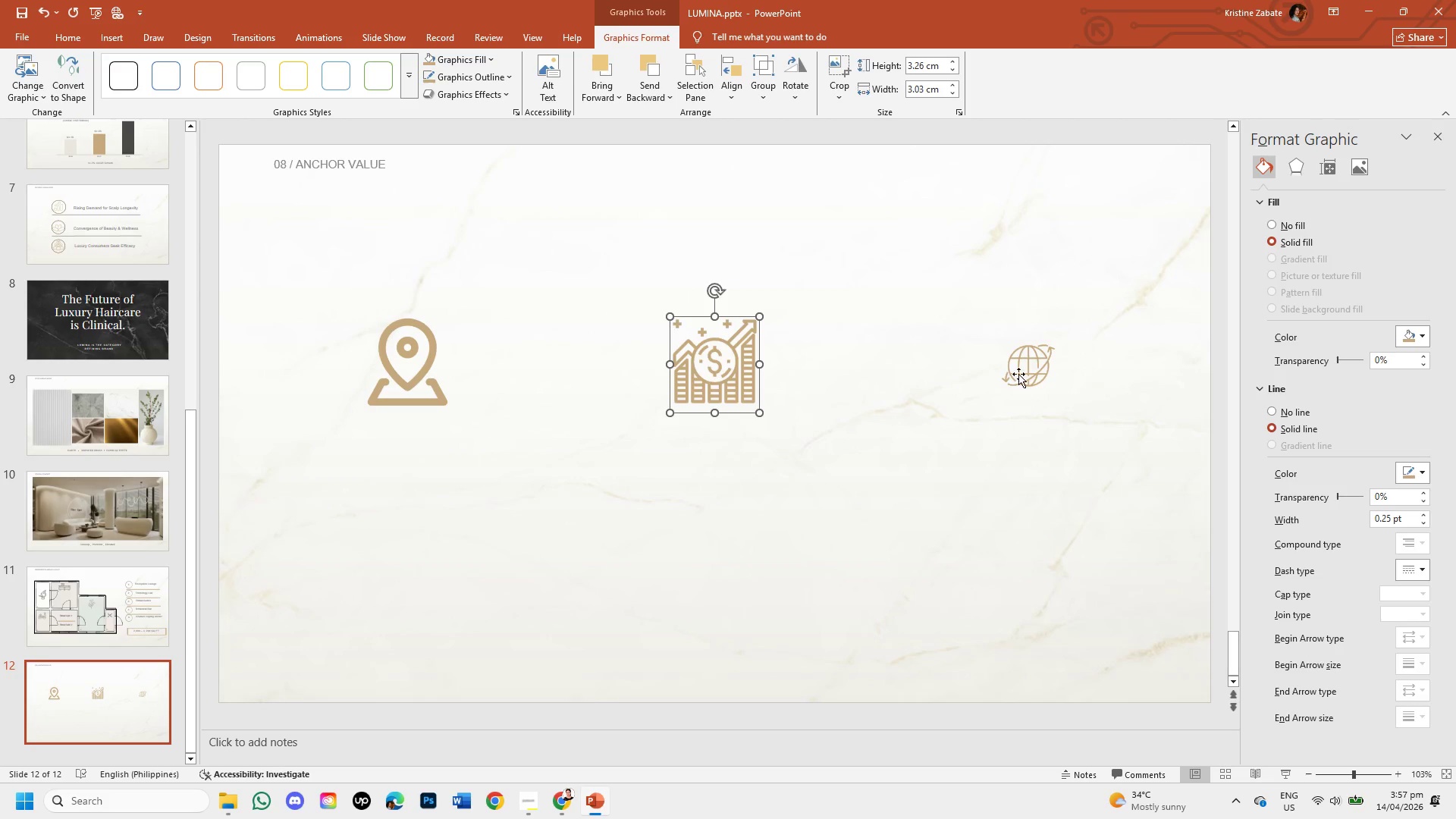 
double_click([1017, 366])
 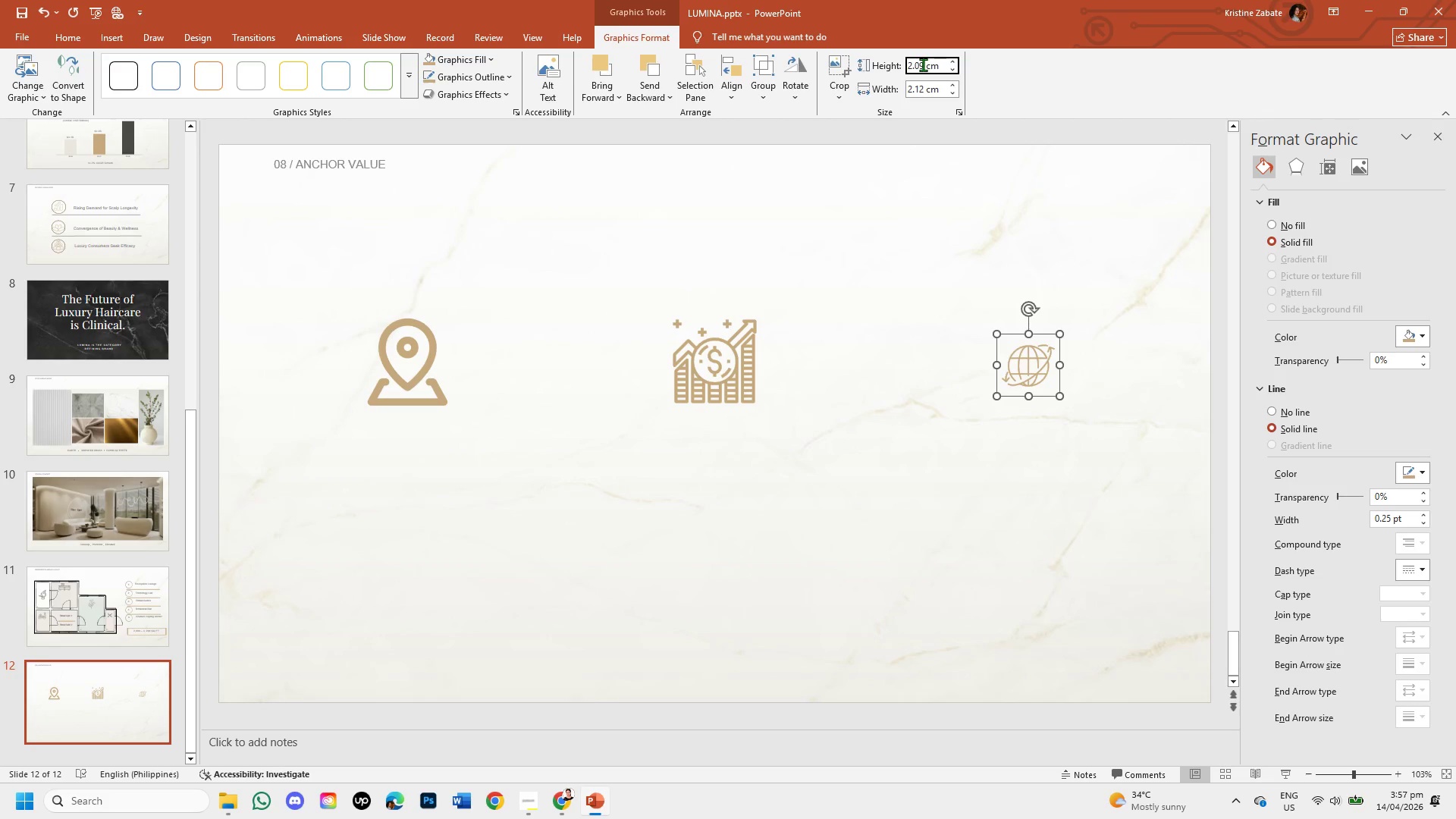 
double_click([923, 64])
 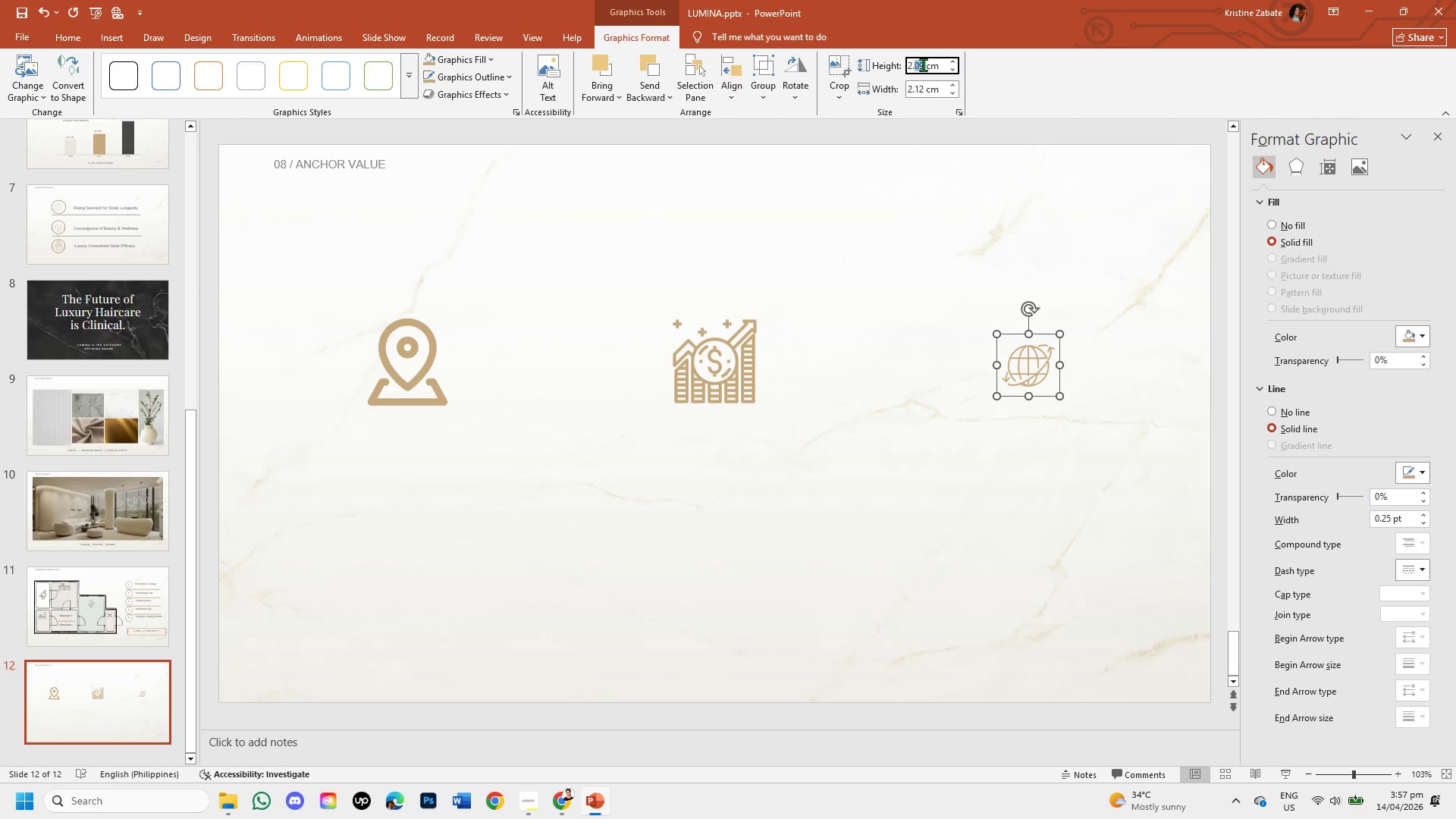 
key(Backspace)
 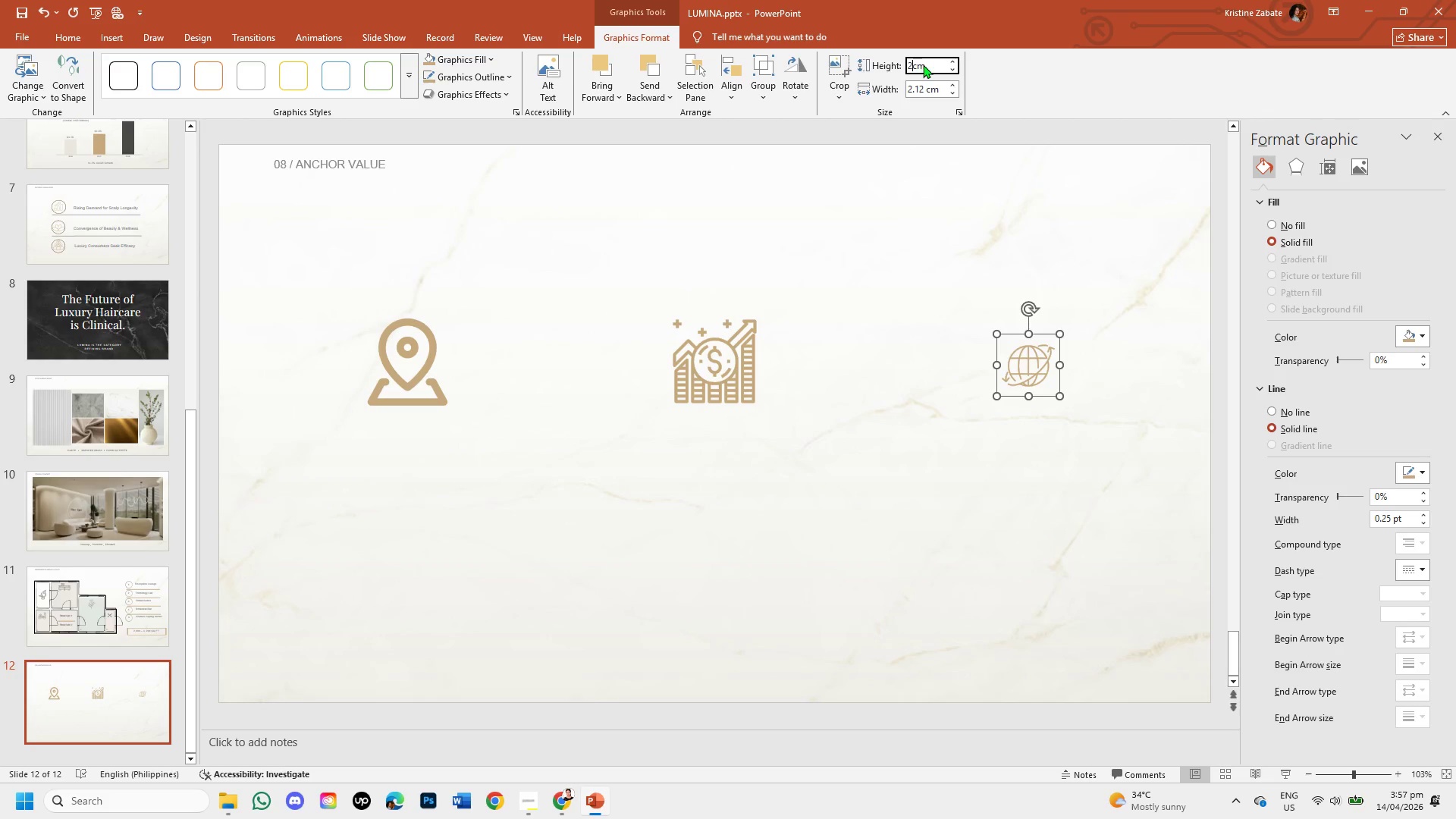 
key(Backspace)
 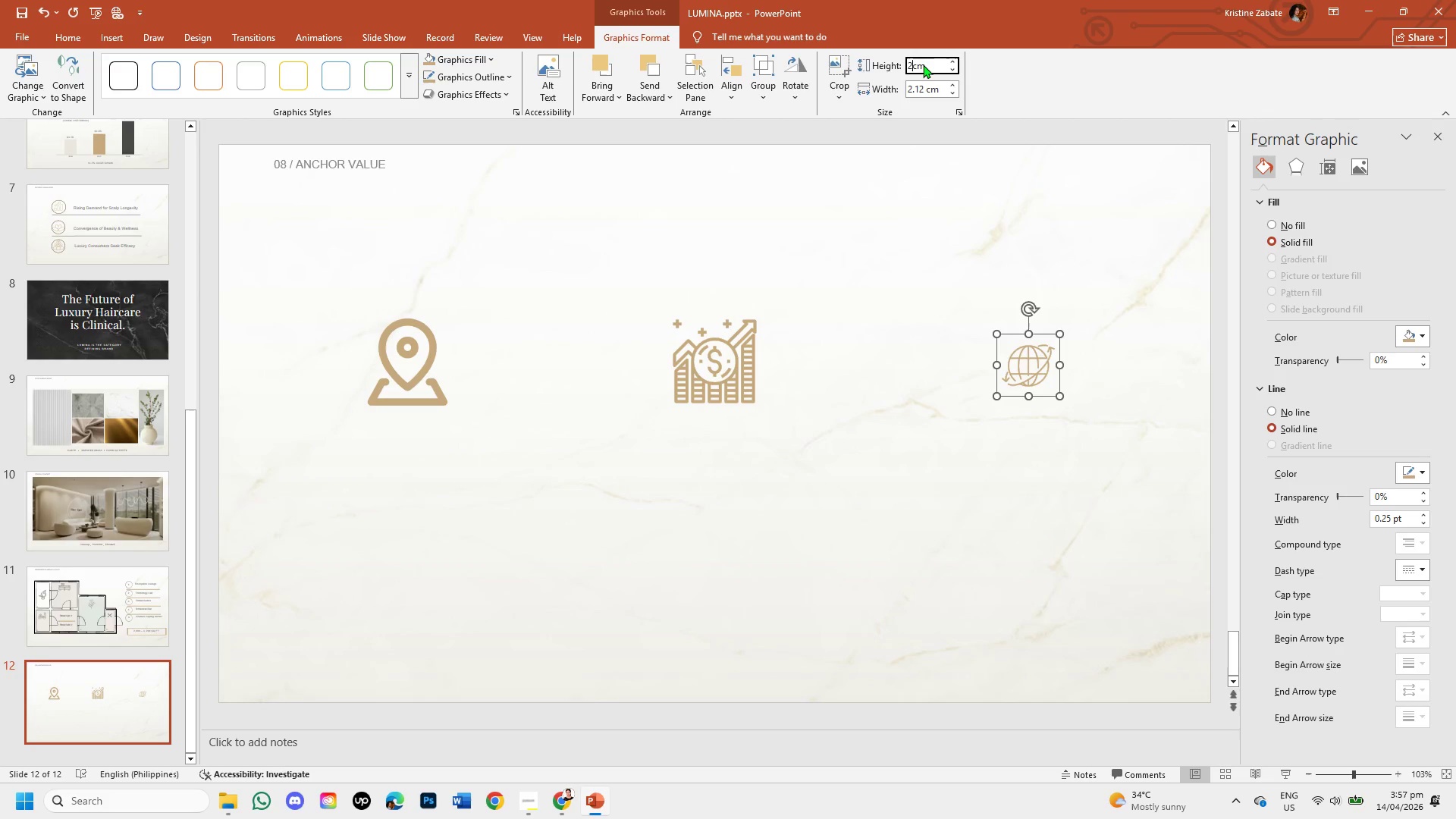 
key(Backspace)
 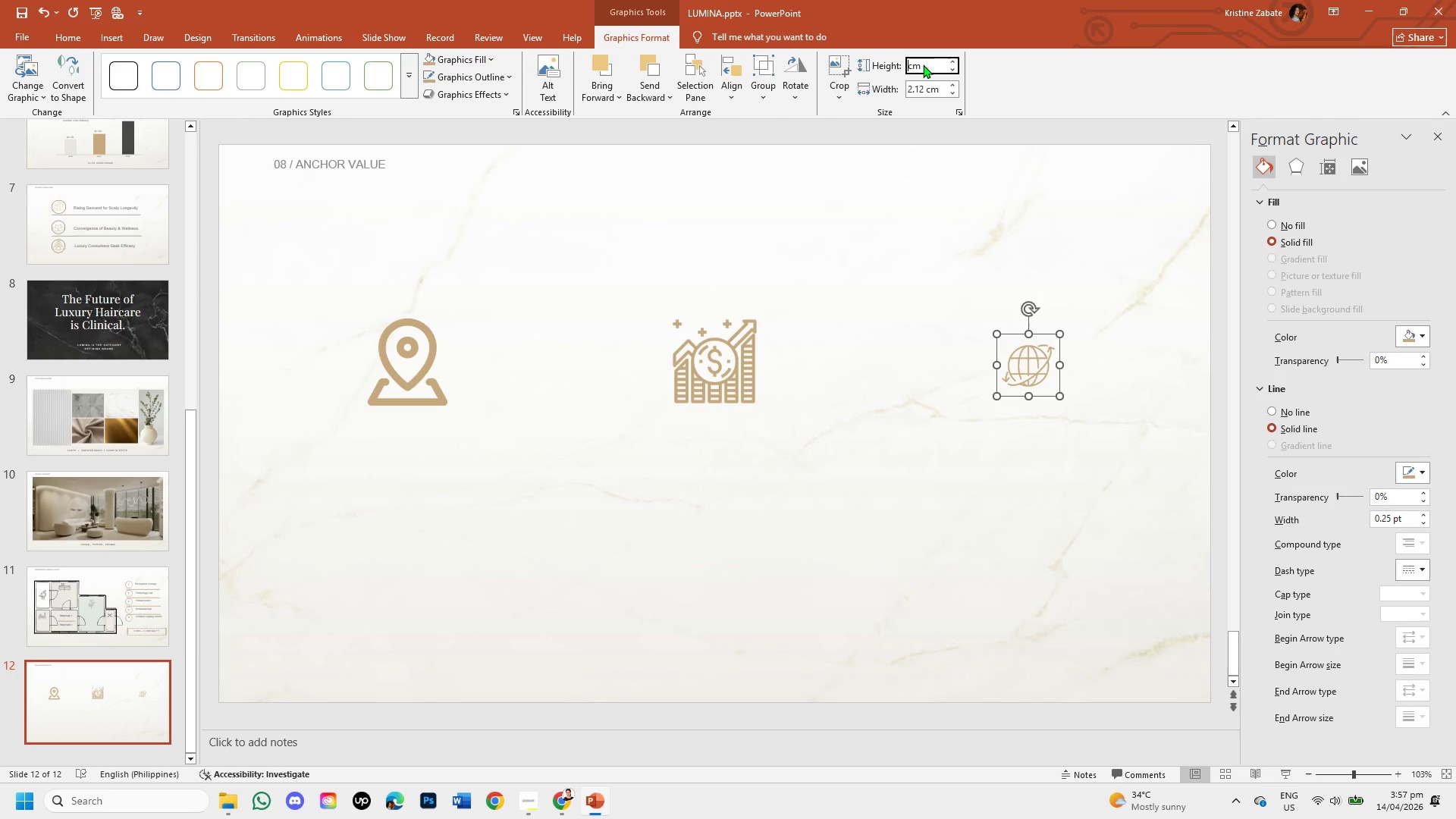 
key(Backspace)
 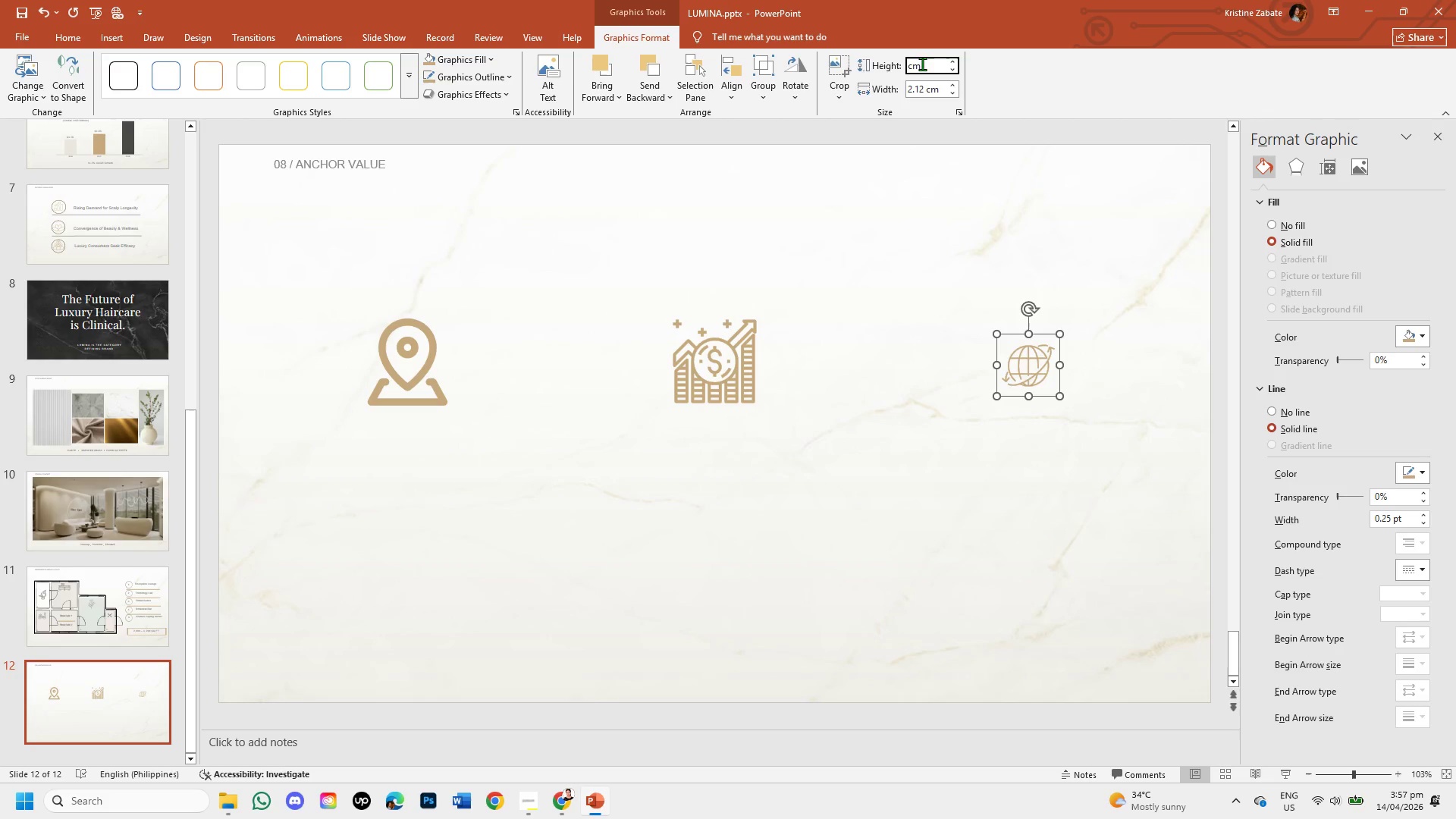 
key(Numpad3)
 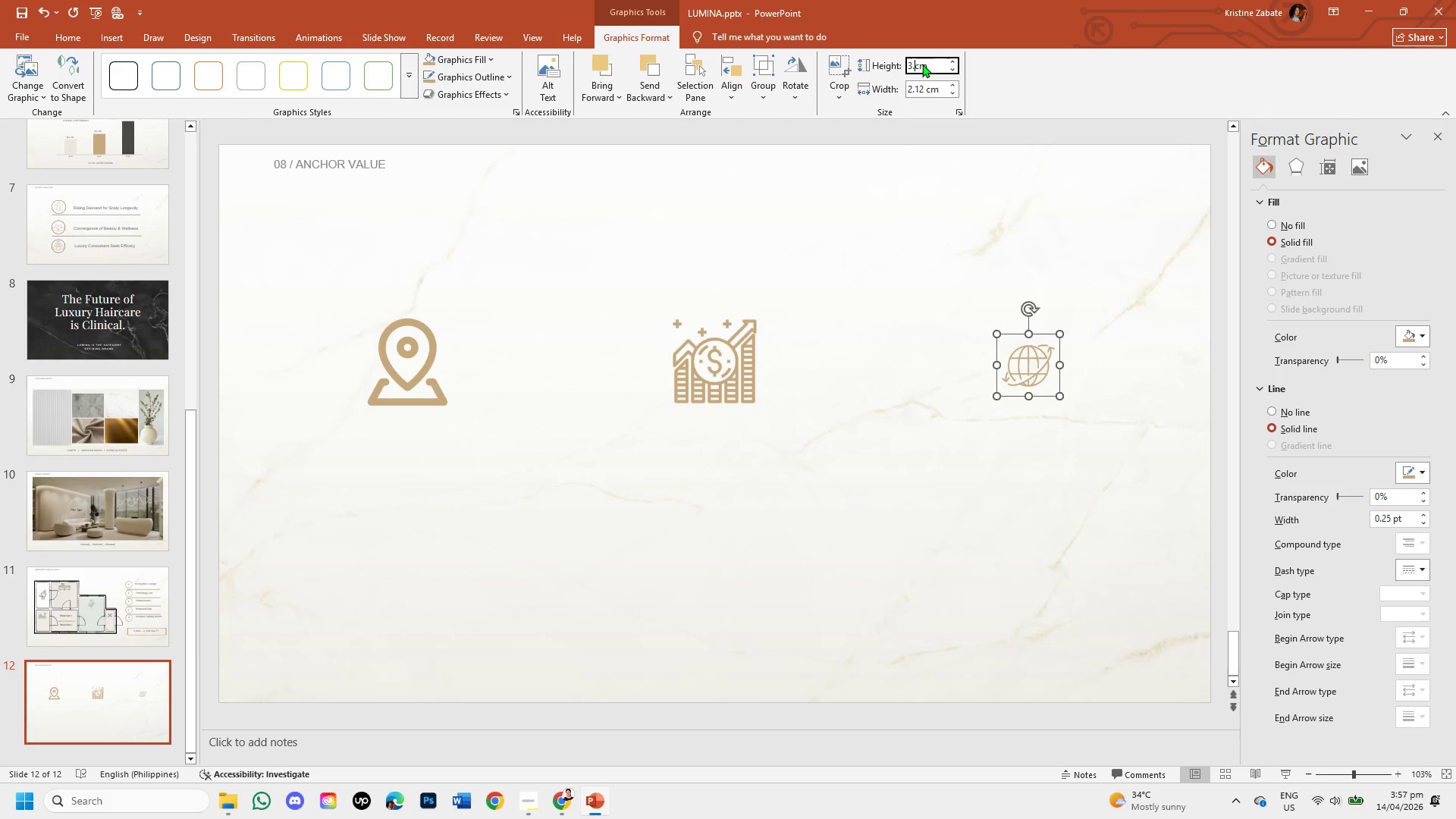 
key(NumpadDecimal)
 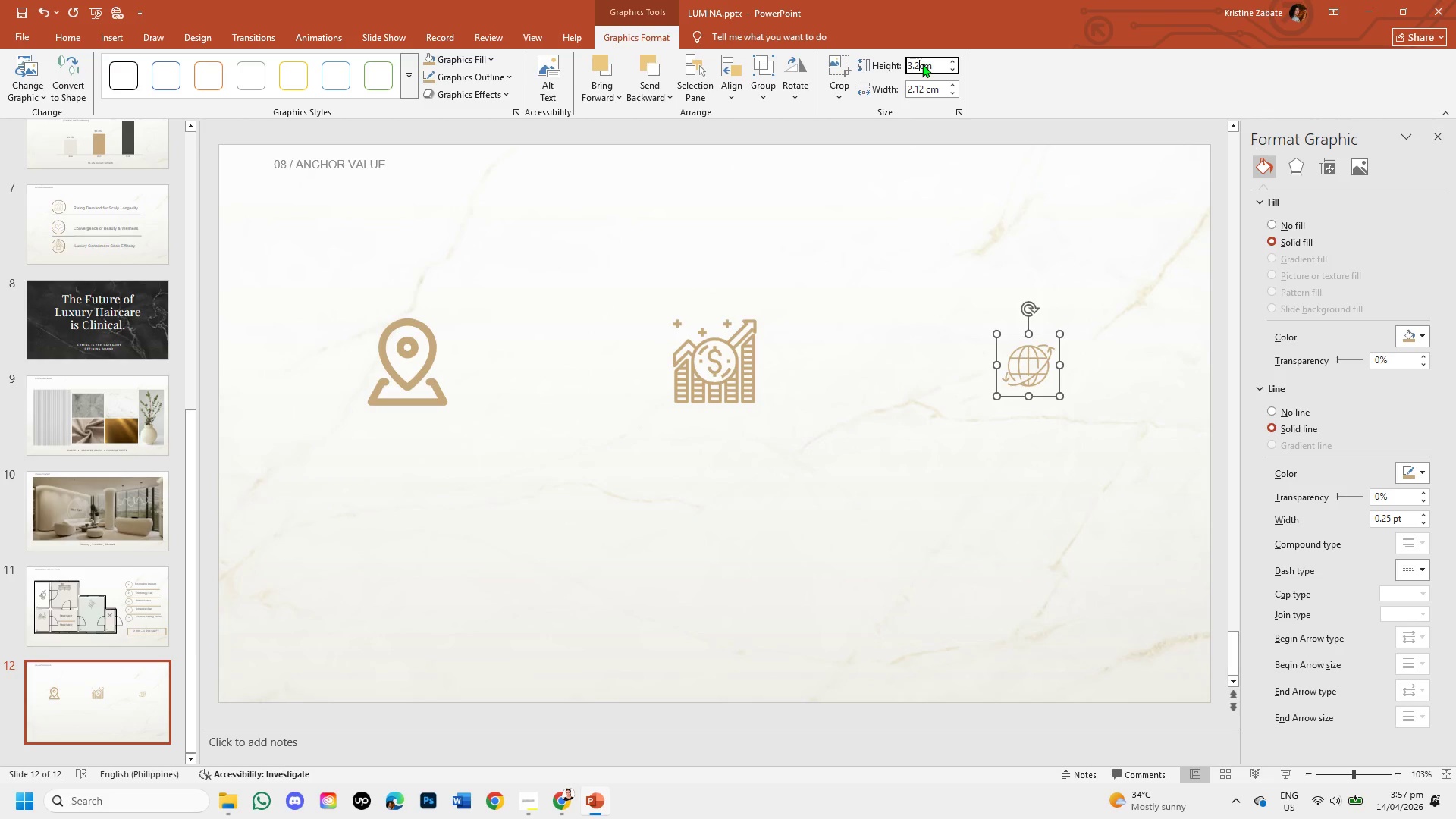 
key(Numpad2)
 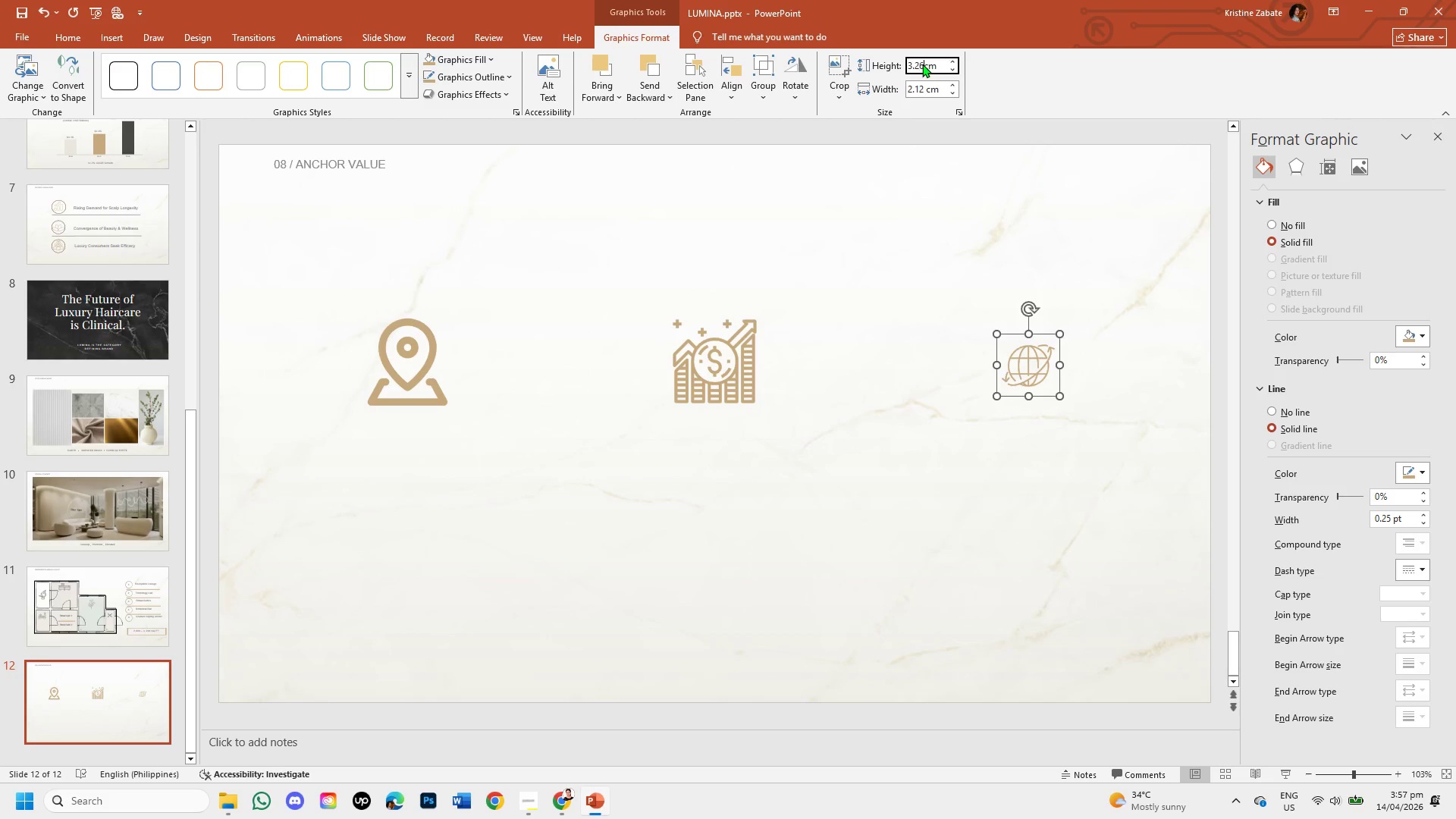 
key(Numpad6)
 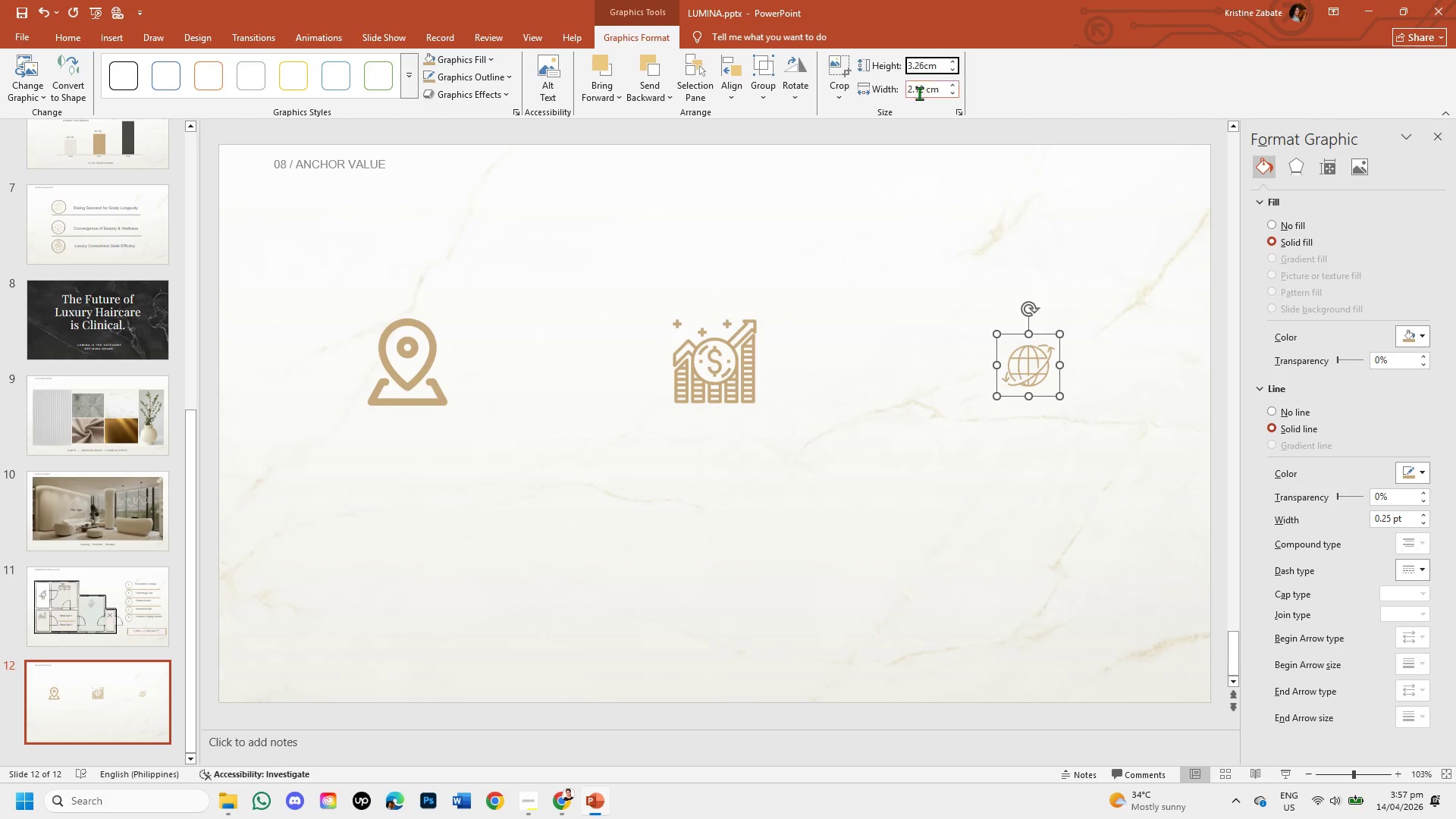 
left_click([919, 93])
 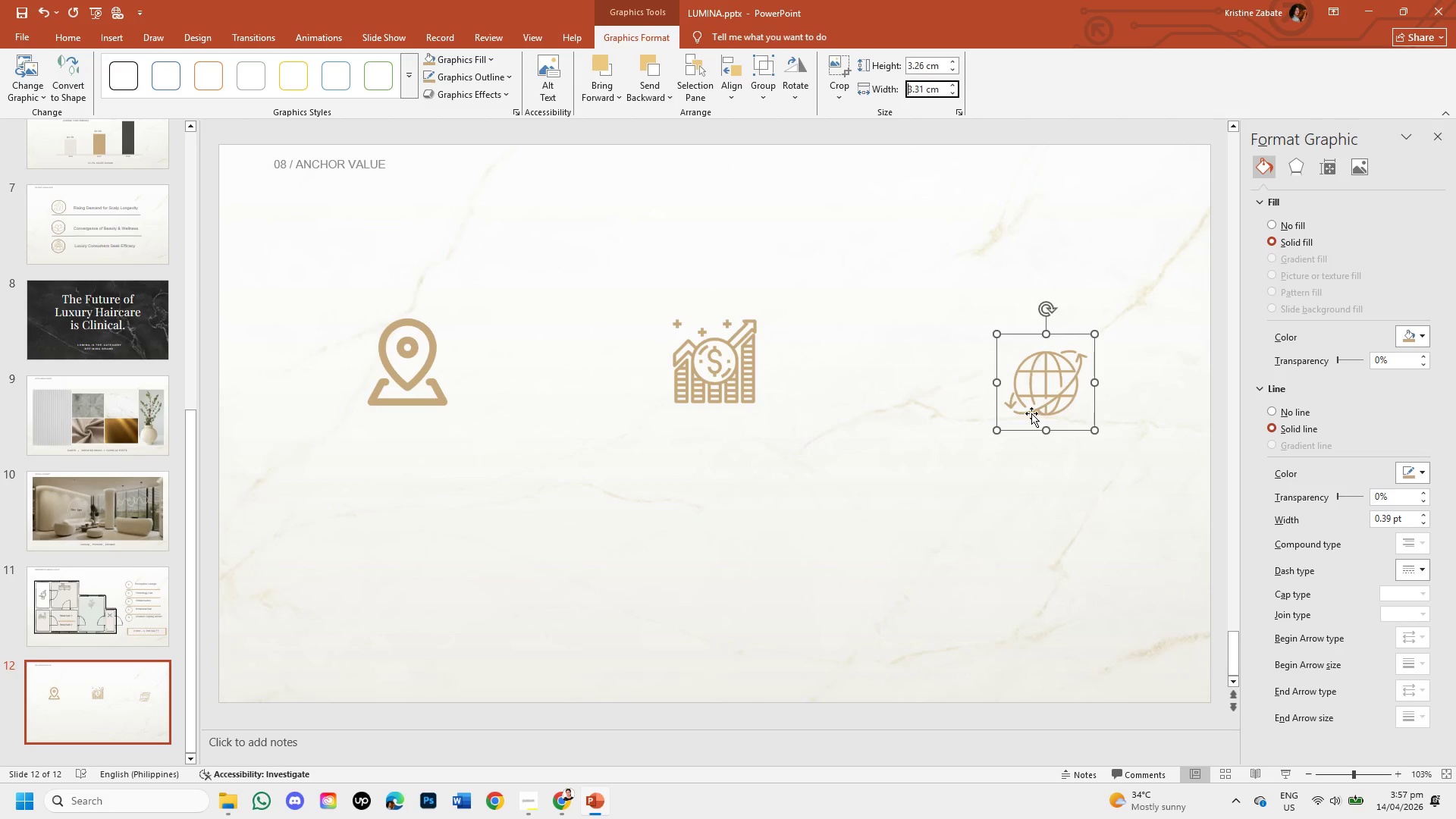 
left_click([1030, 429])
 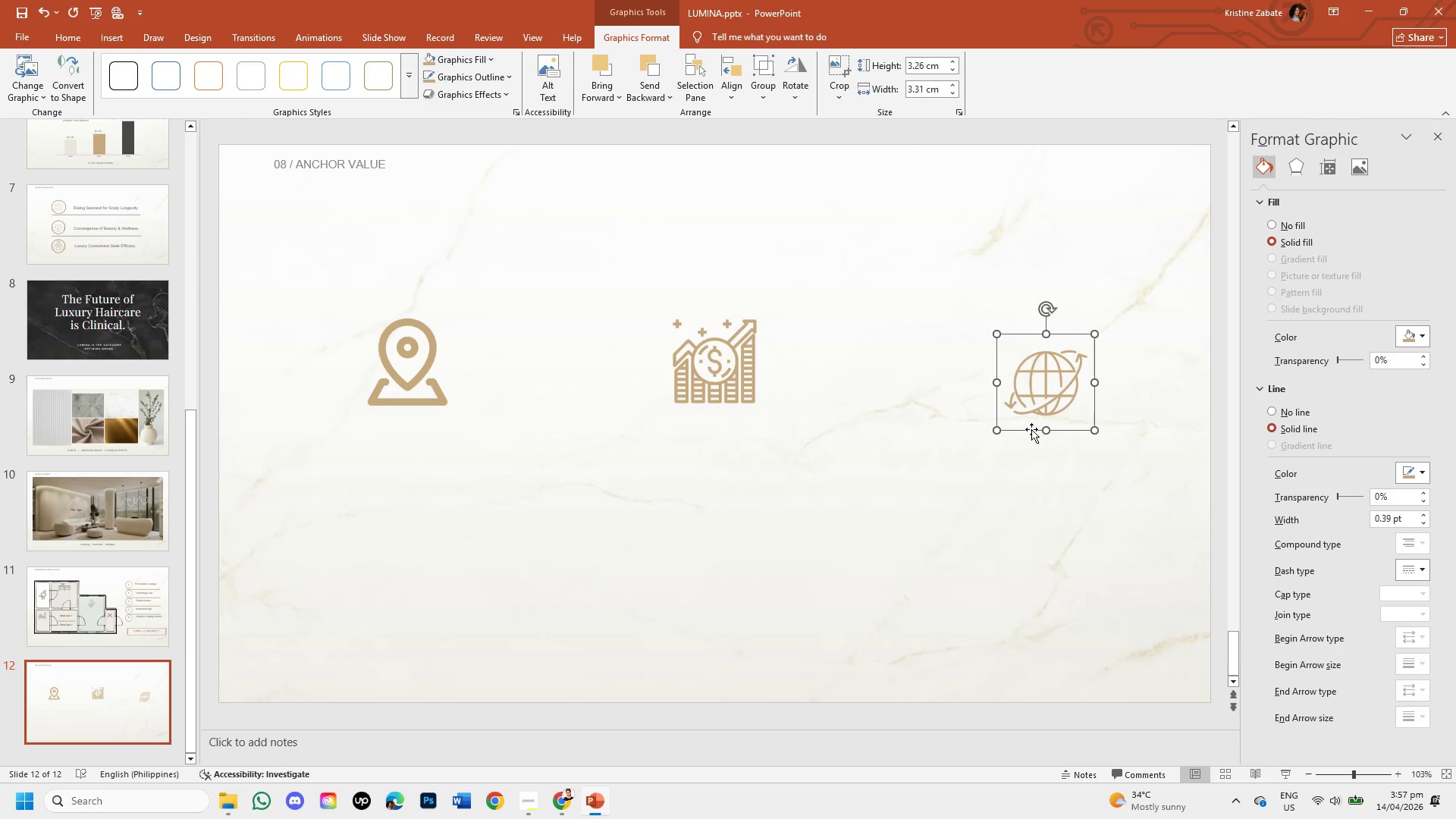 
left_click_drag(start_coordinate=[1031, 429], to_coordinate=[1042, 416])
 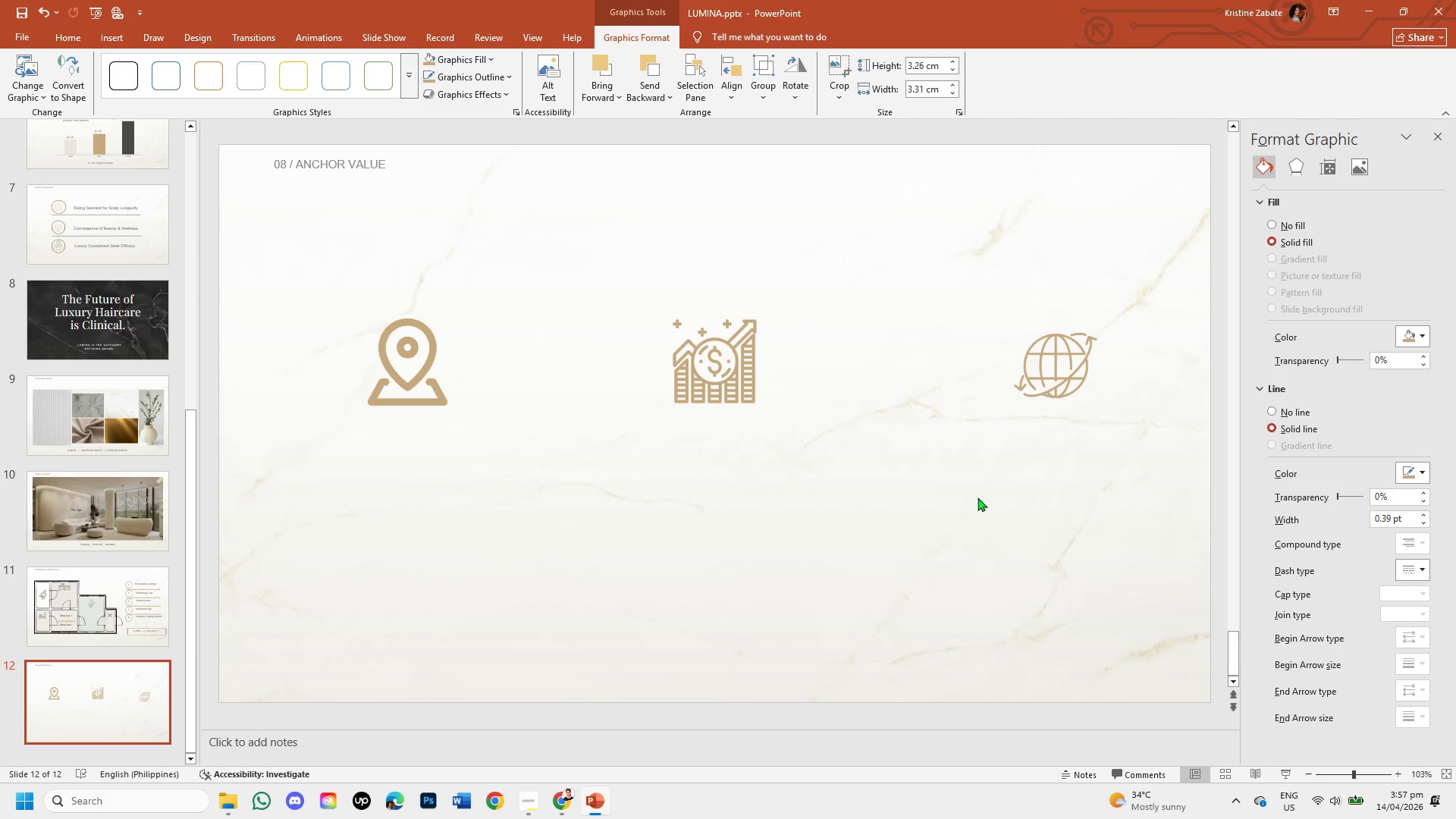 
left_click([977, 497])
 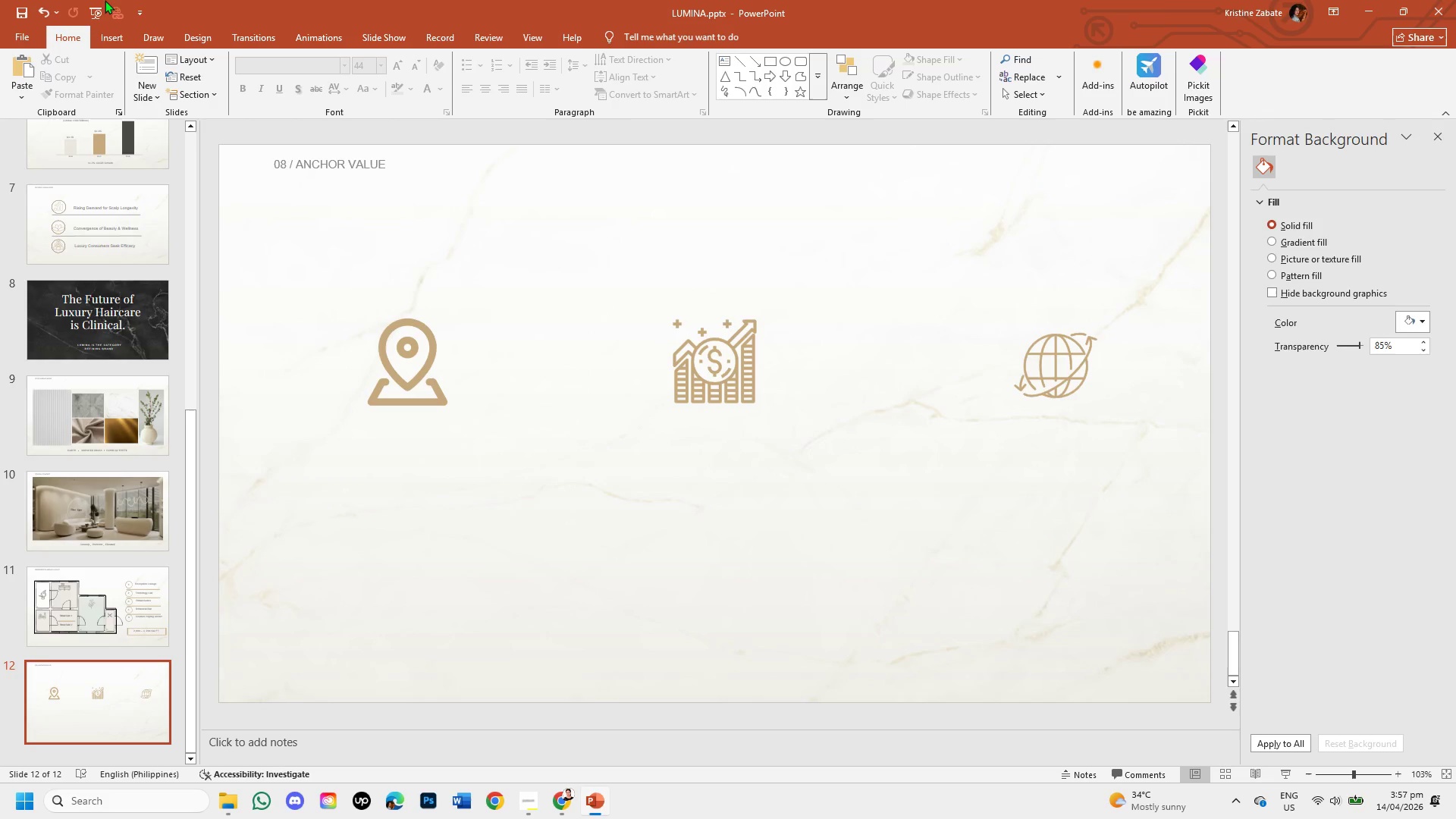 
wait(6.59)
 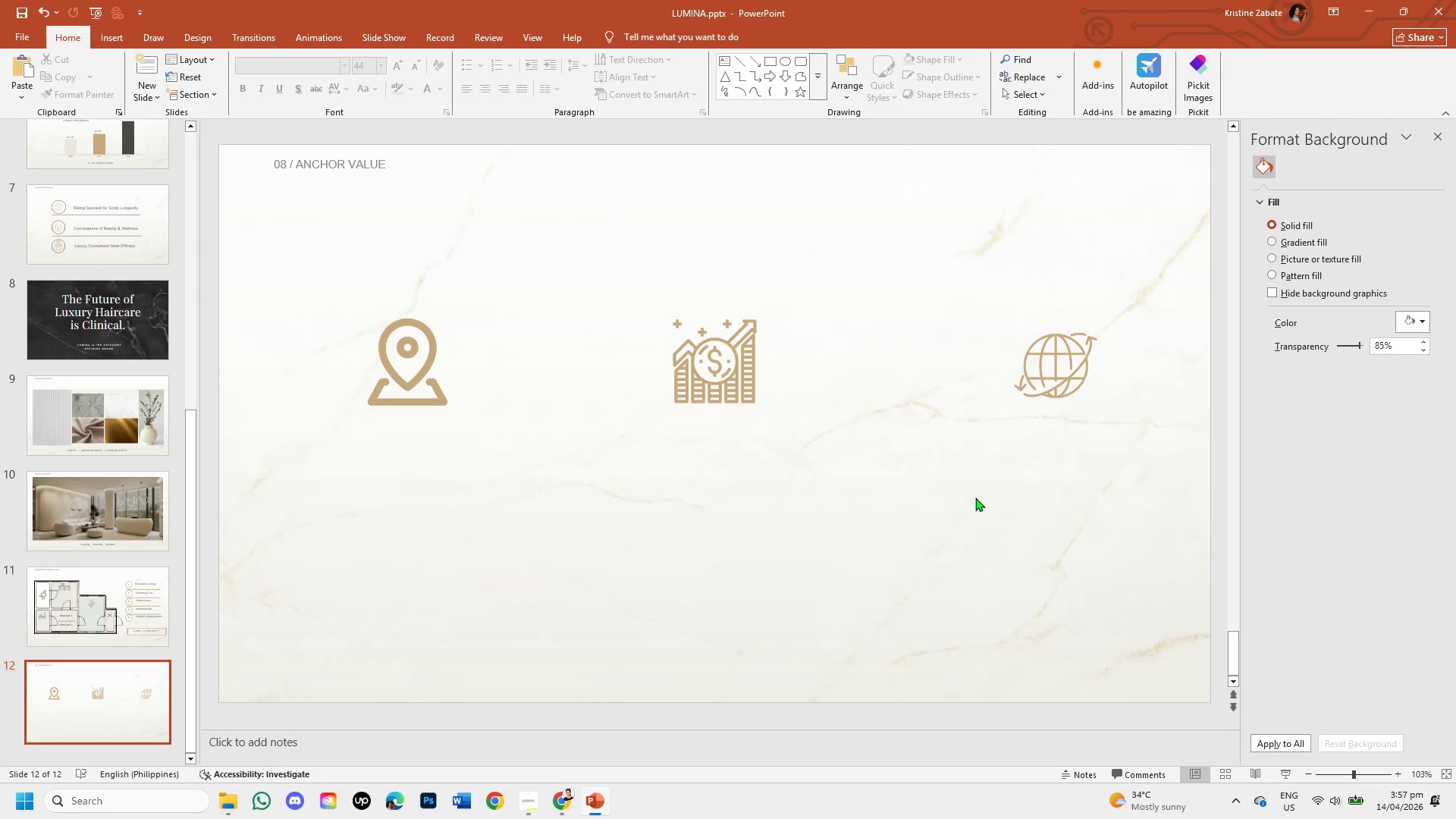 
left_click([432, 402])
 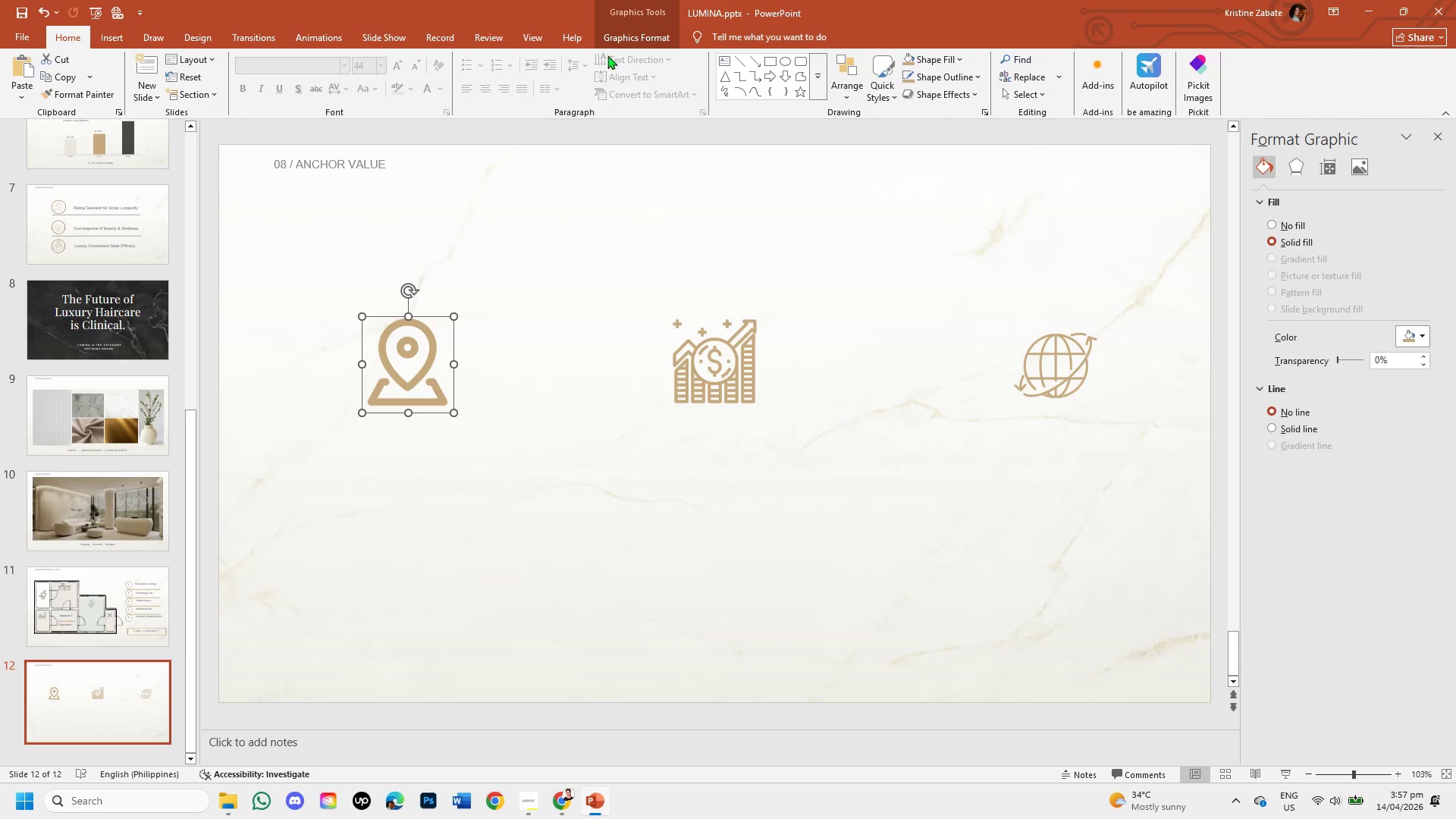 
left_click([624, 39])
 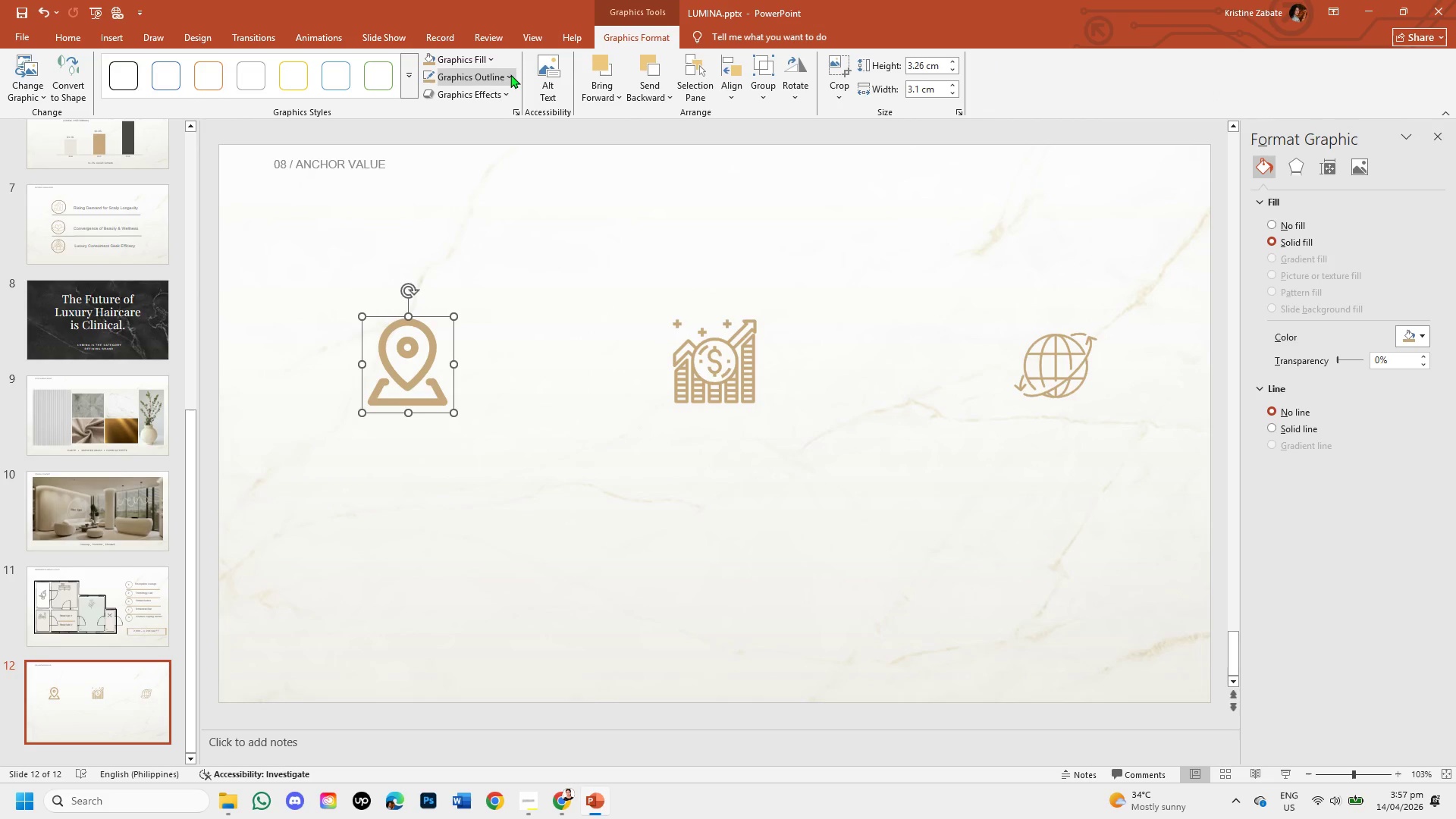 
left_click([500, 87])
 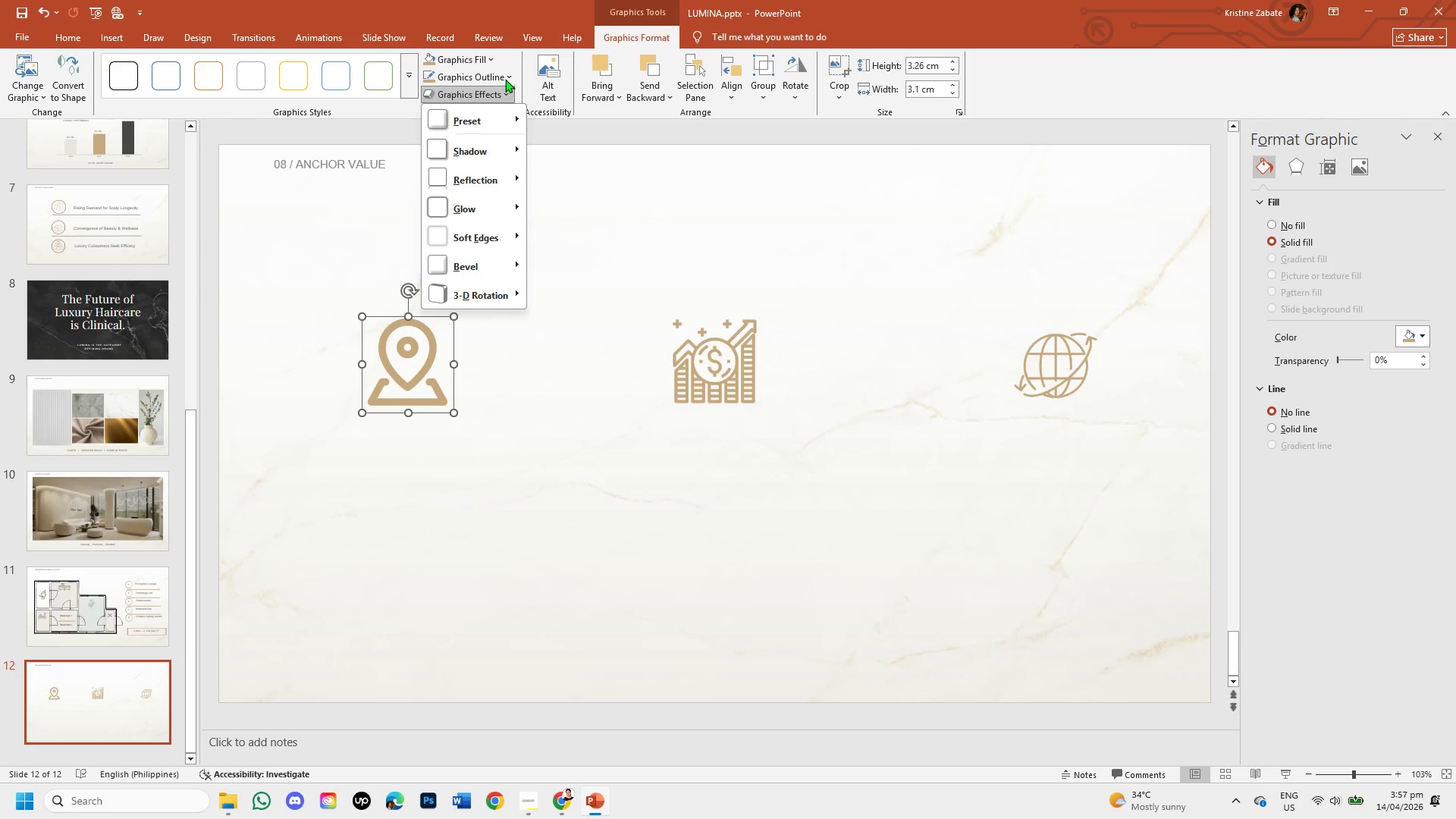 
left_click([505, 79])
 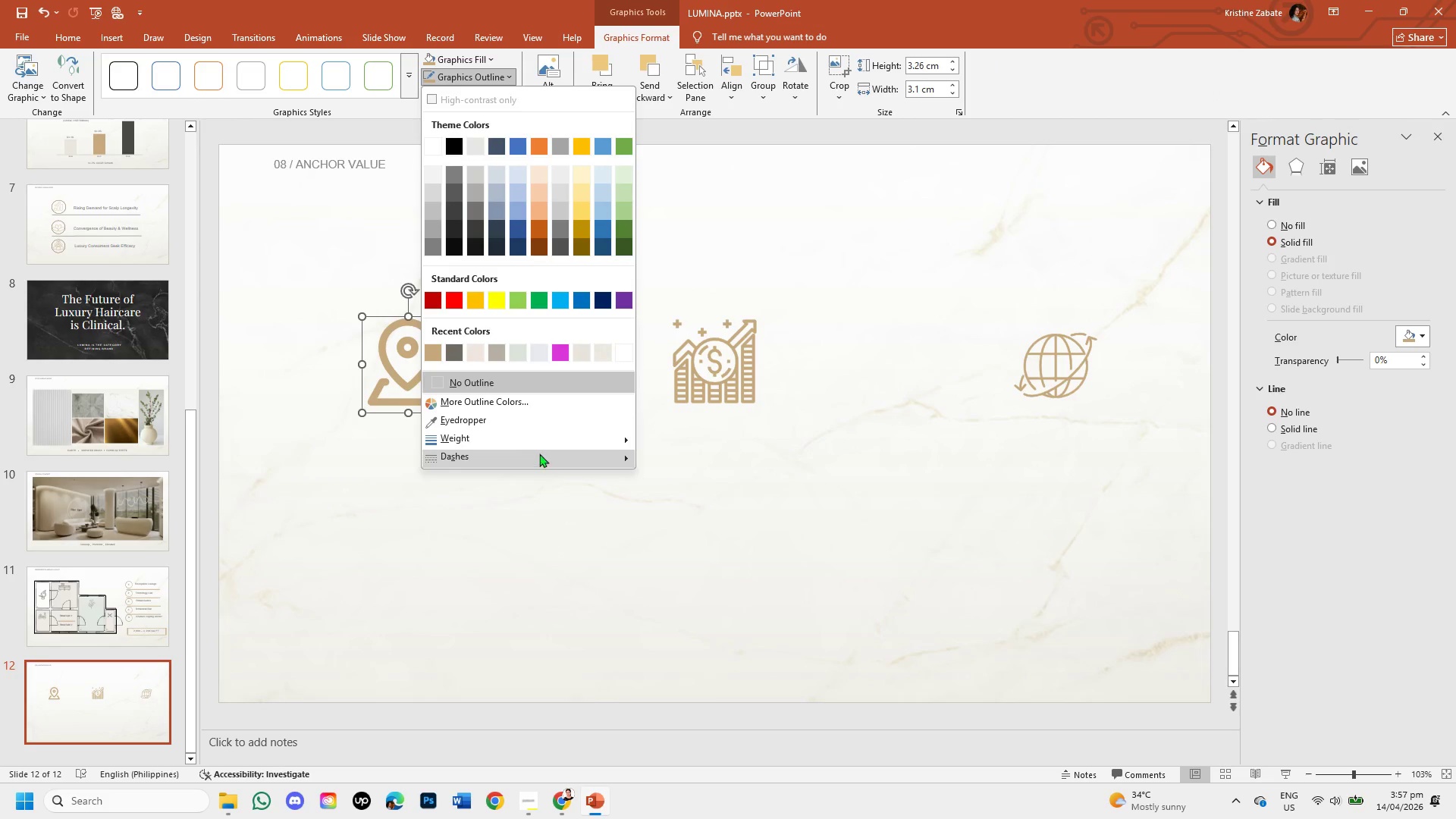 
left_click([541, 441])
 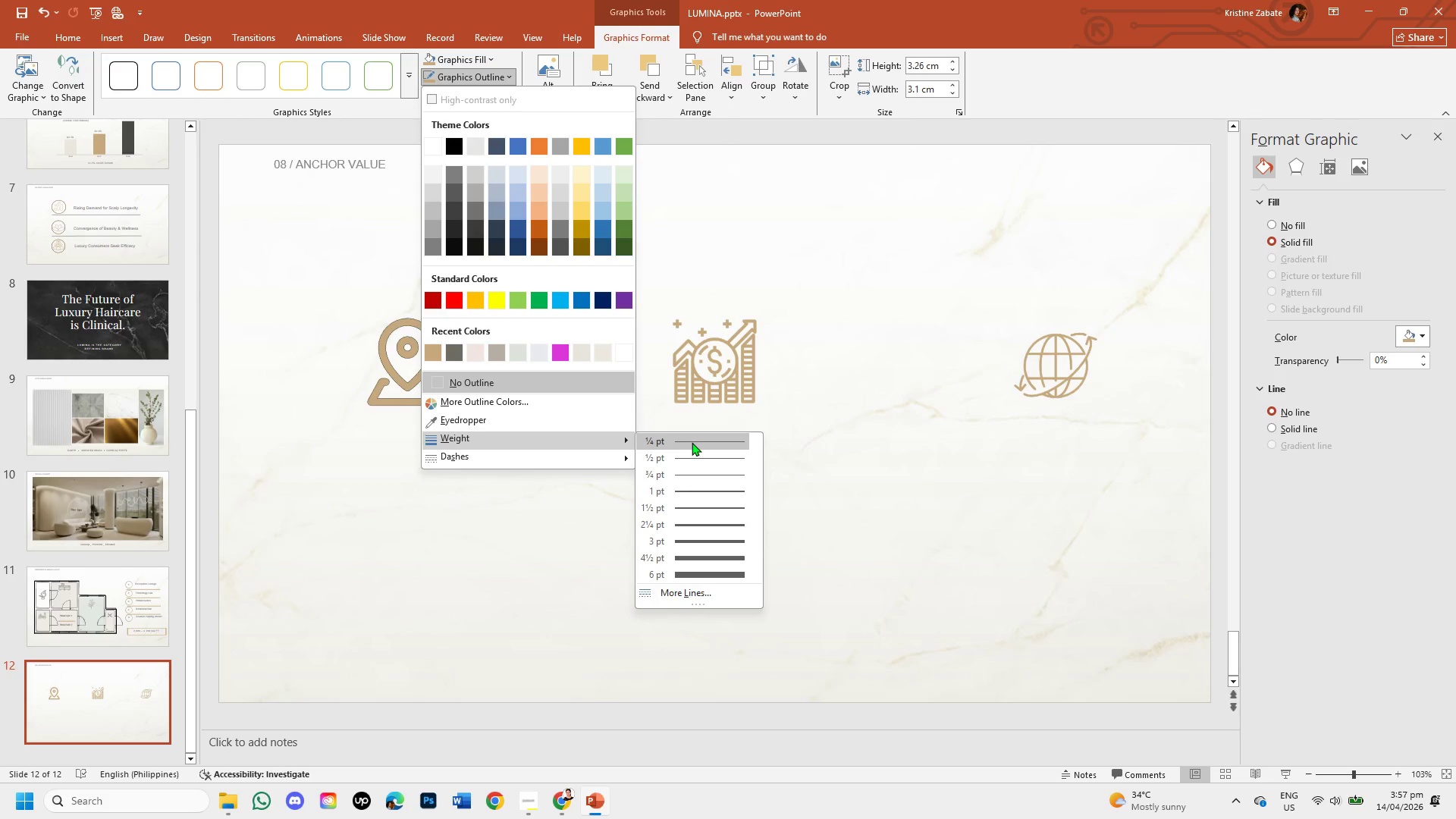 
left_click([692, 442])
 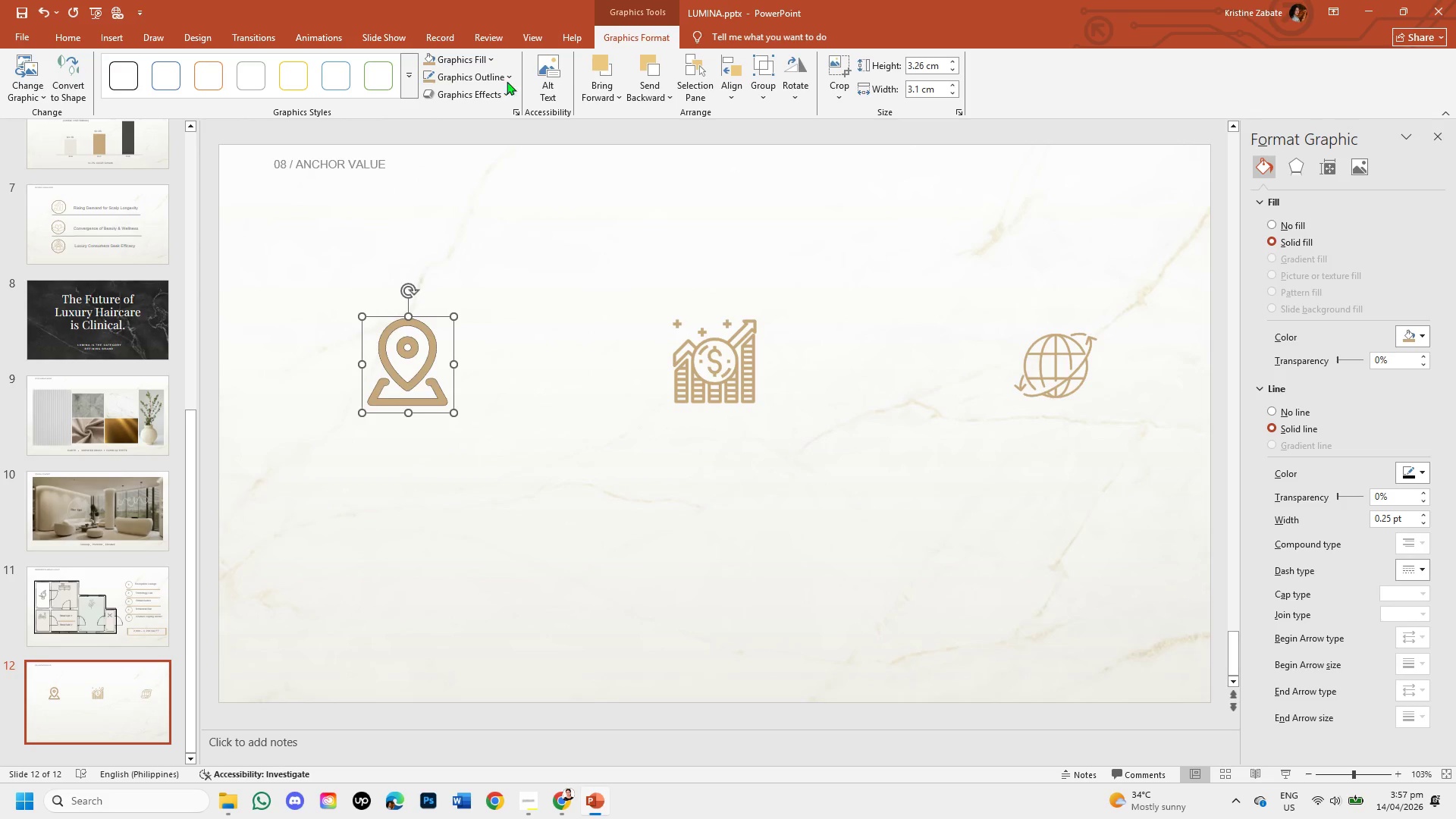 
left_click([500, 68])
 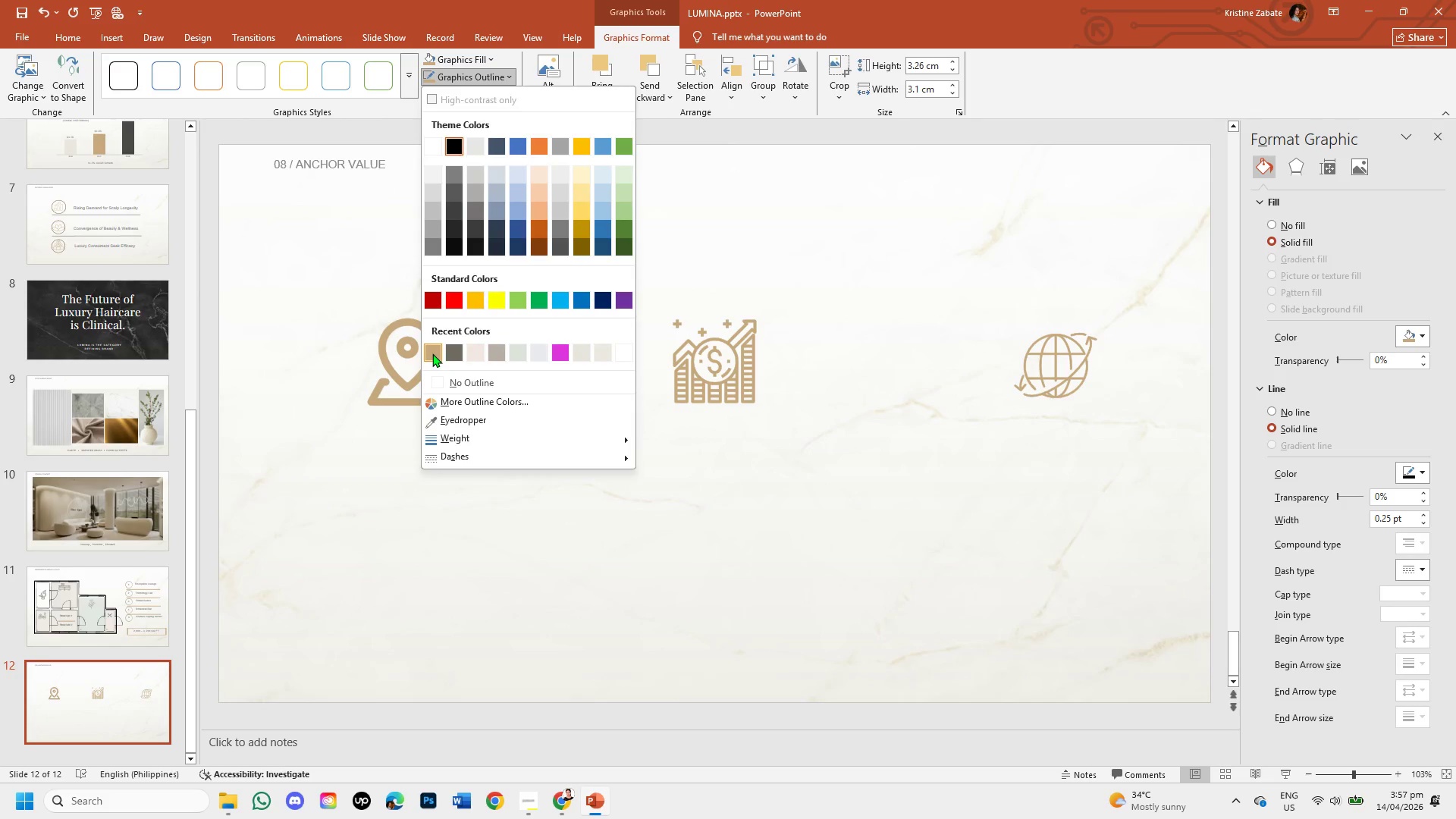 
double_click([536, 516])
 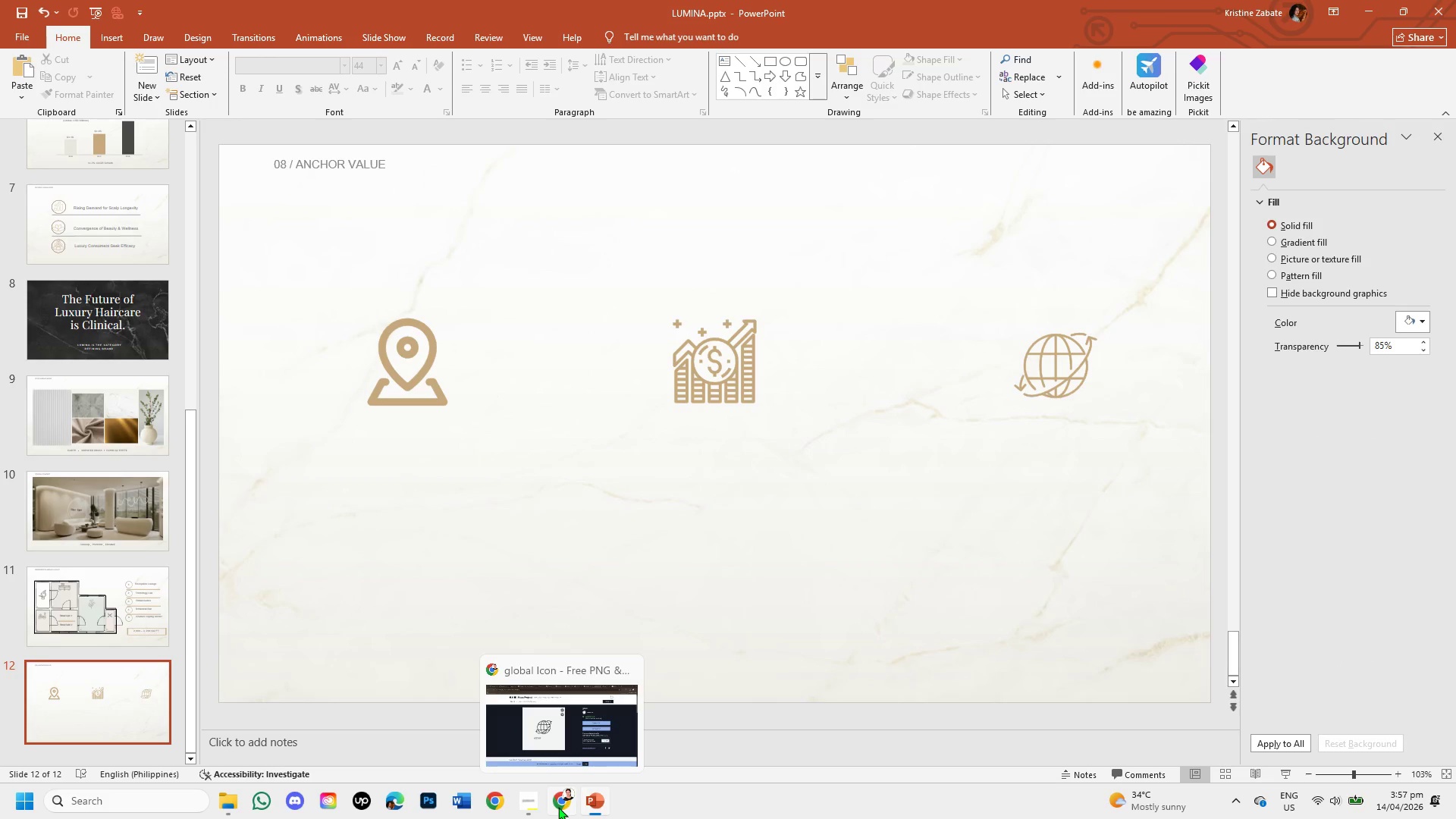 
wait(6.75)
 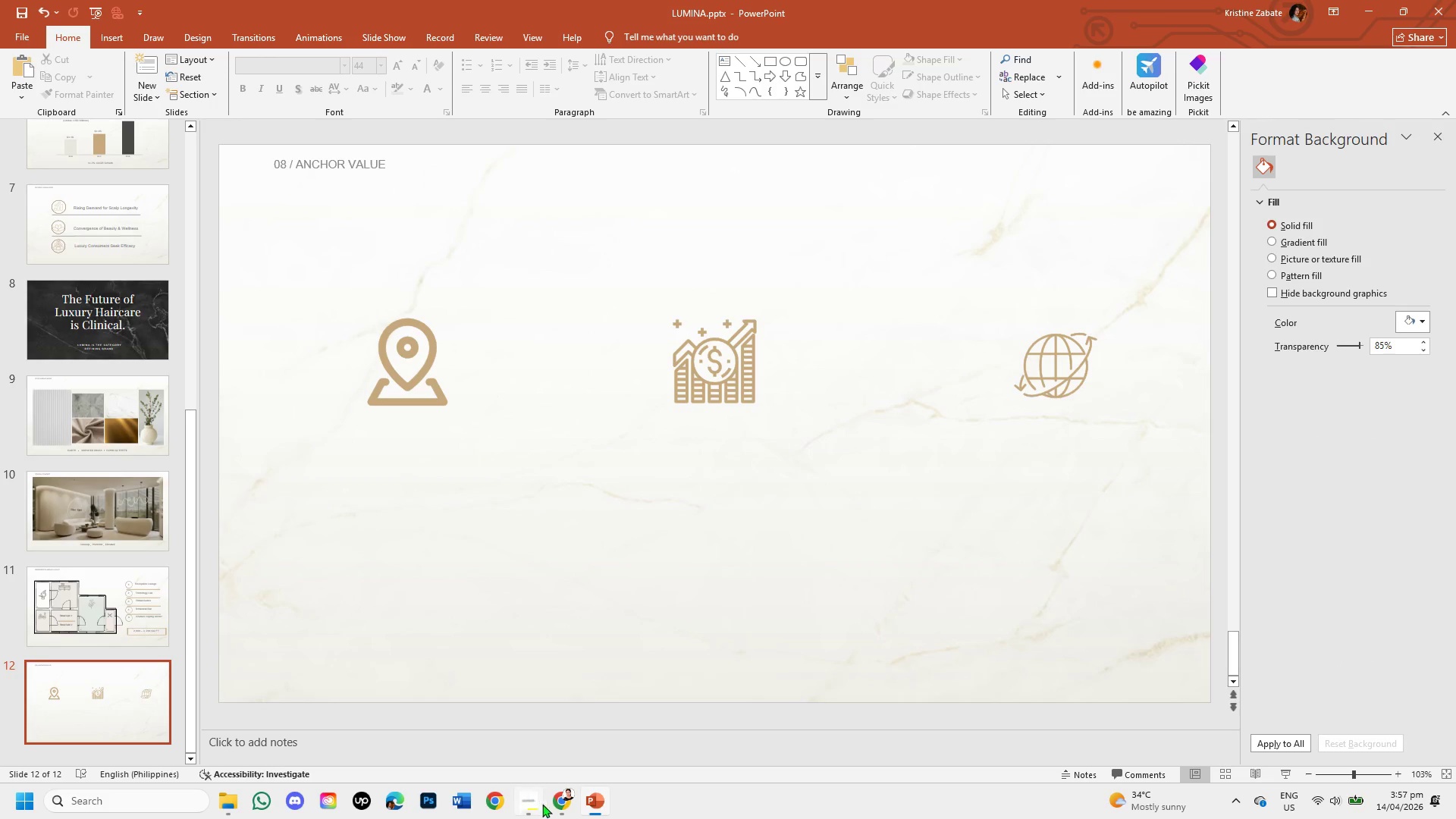 
left_click([558, 807])
 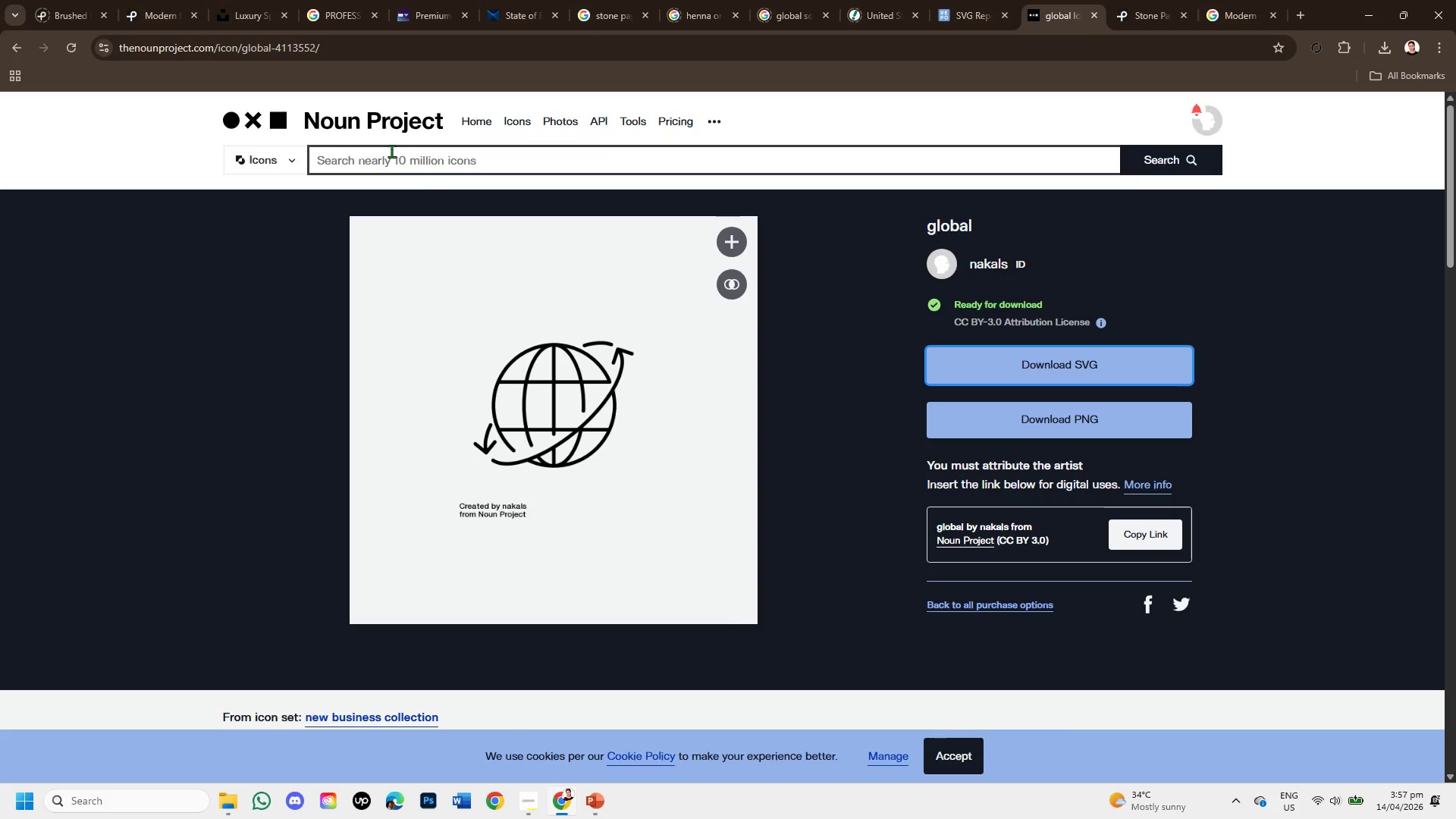 
scroll: coordinate [494, 442], scroll_direction: down, amount: 7.0
 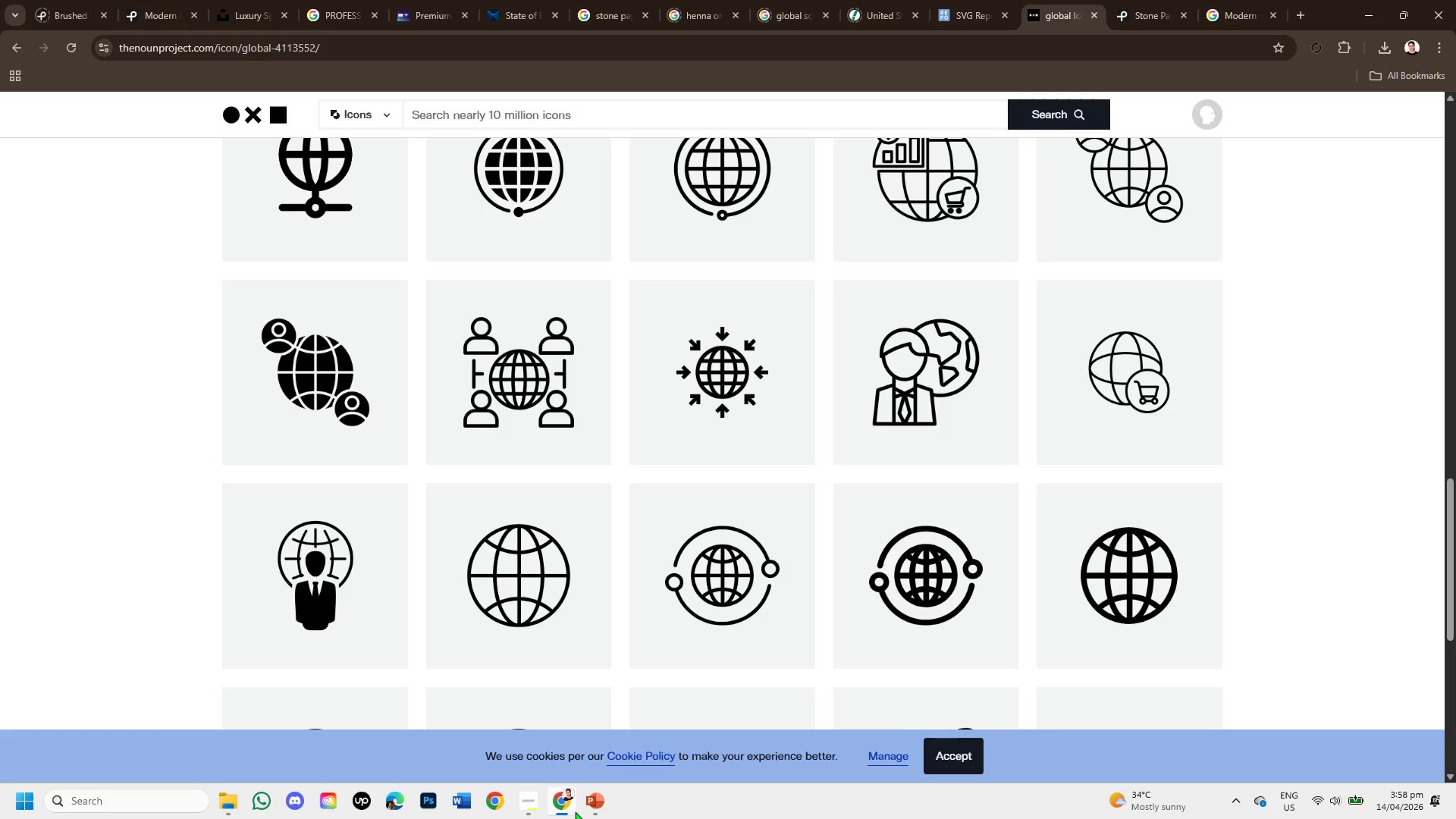 
left_click([586, 802])
 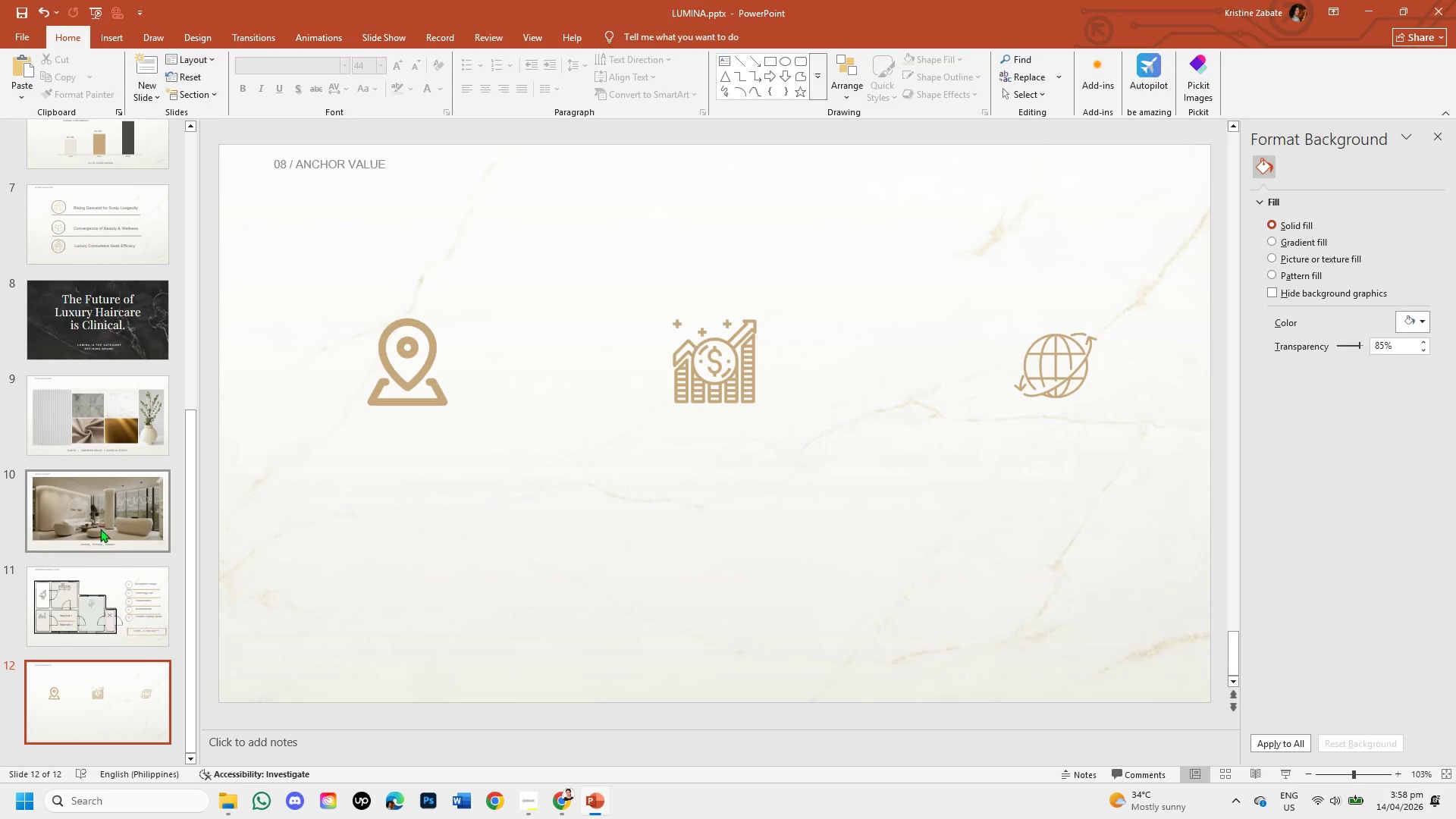 
left_click([91, 210])
 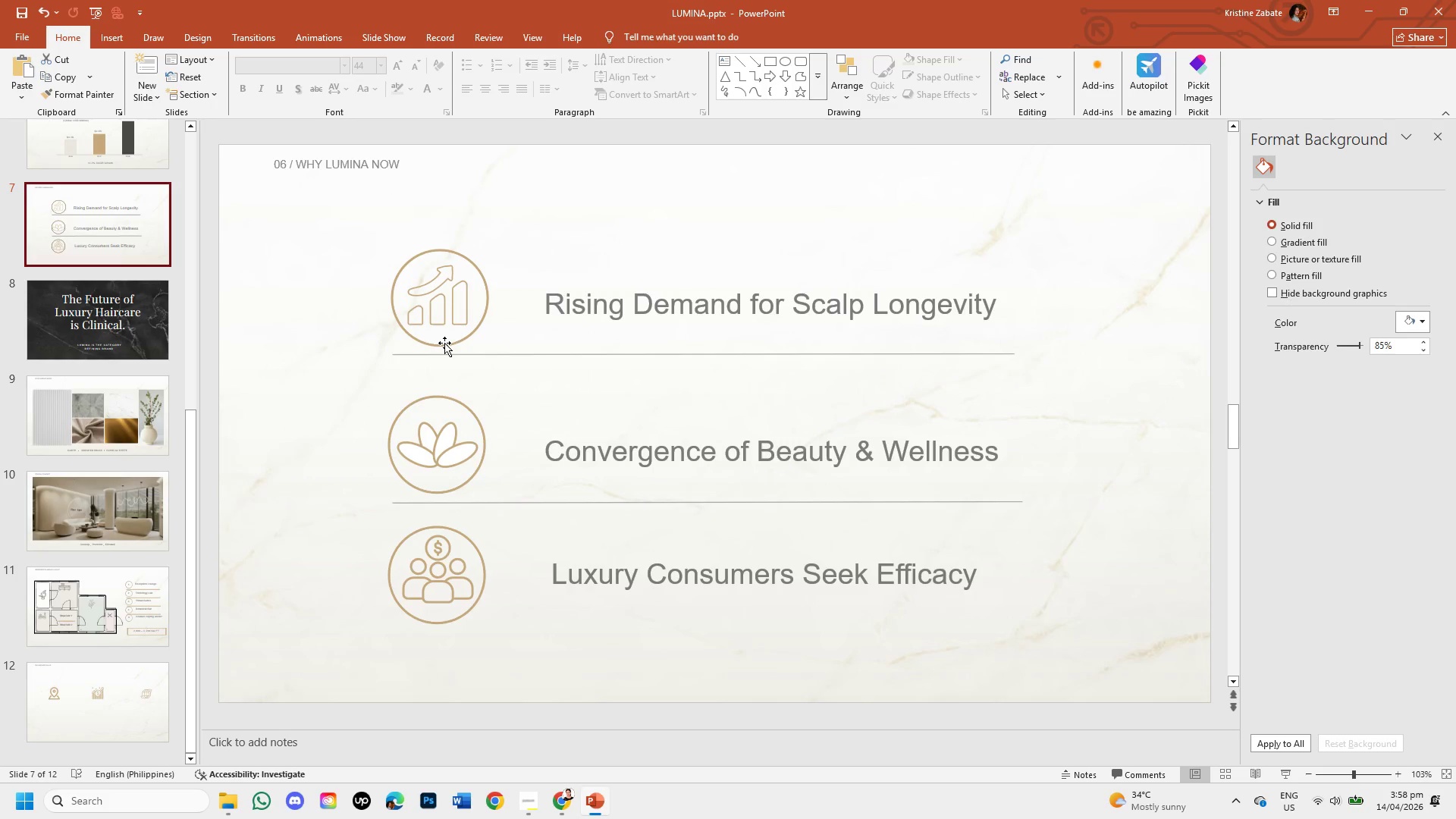 
left_click([444, 343])
 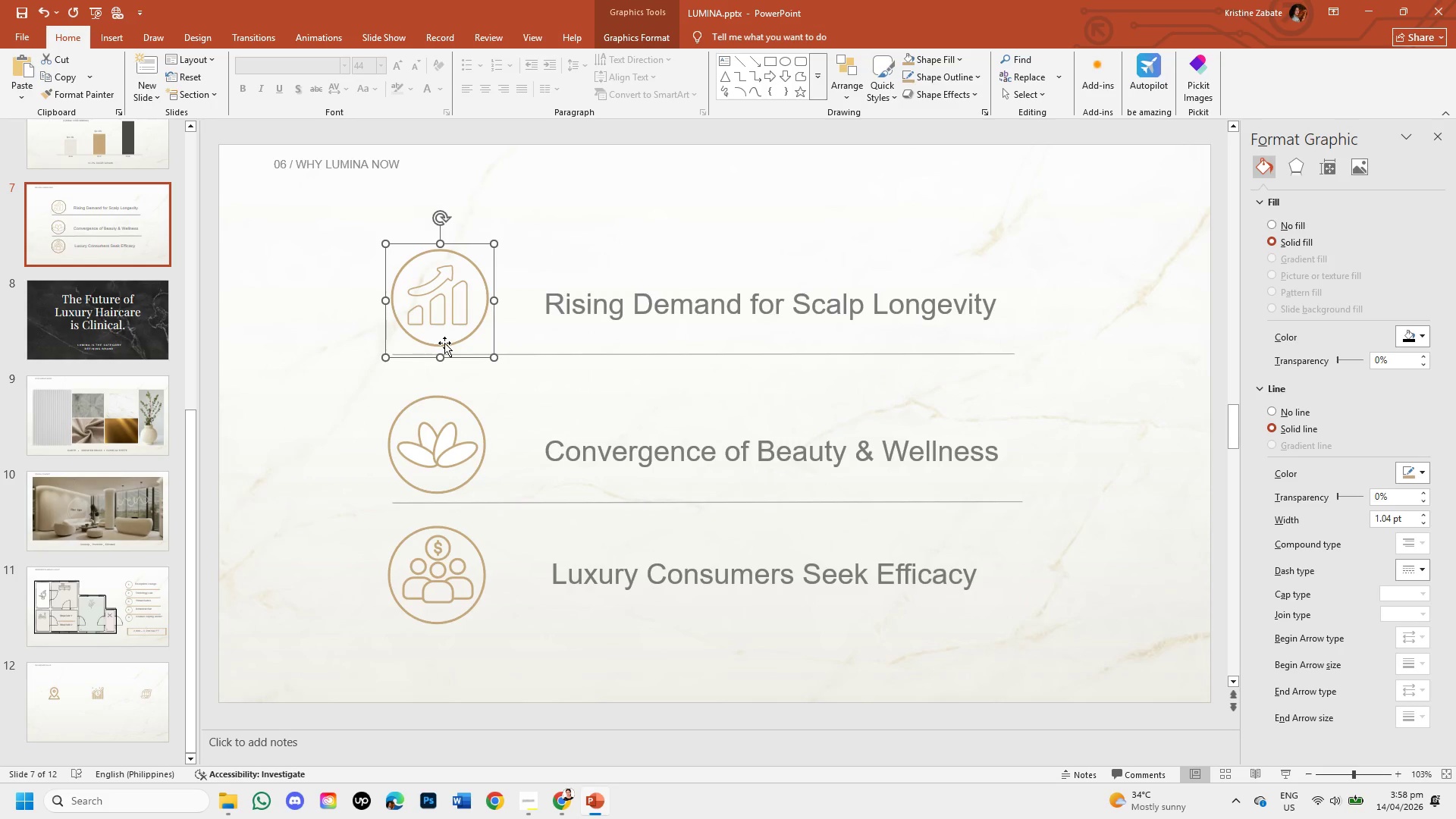 
key(Control+C)
 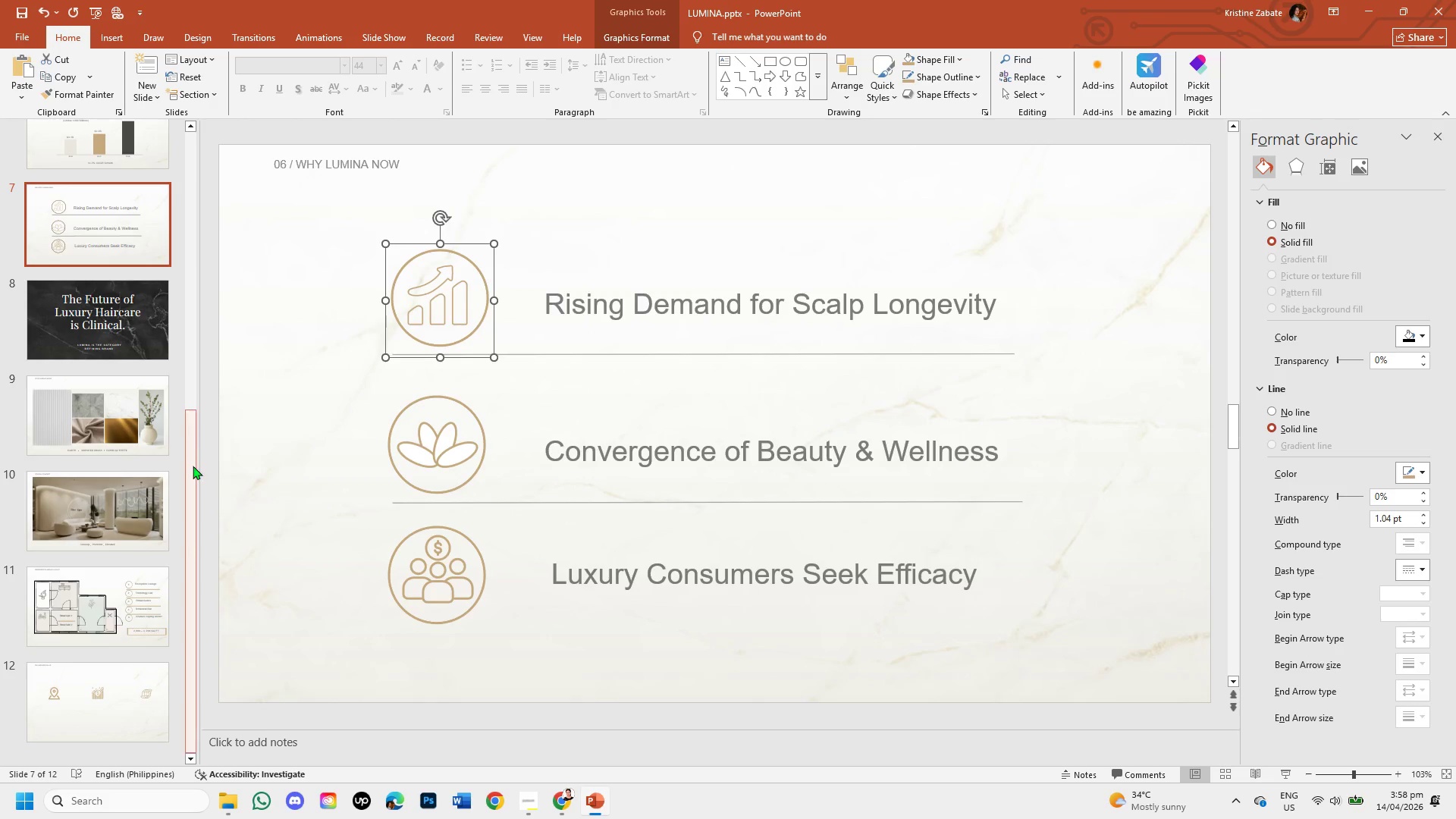 
left_click_drag(start_coordinate=[192, 466], to_coordinate=[203, 244])
 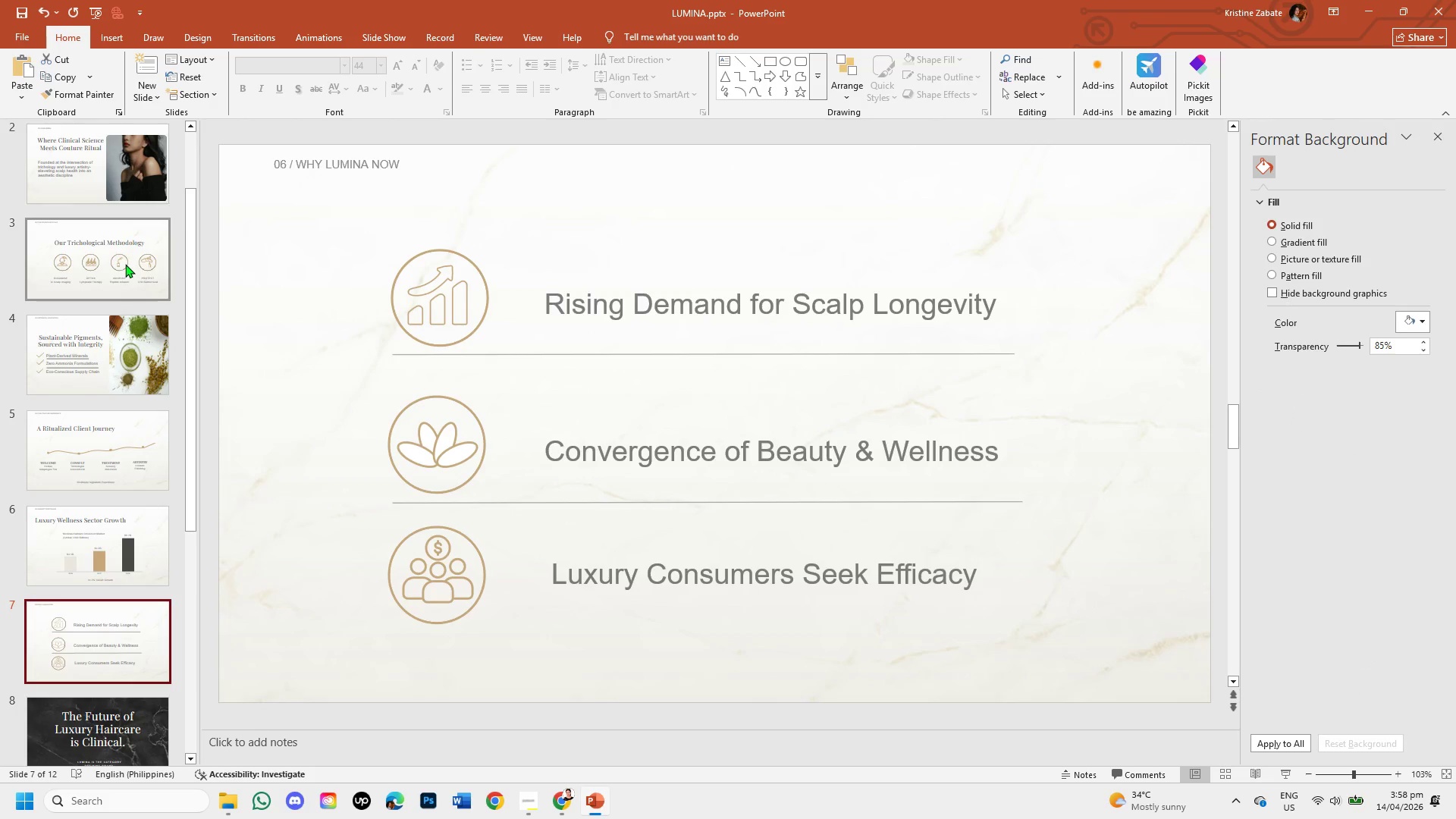 
left_click([125, 264])
 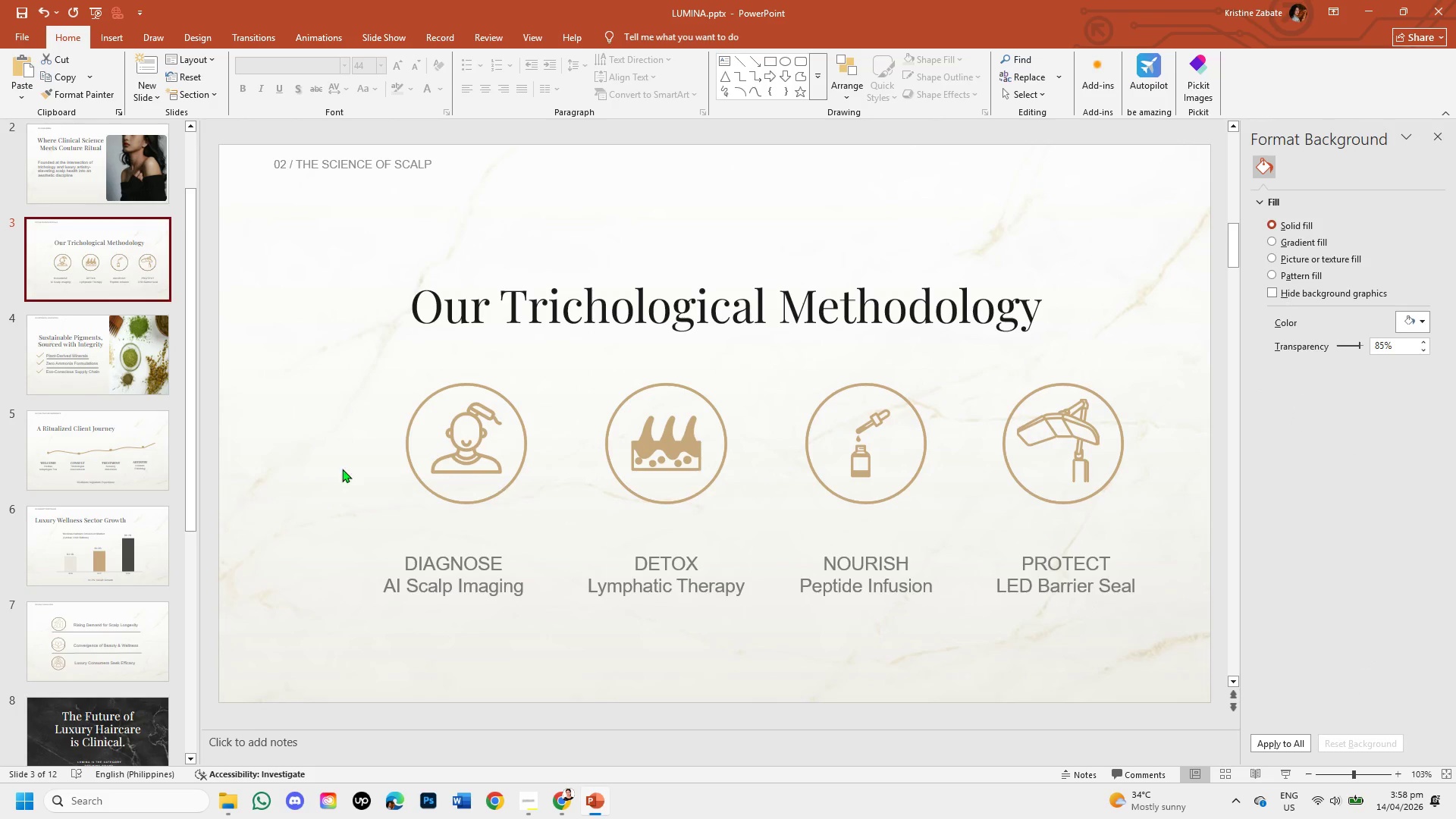 
left_click_drag(start_coordinate=[190, 372], to_coordinate=[194, 621])
 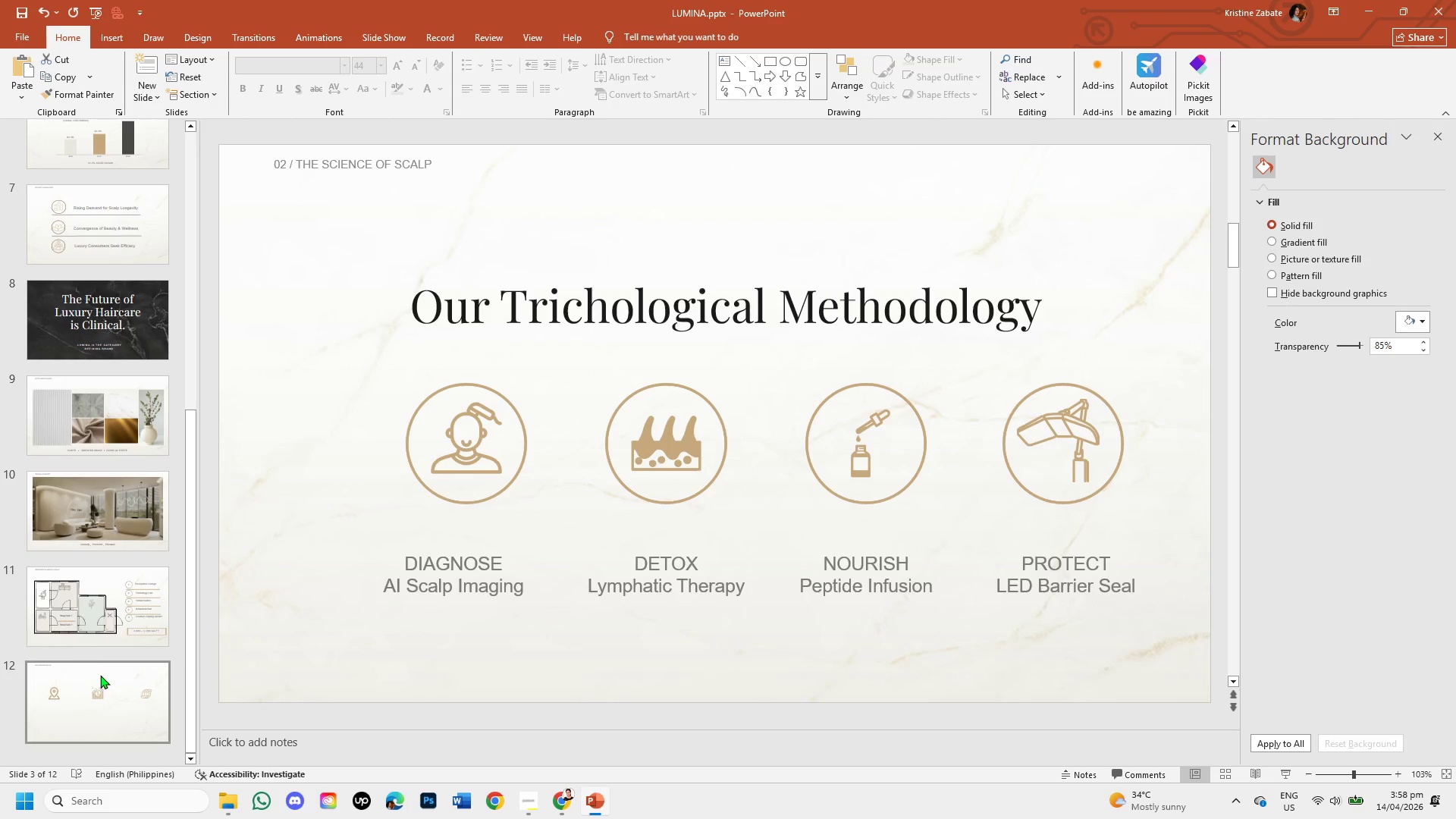 
left_click([99, 676])
 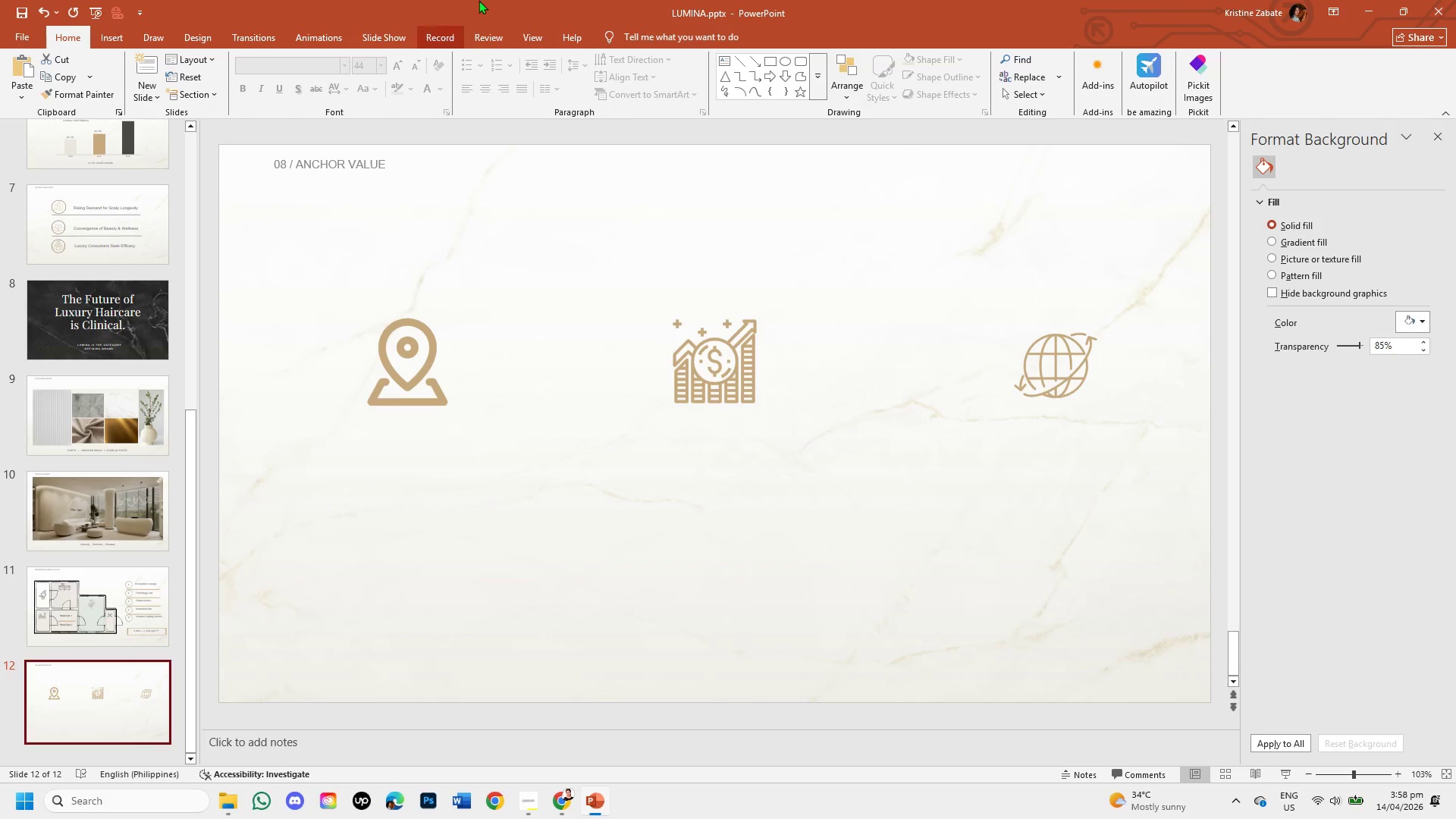 
wait(6.45)
 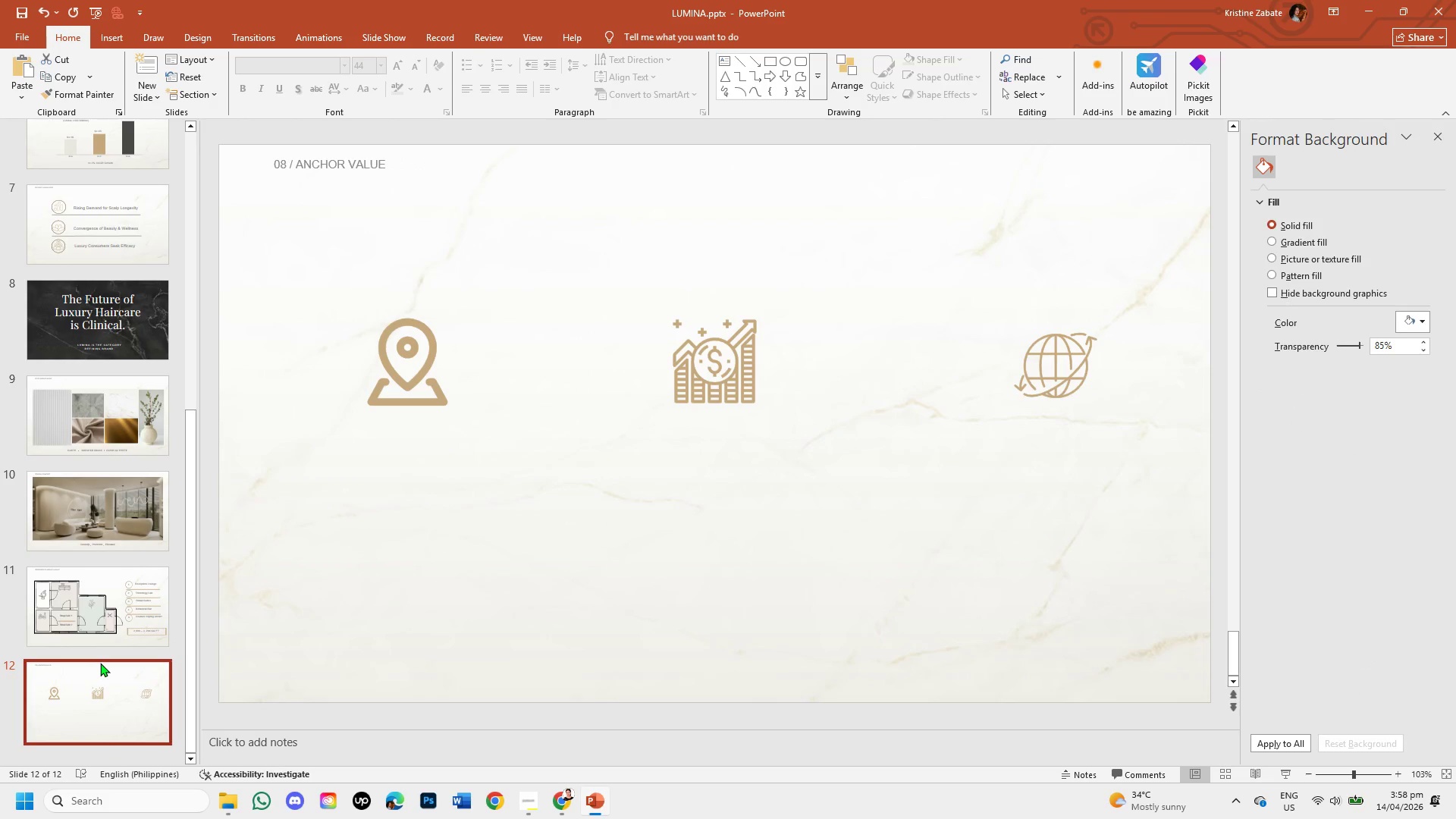 
left_click([547, 806])
 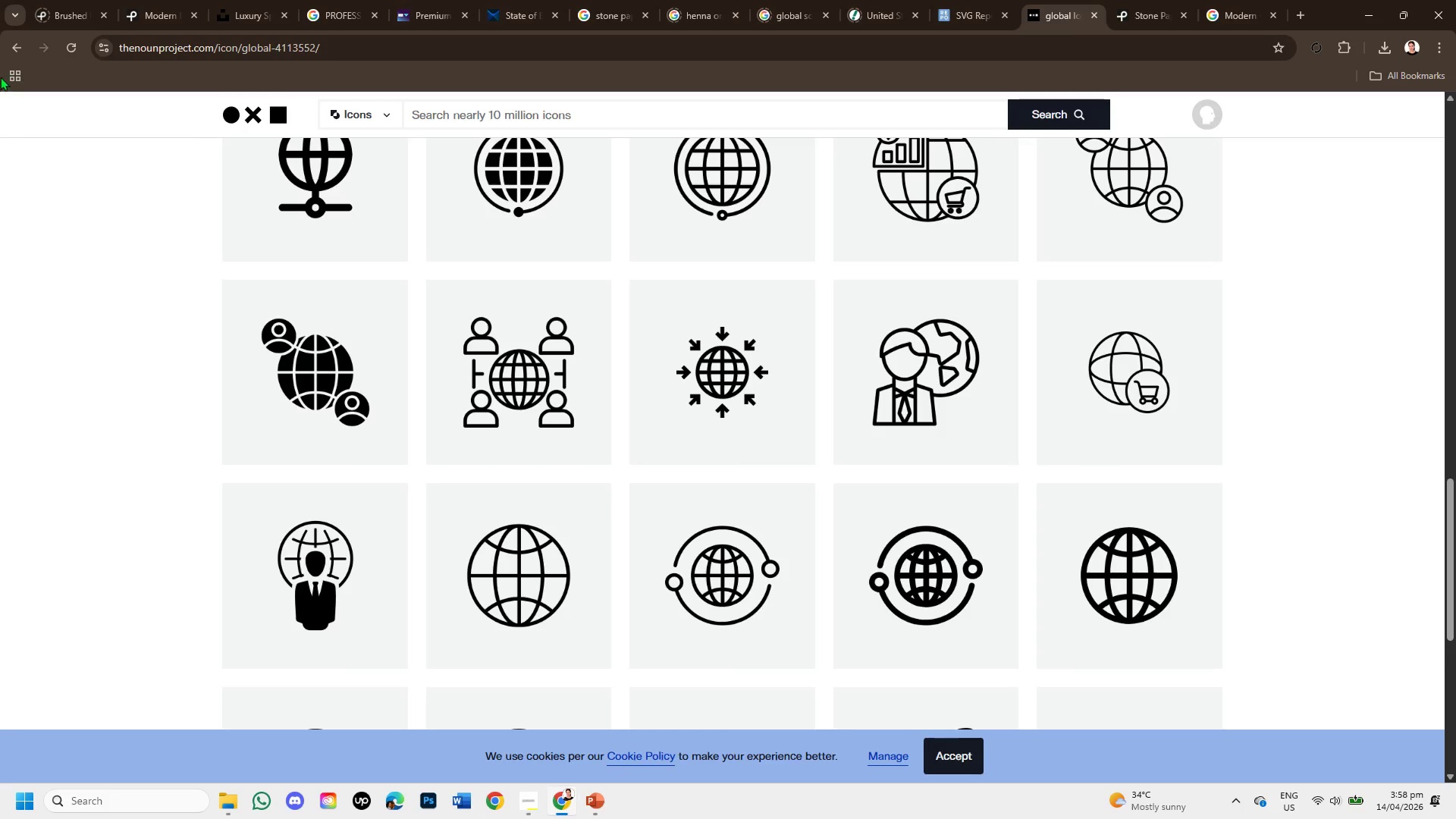 
left_click([14, 46])
 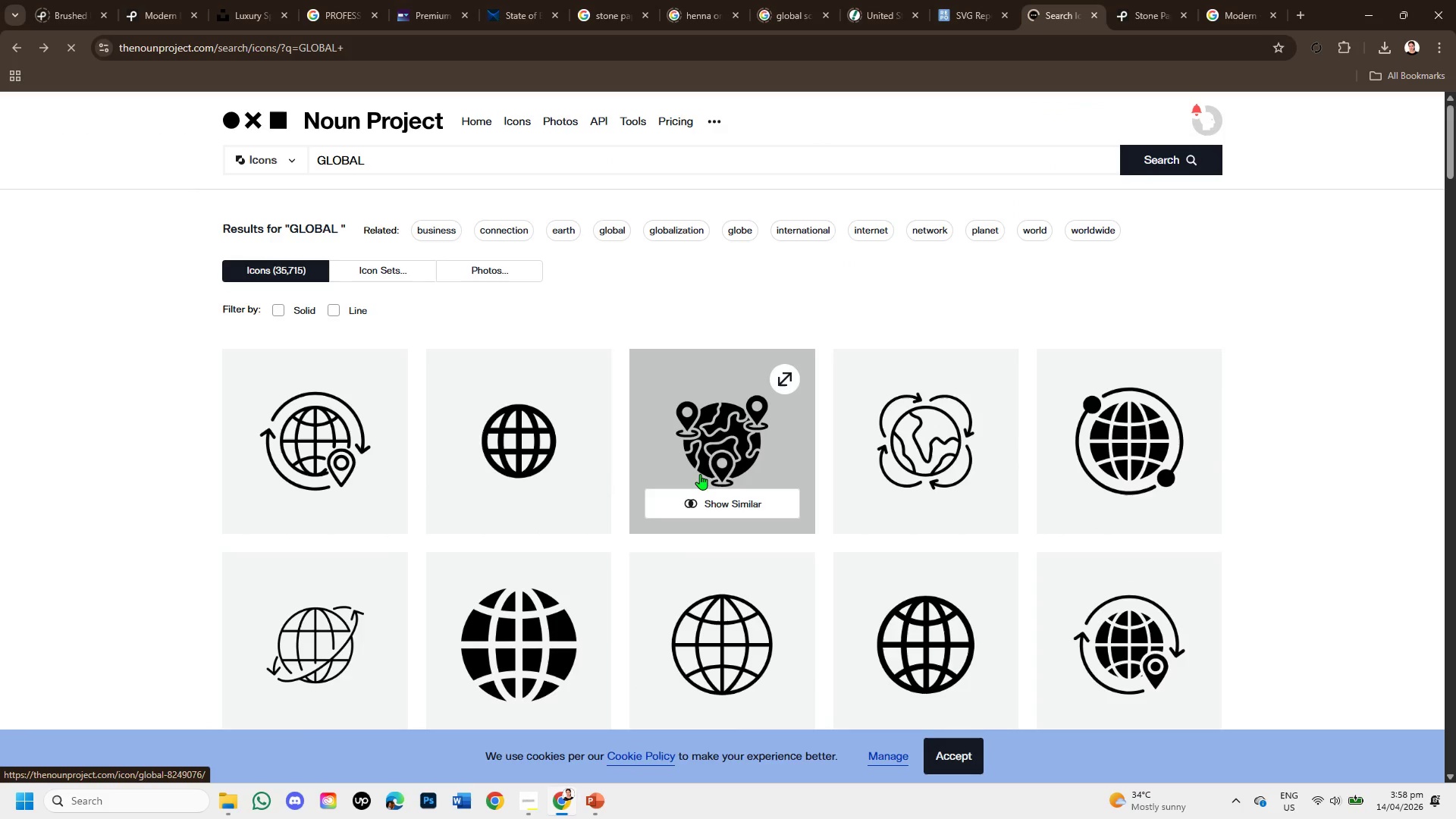 
mouse_move([578, 802])
 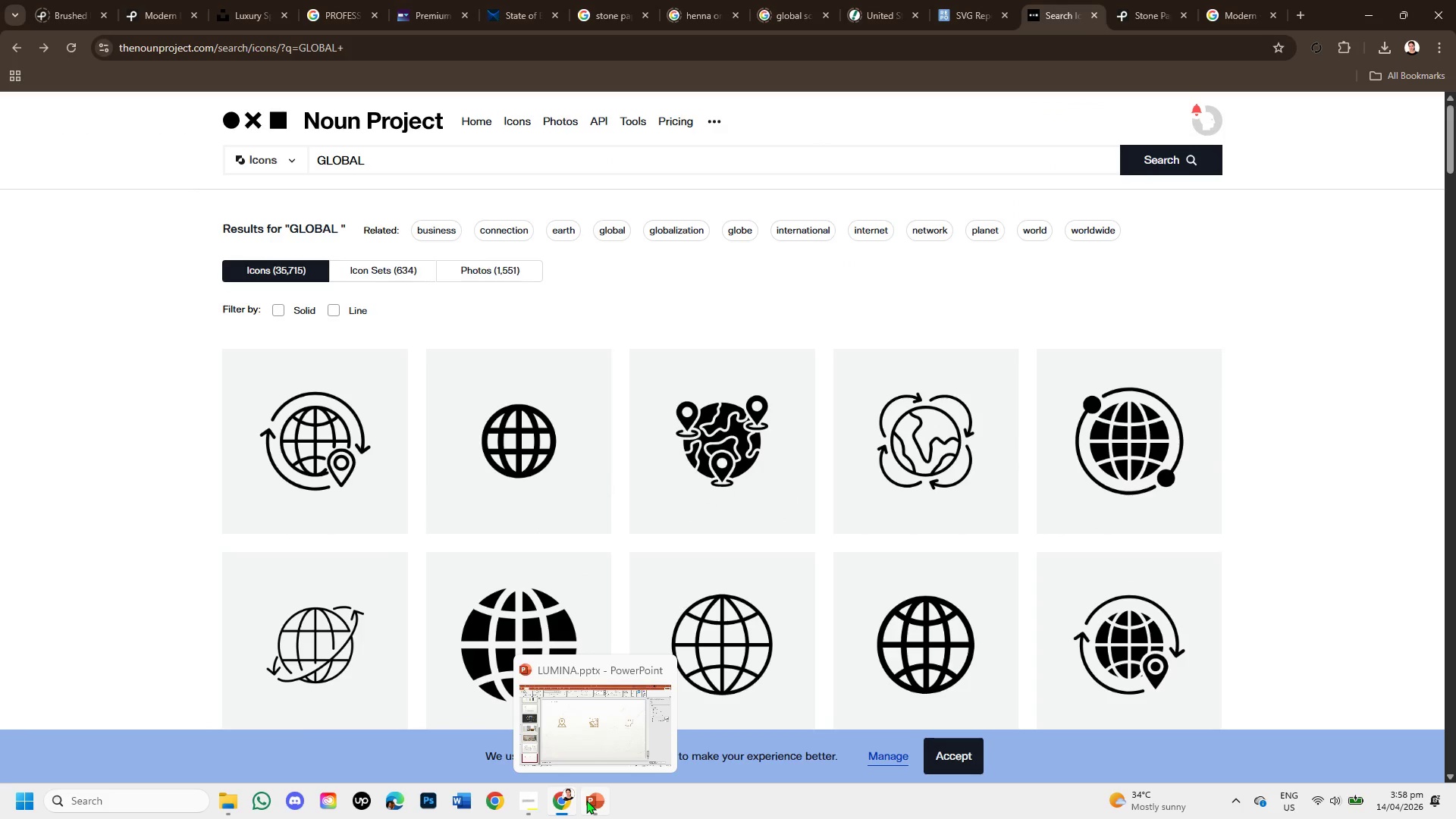 
left_click([586, 800])
 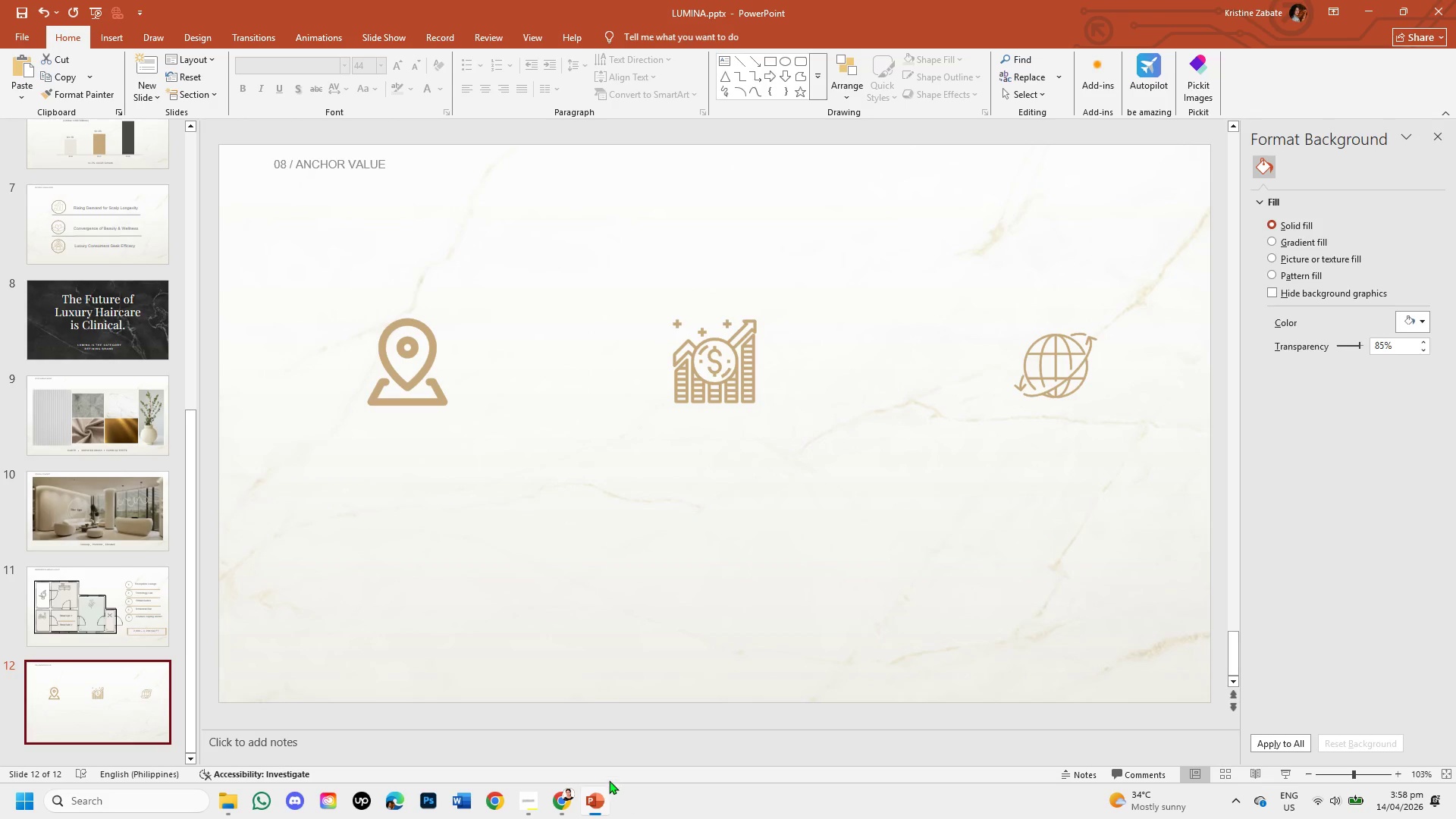 
wait(5.27)
 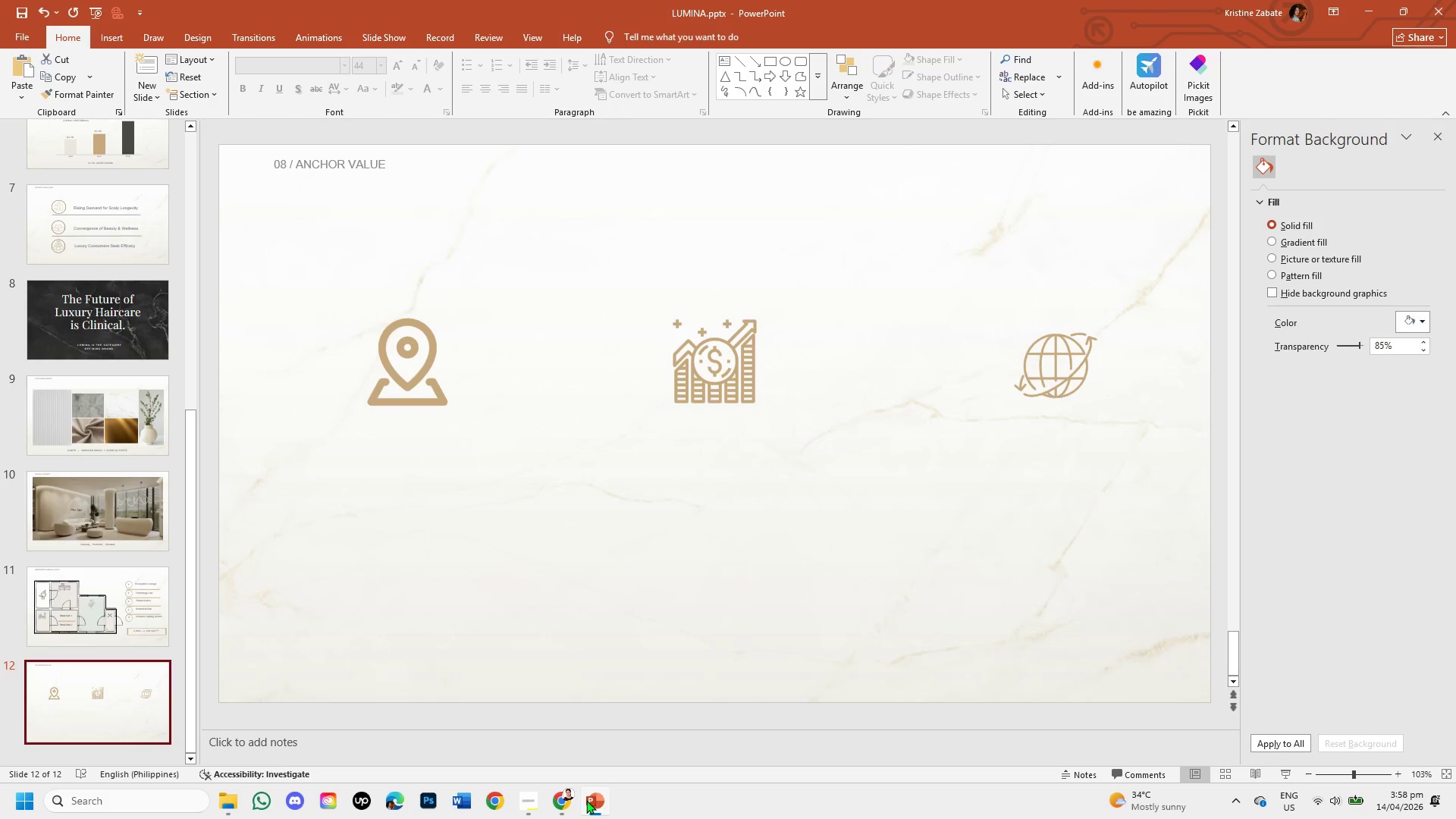 
left_click([570, 797])
 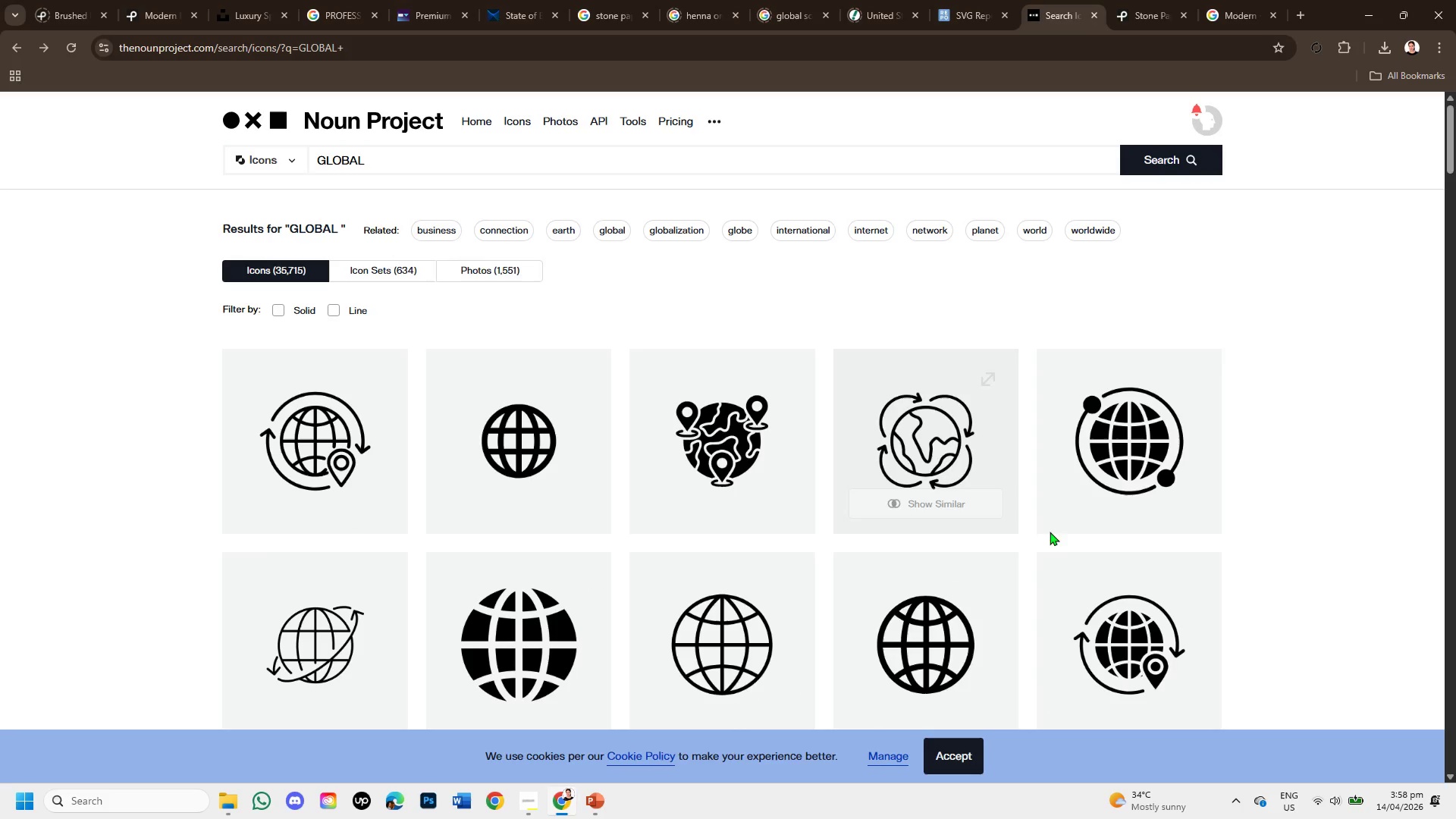 
scroll: coordinate [1062, 547], scroll_direction: down, amount: 1.0
 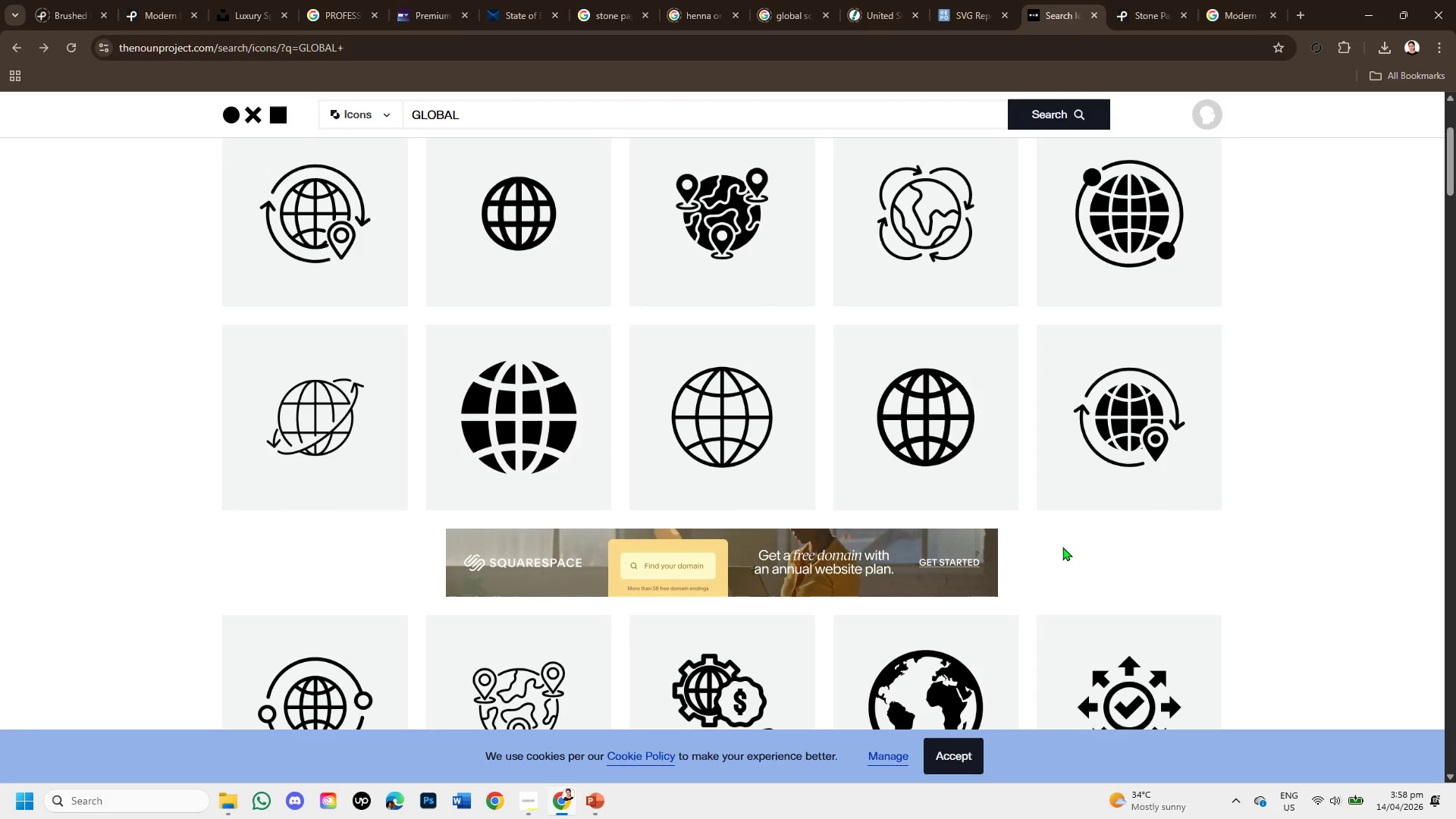 
mouse_move([1072, 507])
 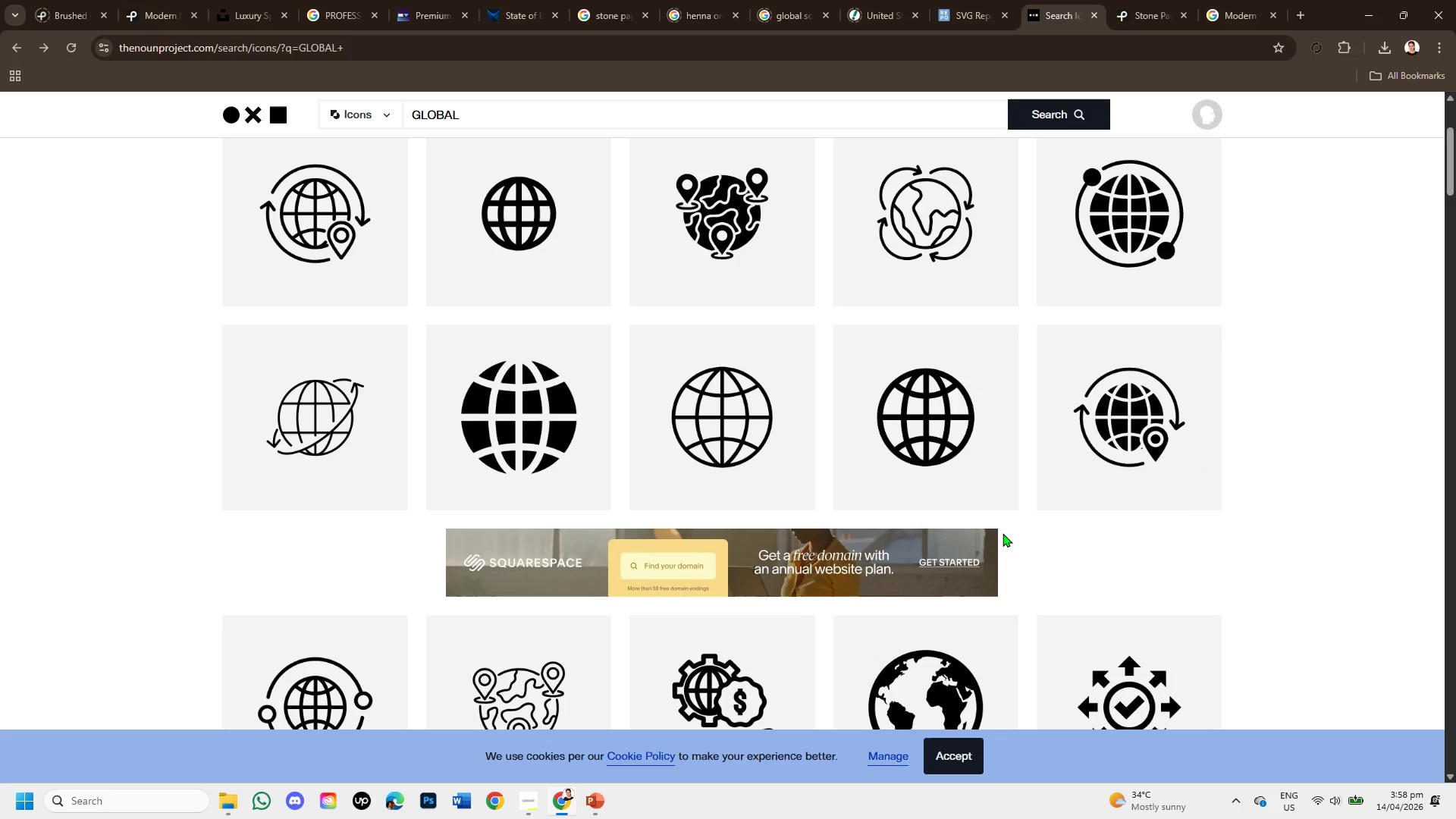 
scroll: coordinate [997, 532], scroll_direction: up, amount: 1.0
 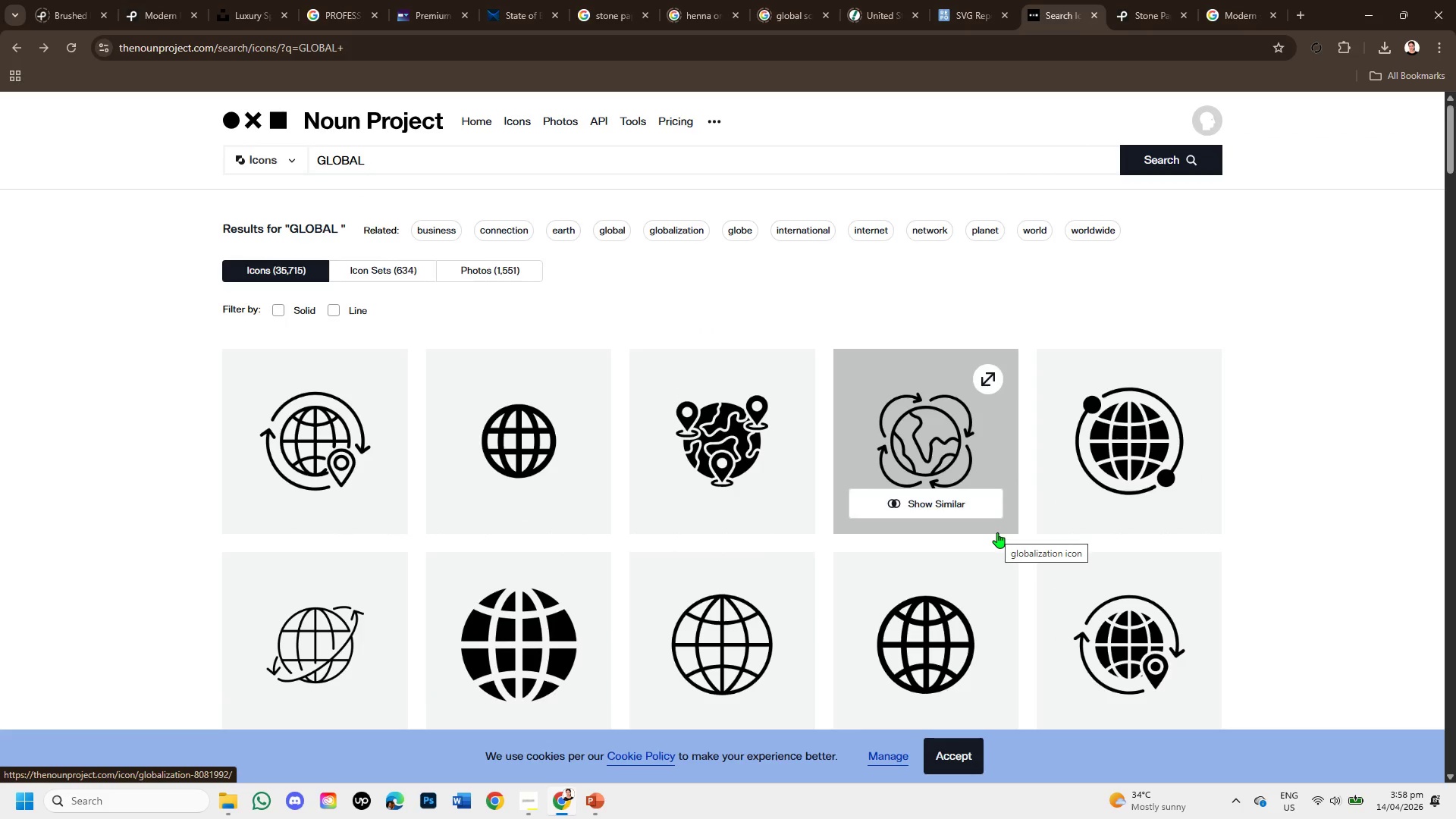 
scroll: coordinate [985, 507], scroll_direction: down, amount: 5.0
 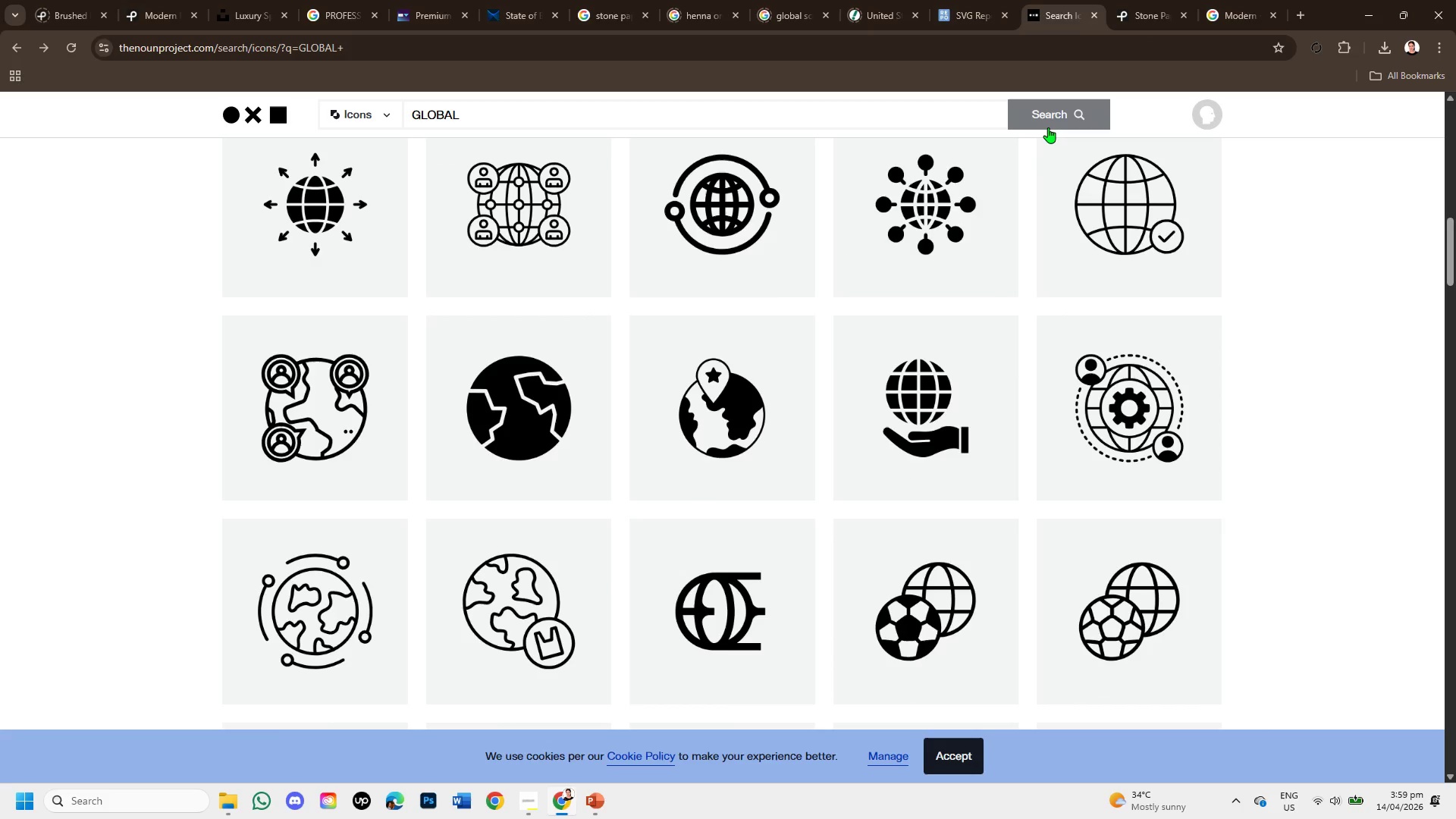 
wait(14.51)
 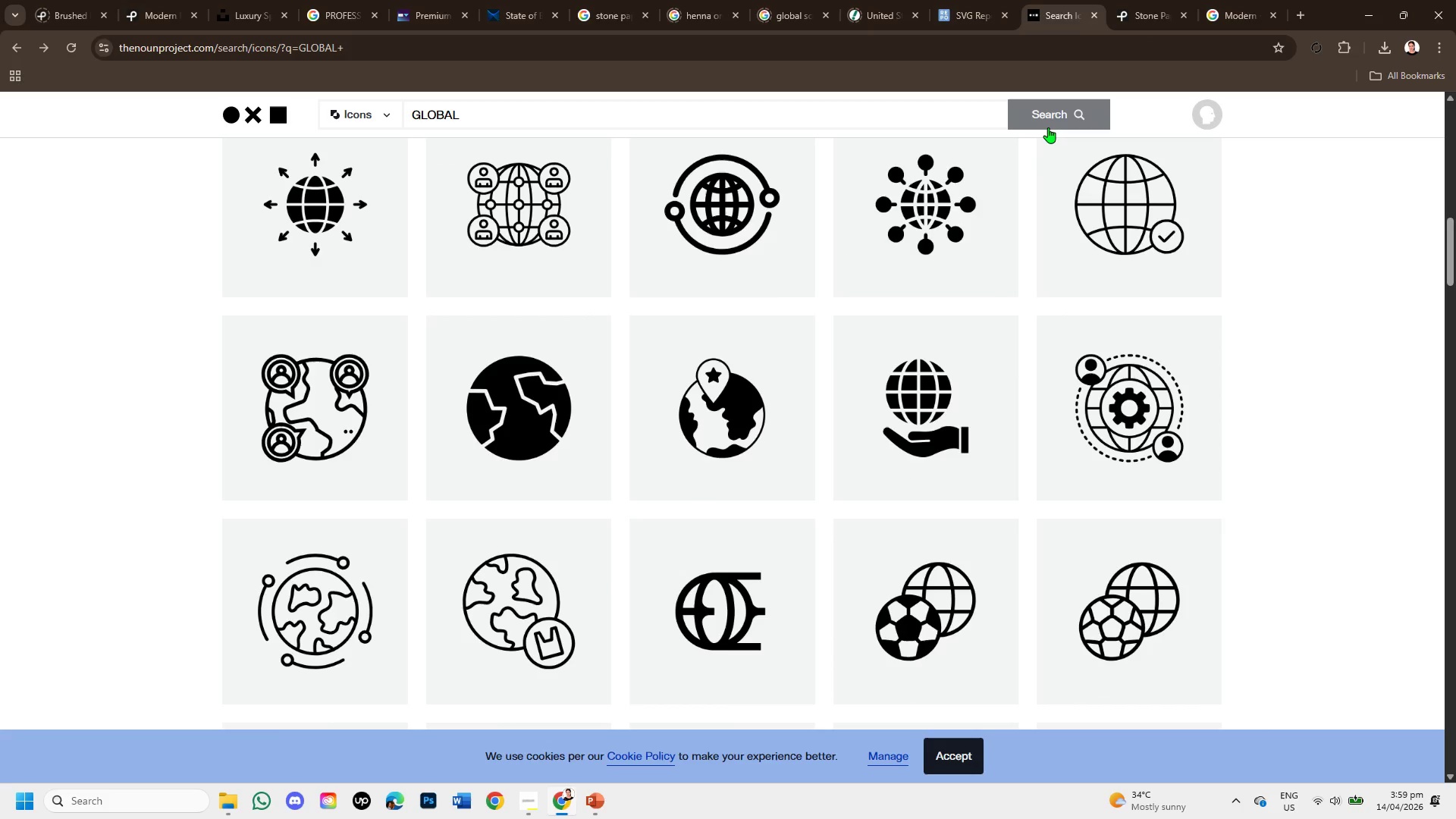 
scroll: coordinate [941, 539], scroll_direction: down, amount: 3.0
 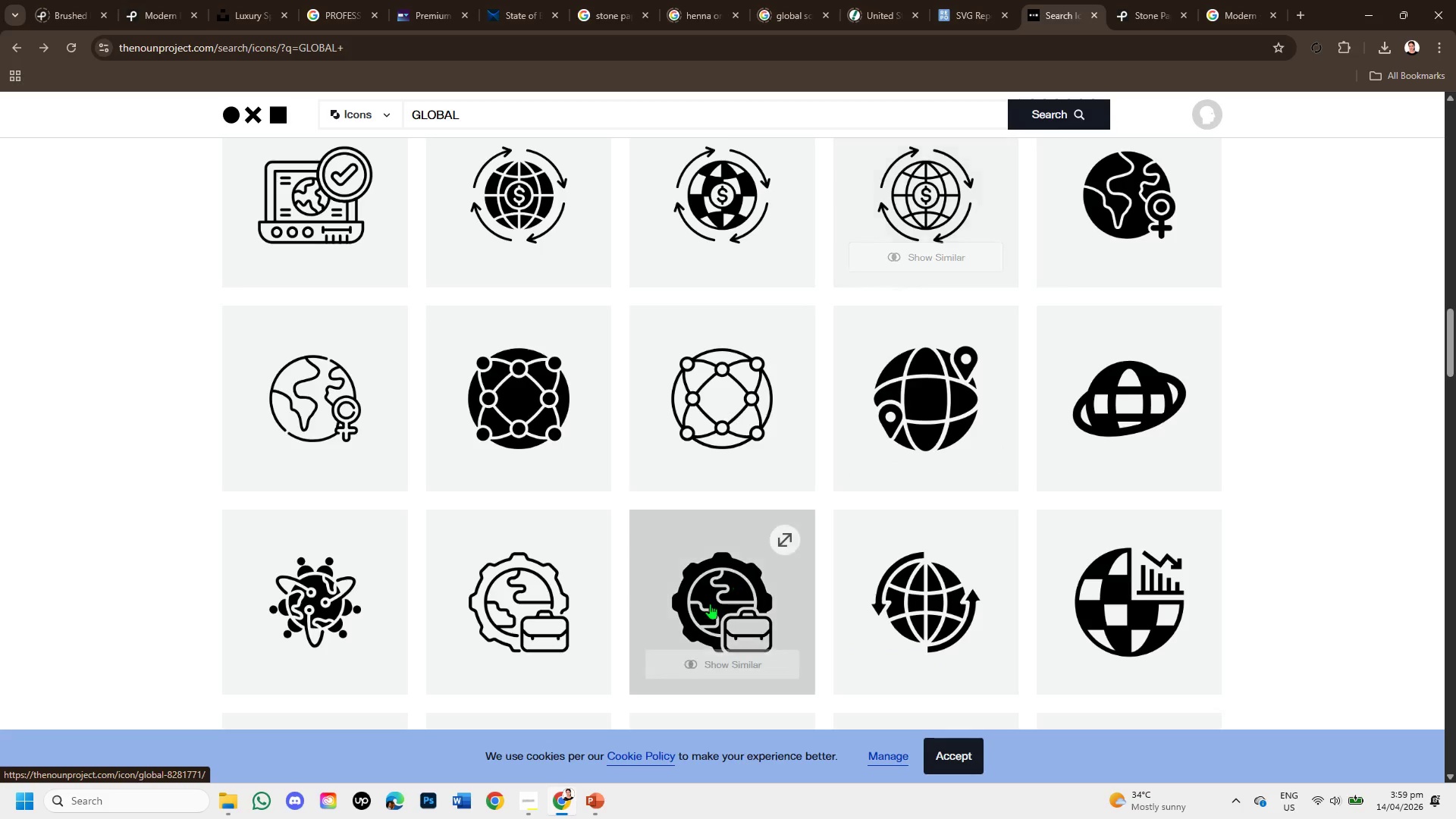 
left_click([593, 793])
 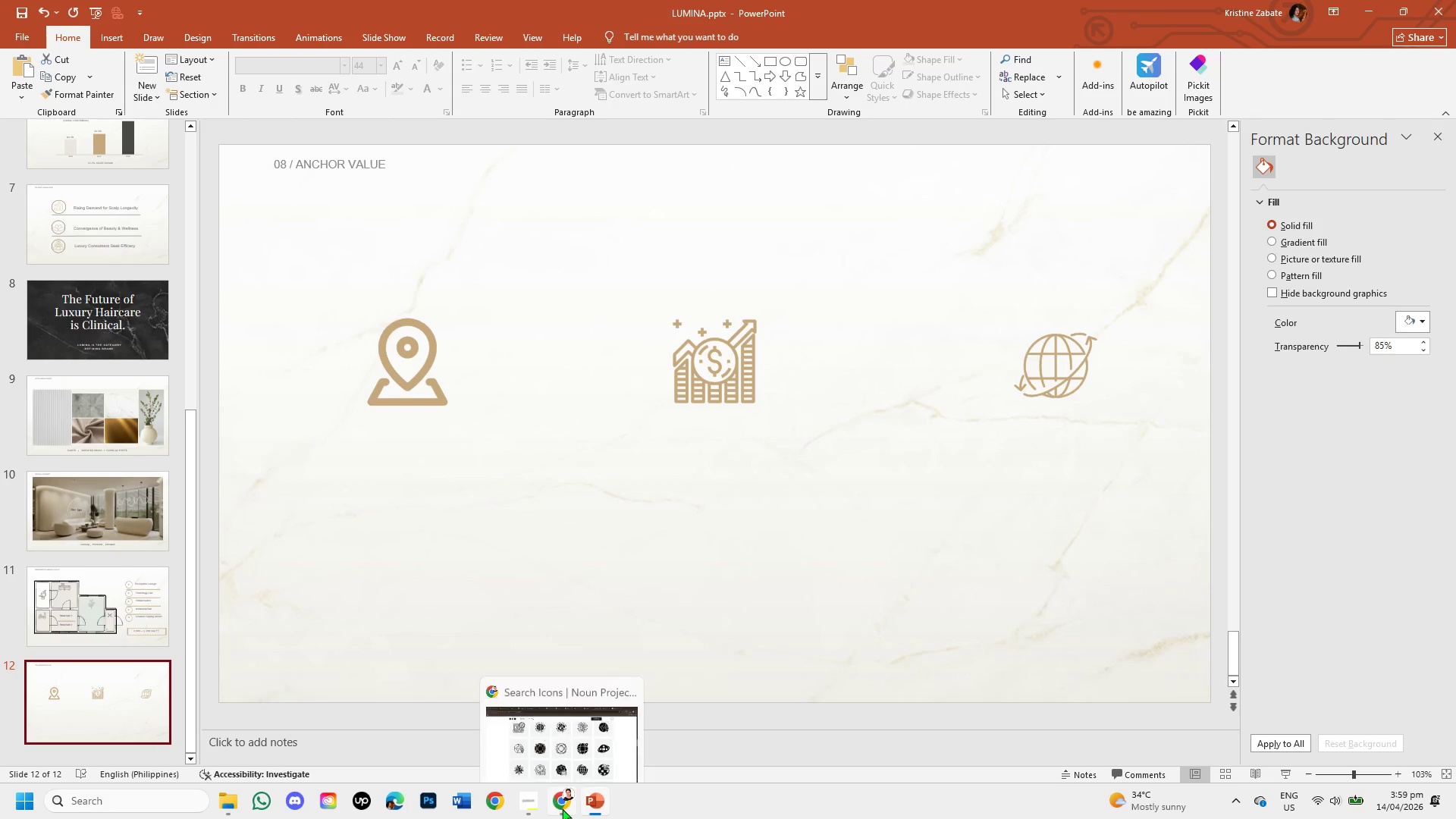 
left_click([562, 808])
 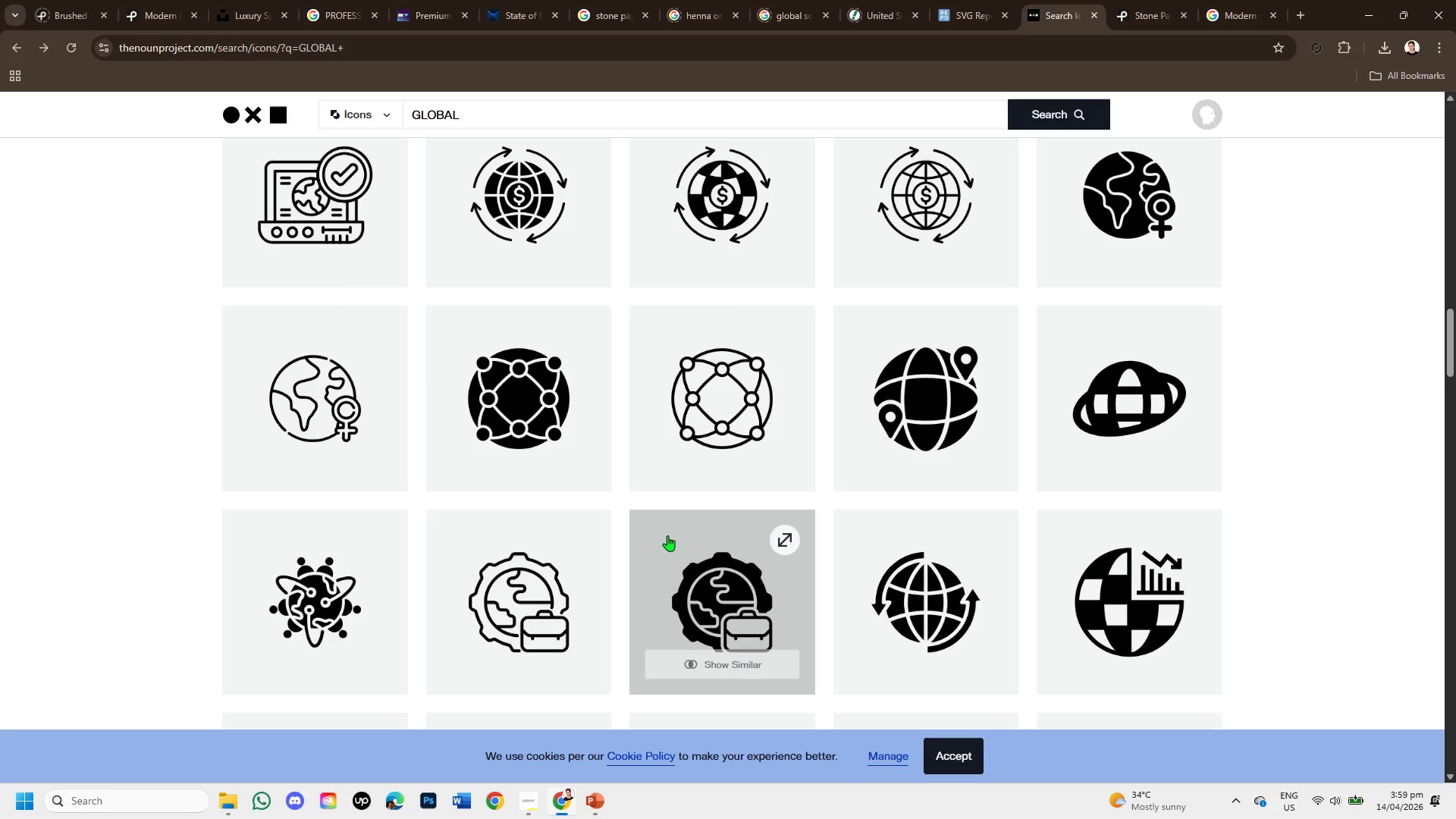 
scroll: coordinate [667, 535], scroll_direction: down, amount: 1.0
 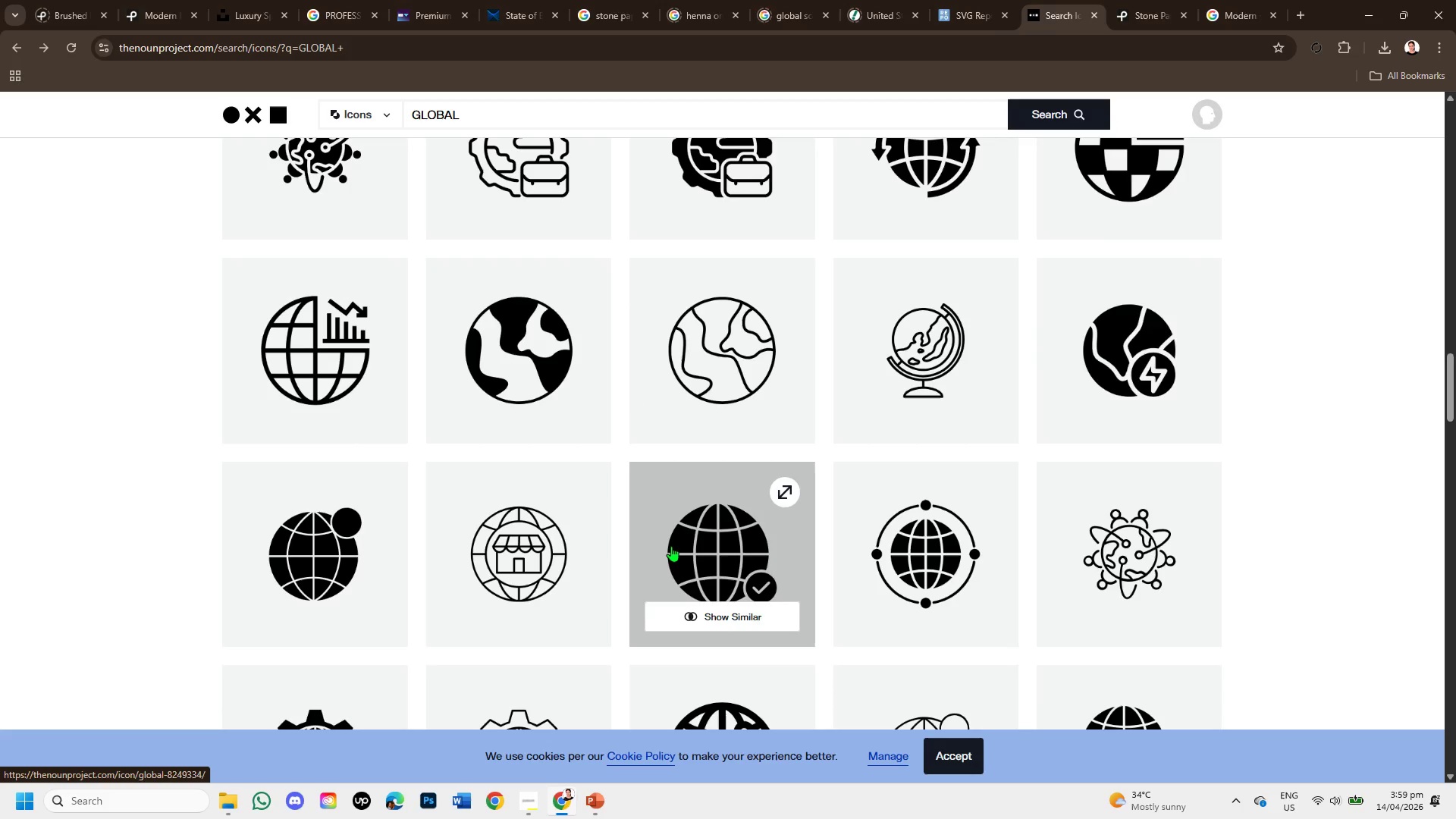 
mouse_move([324, 349])
 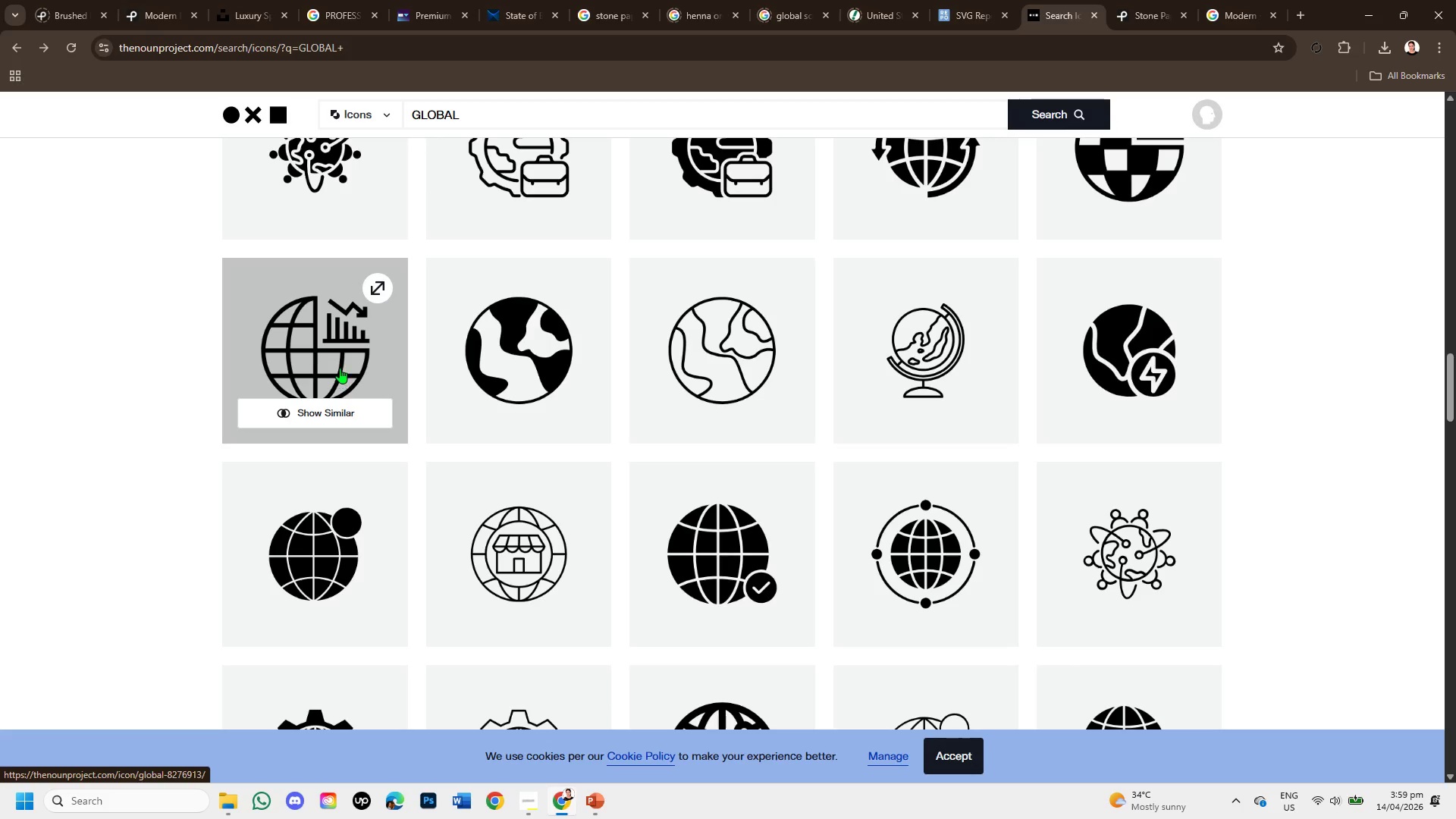 
left_click([340, 364])
 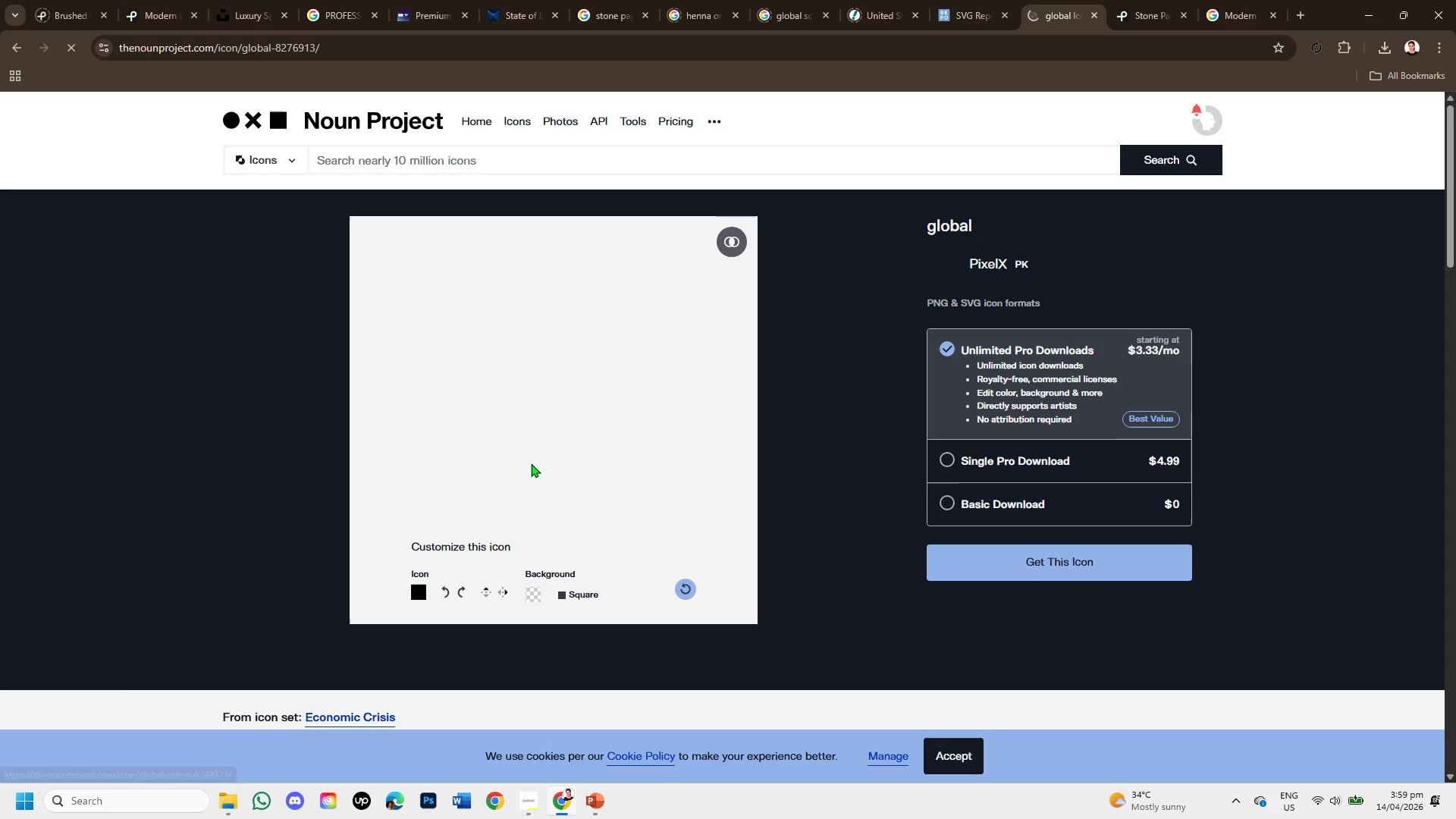 
scroll: coordinate [906, 525], scroll_direction: down, amount: 5.0
 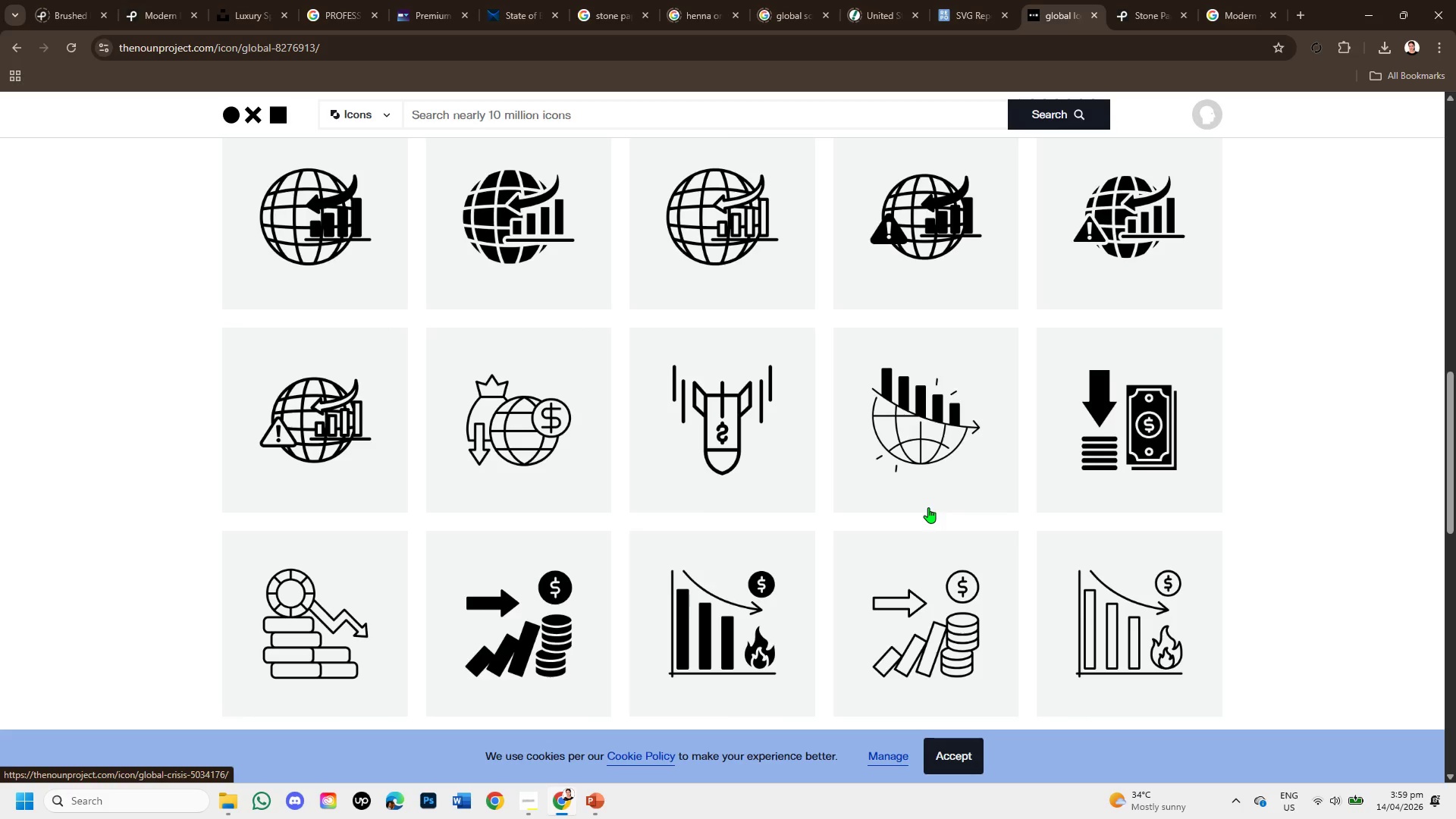 
wait(5.12)
 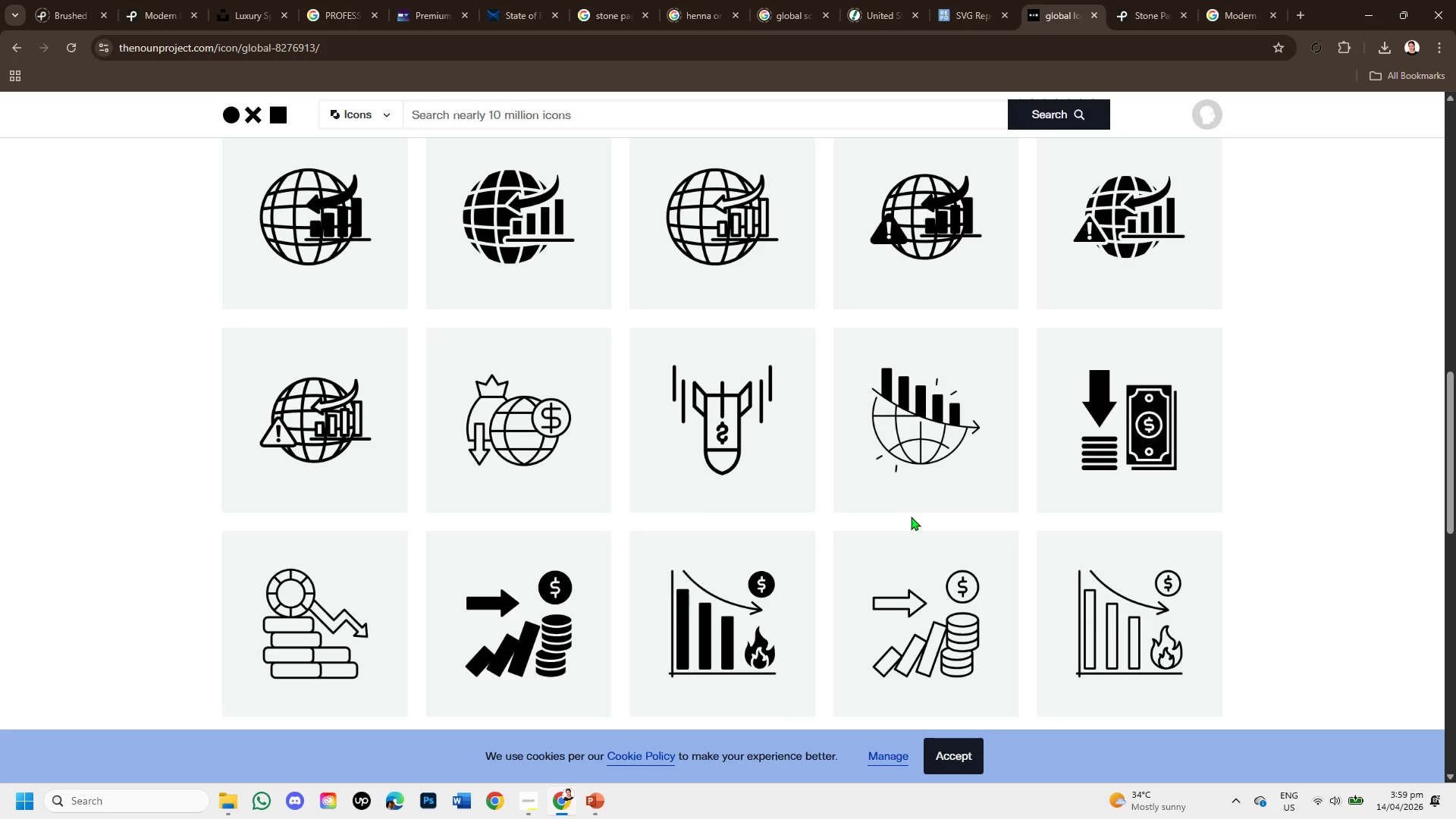 
scroll: coordinate [941, 541], scroll_direction: down, amount: 4.0
 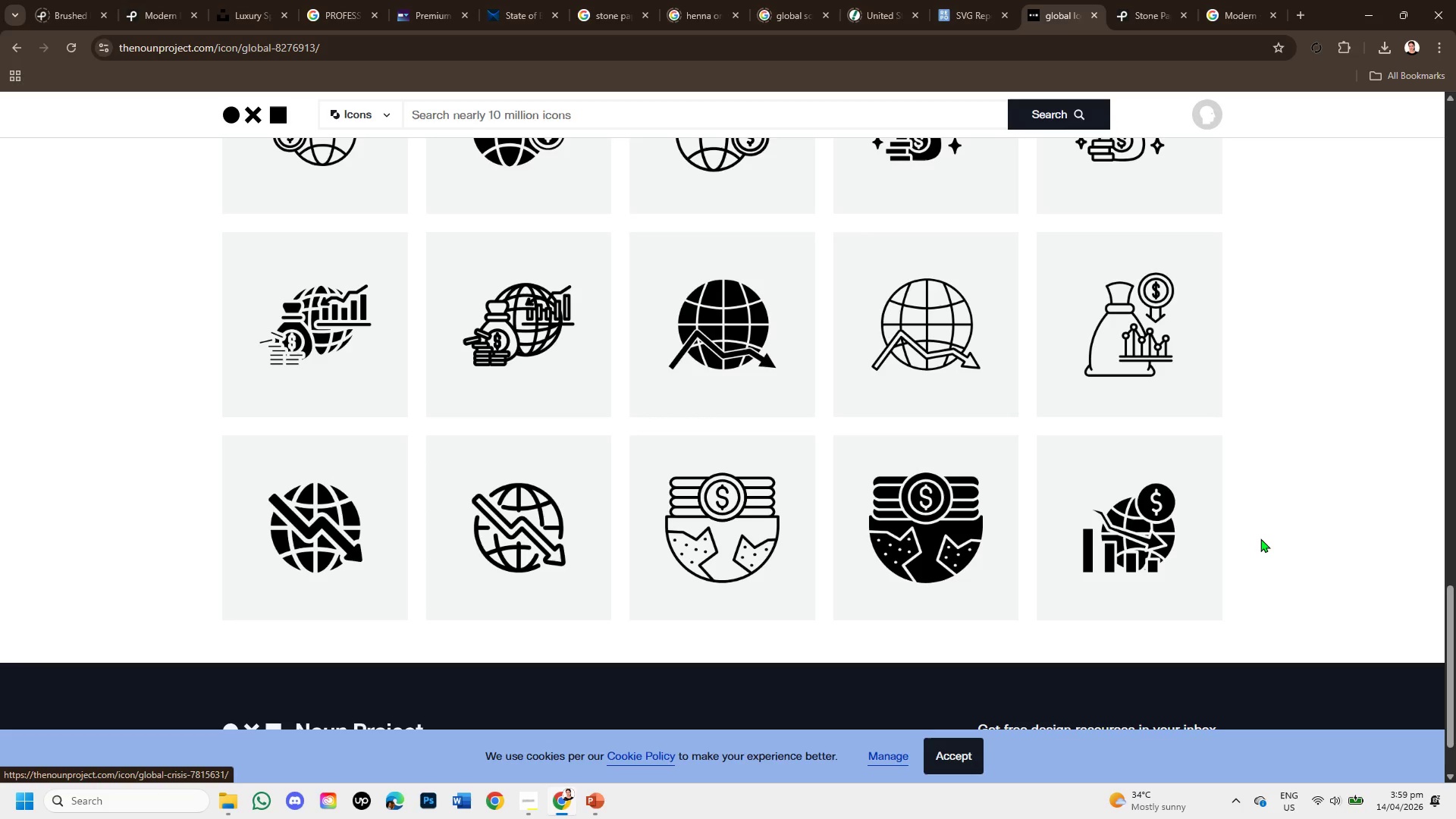 
scroll: coordinate [848, 477], scroll_direction: up, amount: 10.0
 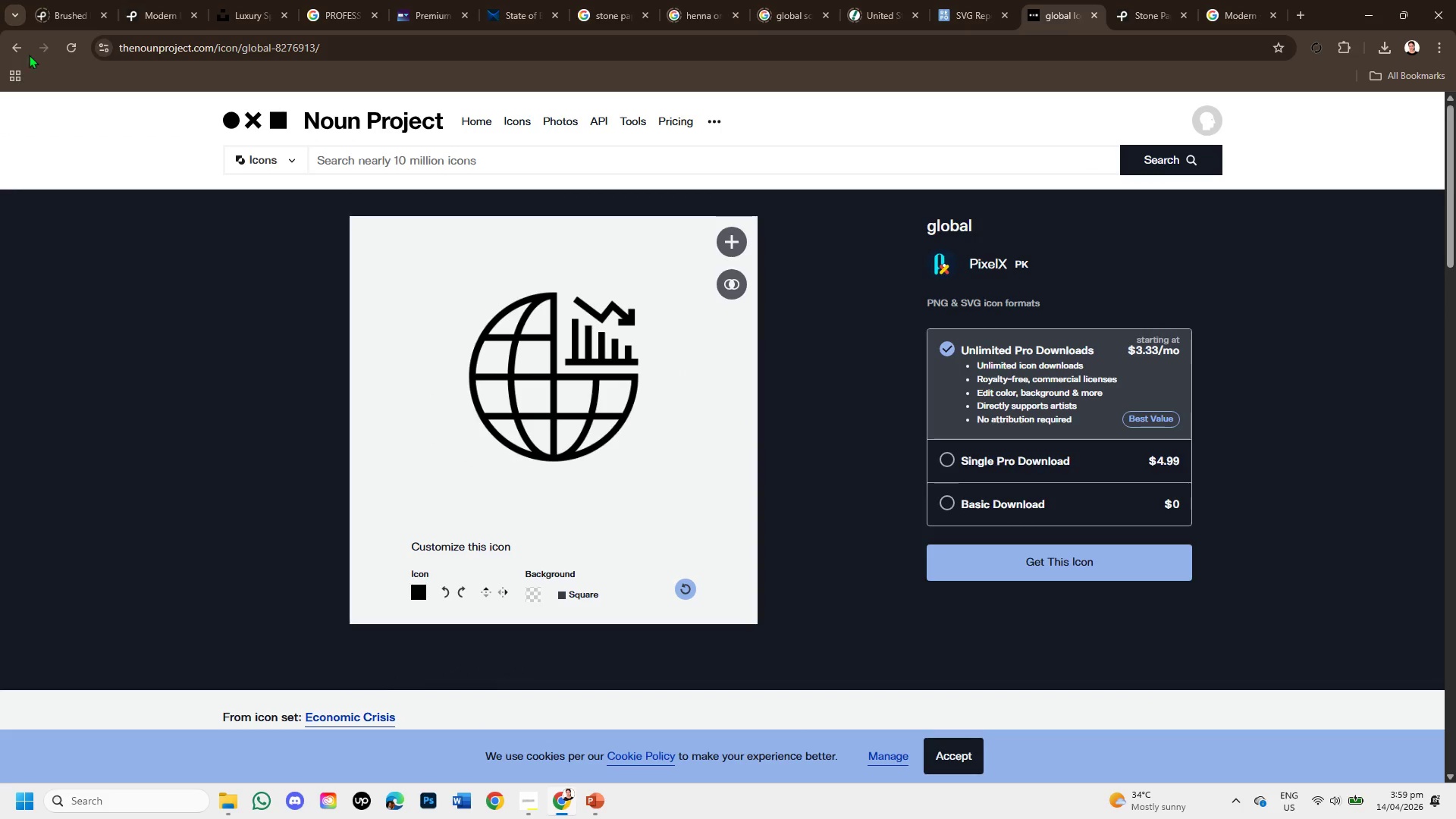 
left_click([15, 49])
 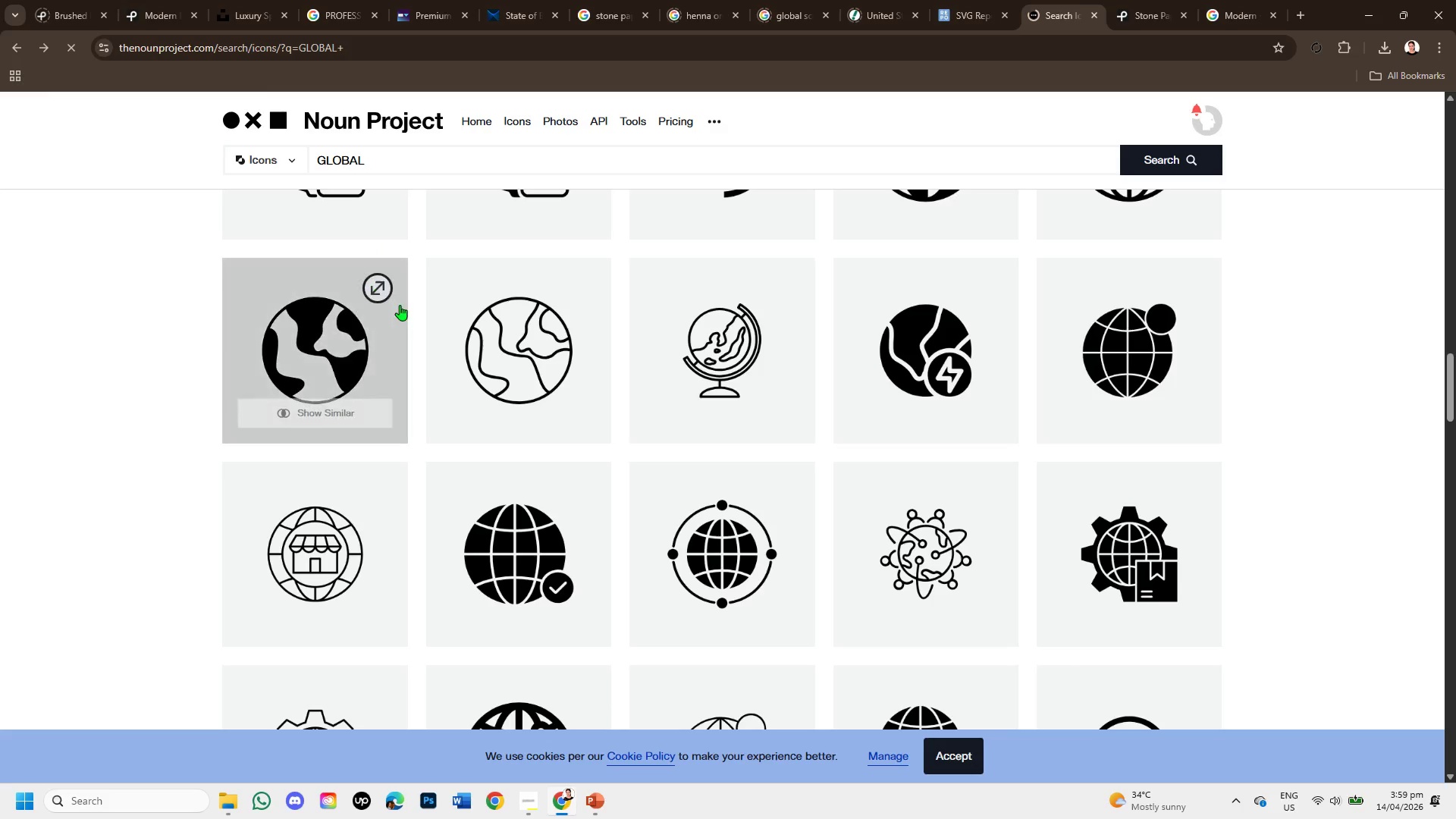 
scroll: coordinate [617, 522], scroll_direction: down, amount: 3.0
 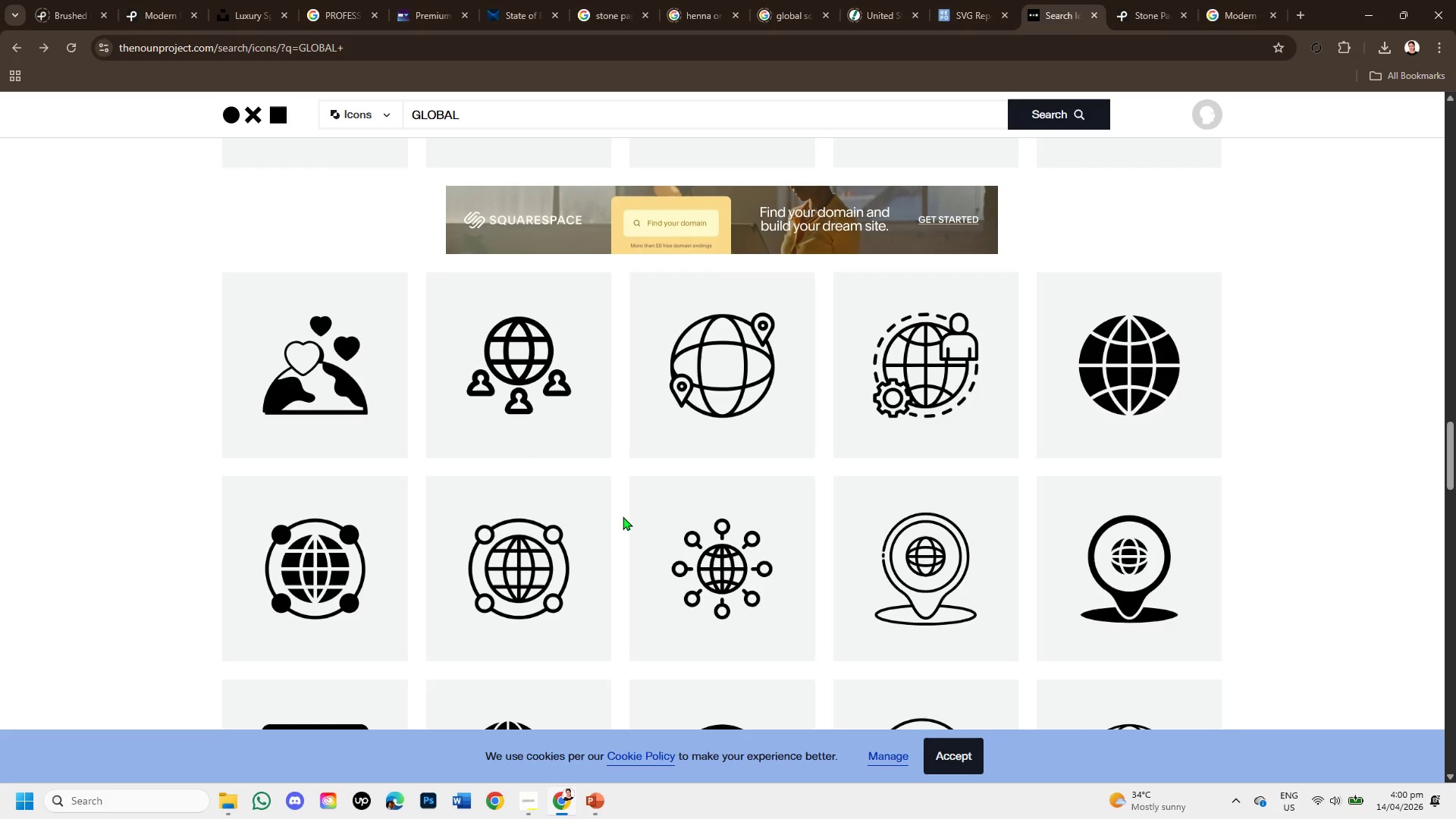 
left_click([718, 364])
 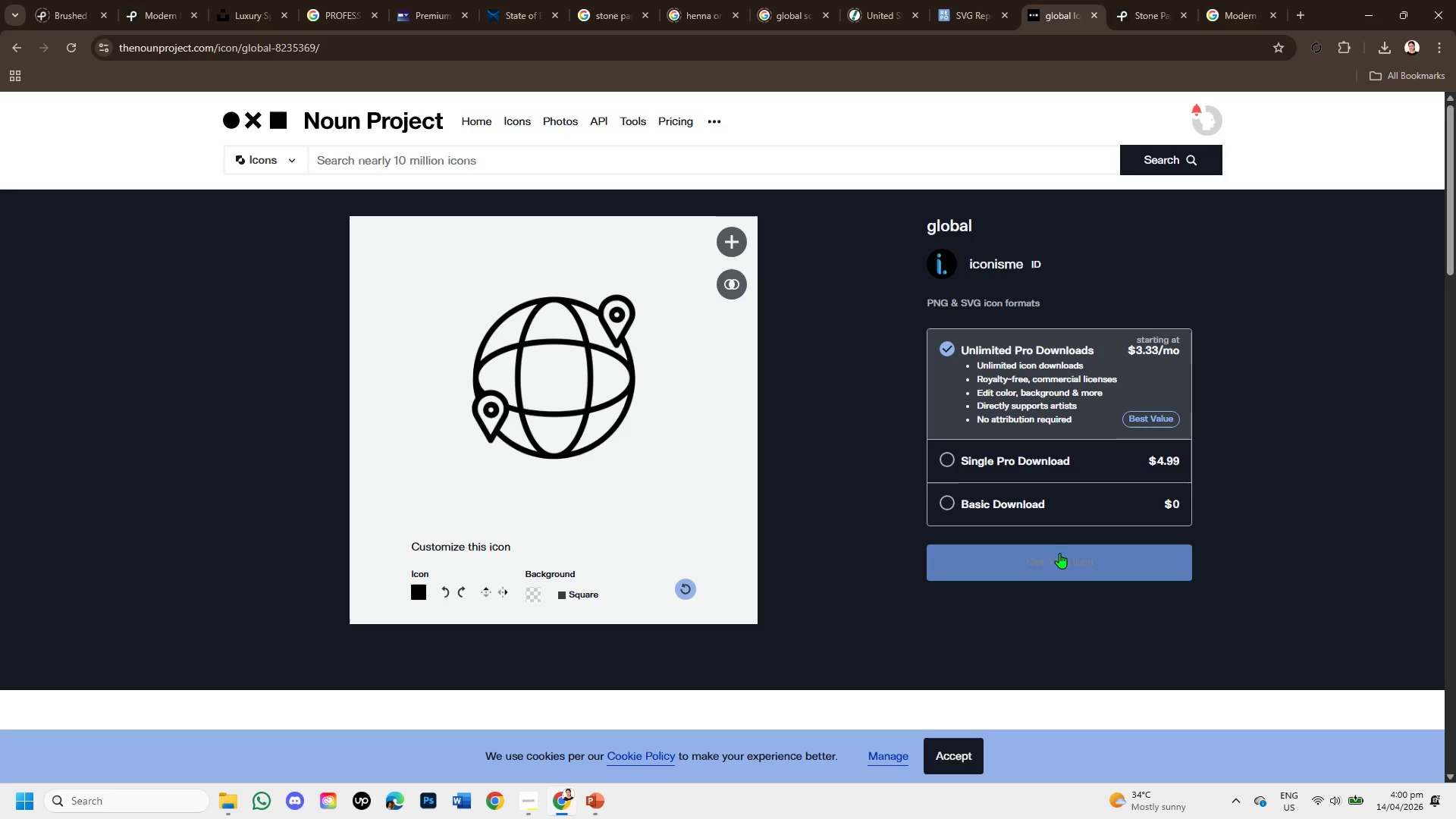 
left_click([1059, 554])
 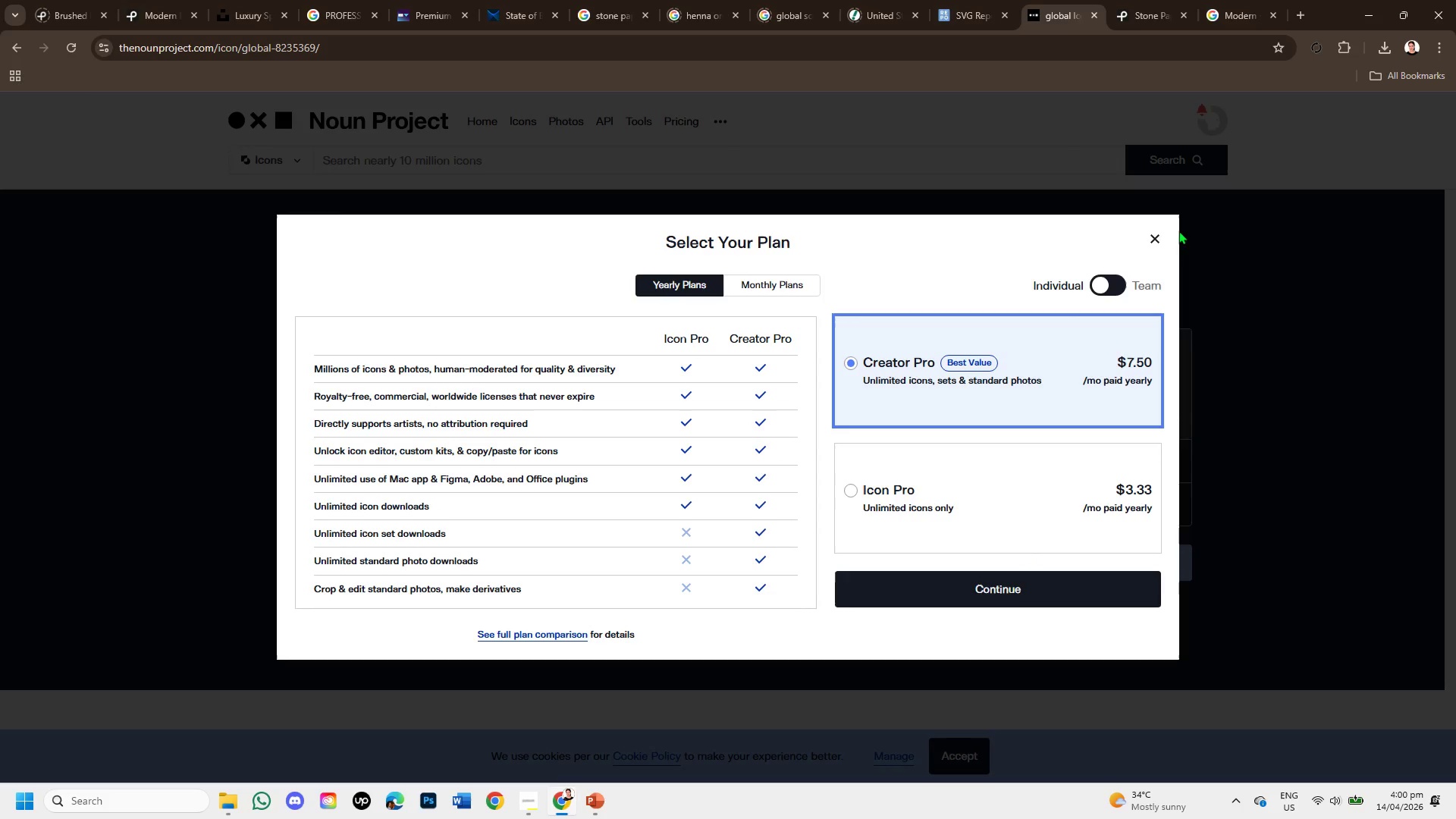 
left_click([1157, 234])
 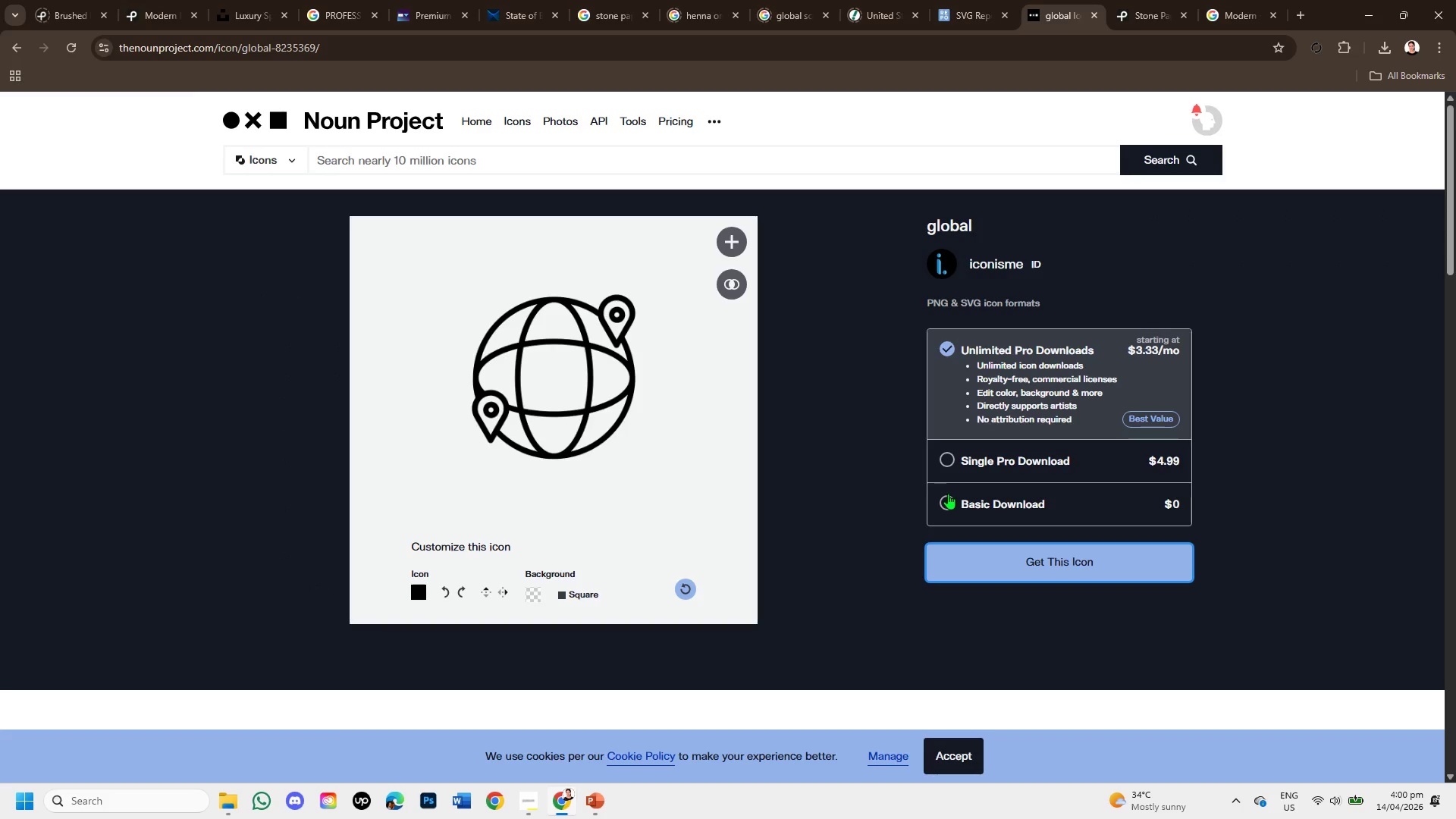 
left_click([948, 494])
 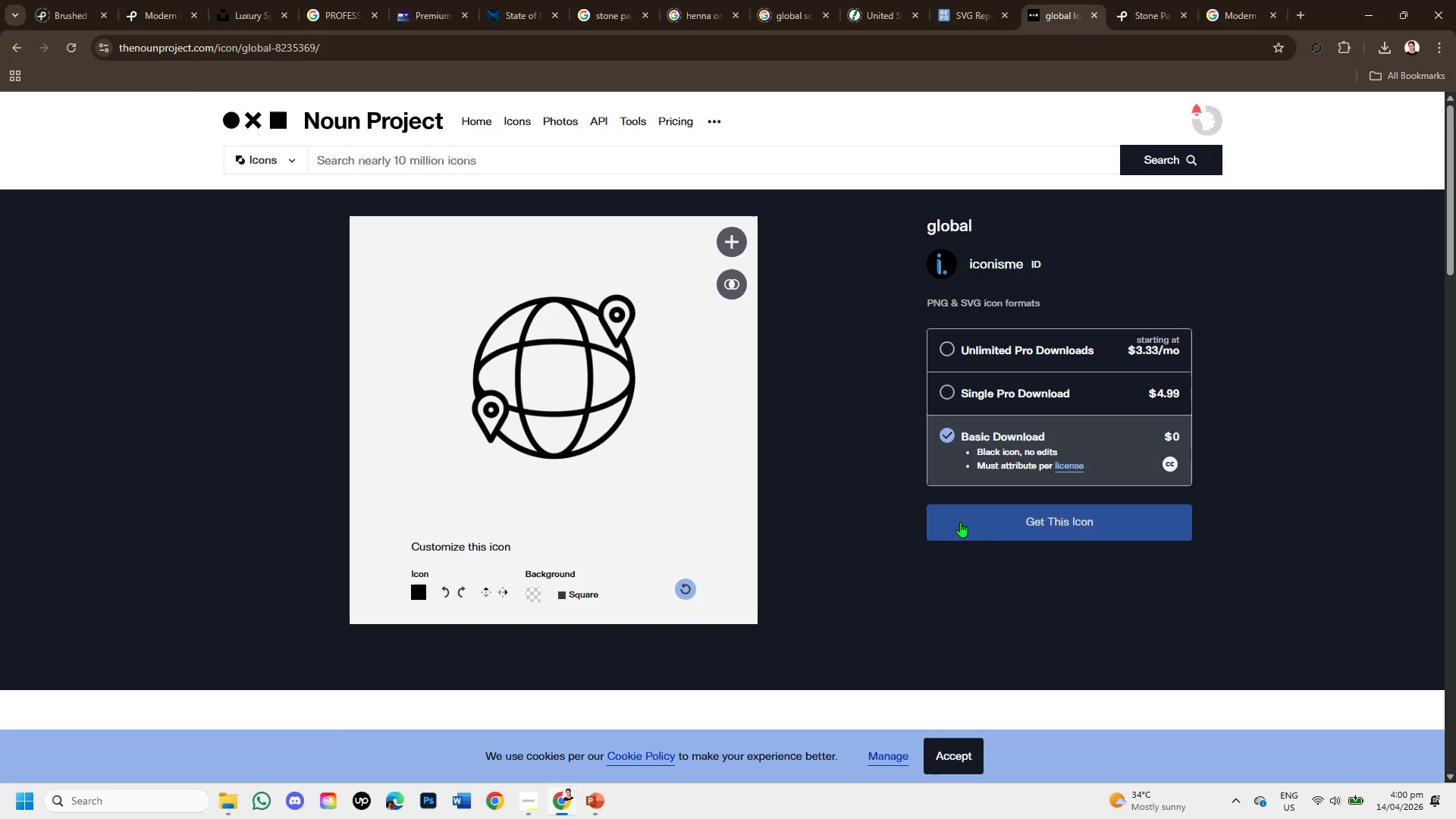 
left_click([995, 524])
 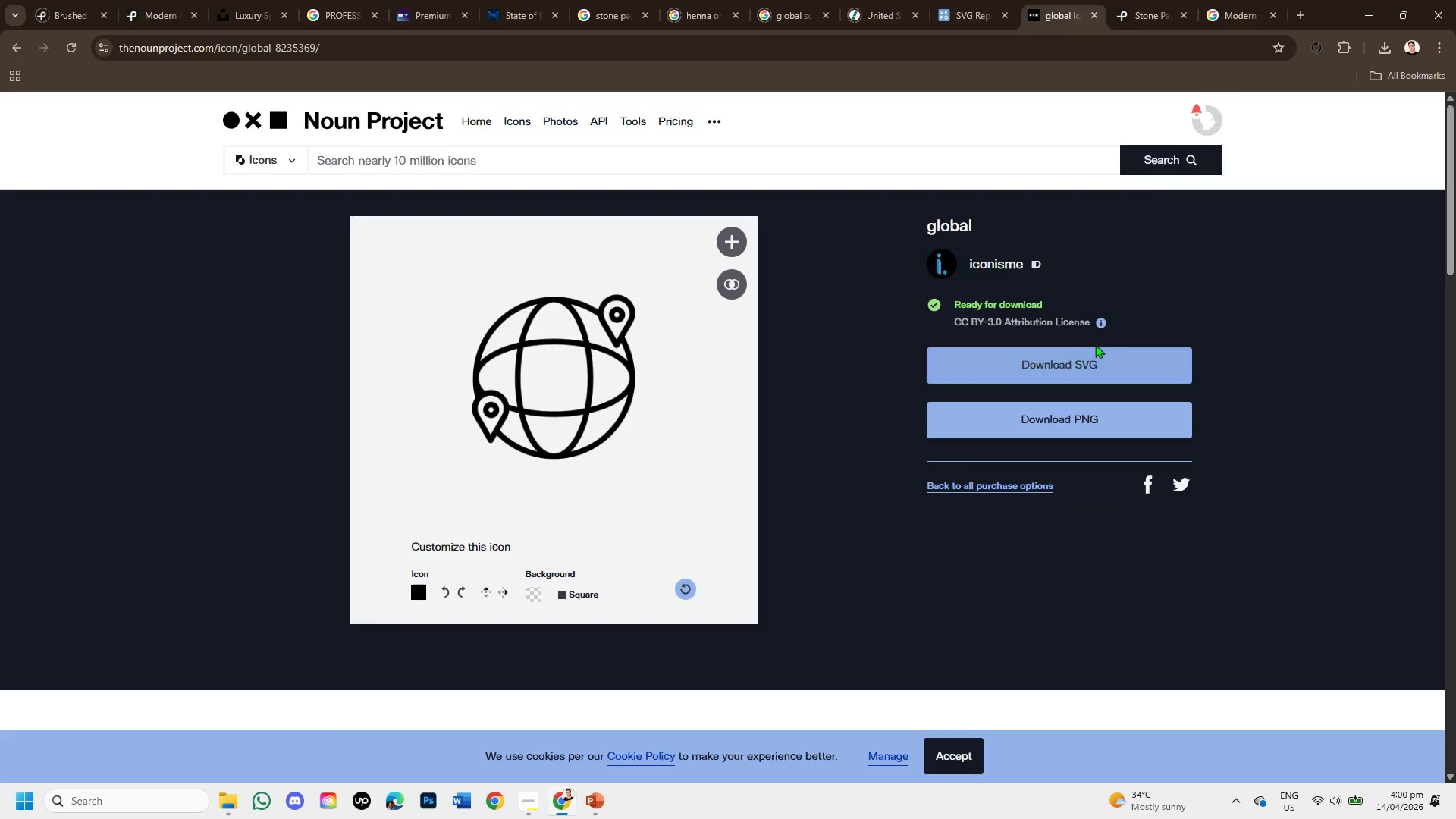 
left_click([1097, 362])
 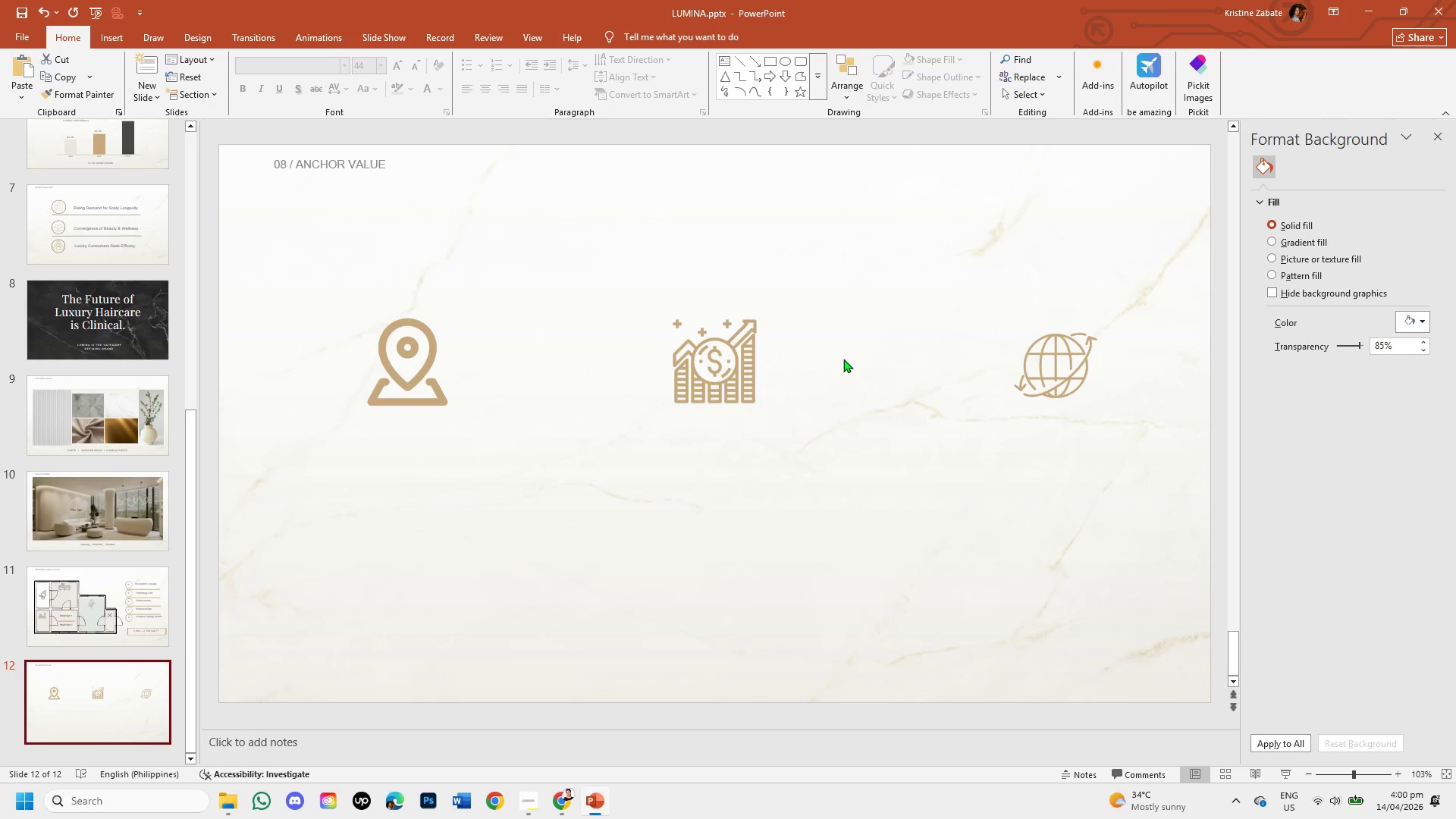 
left_click([103, 31])
 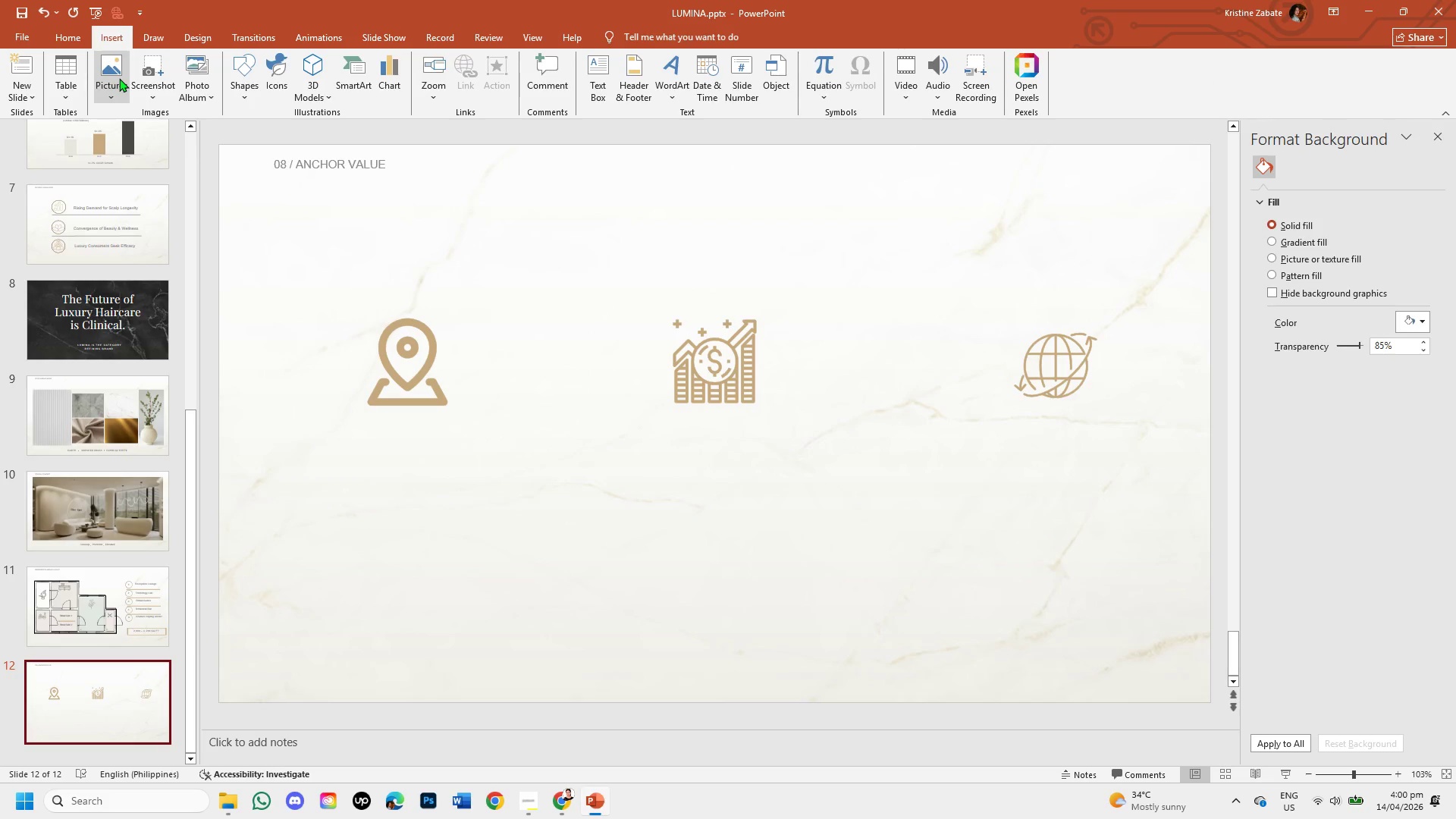 
left_click([119, 78])
 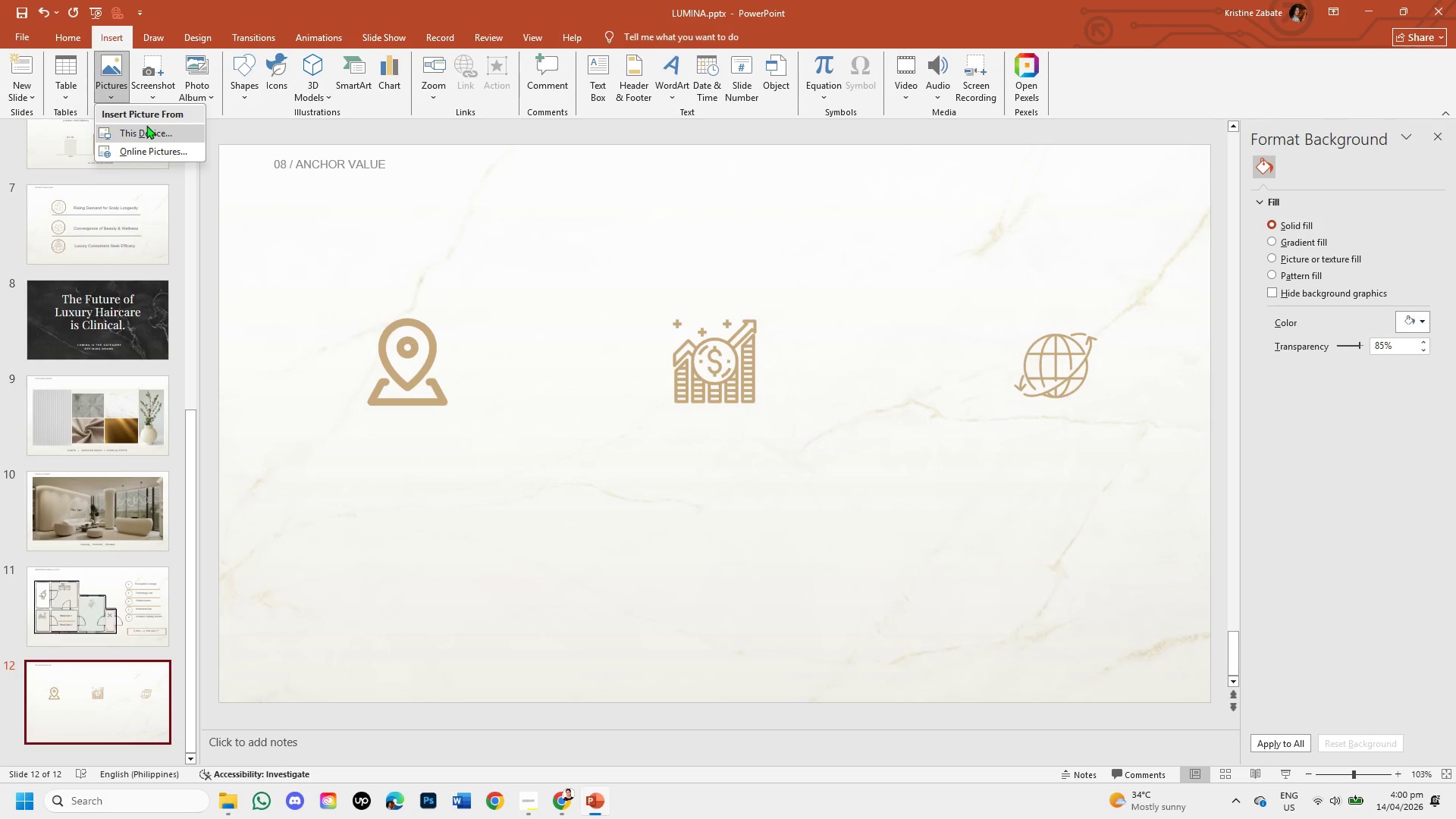 
left_click([146, 125])
 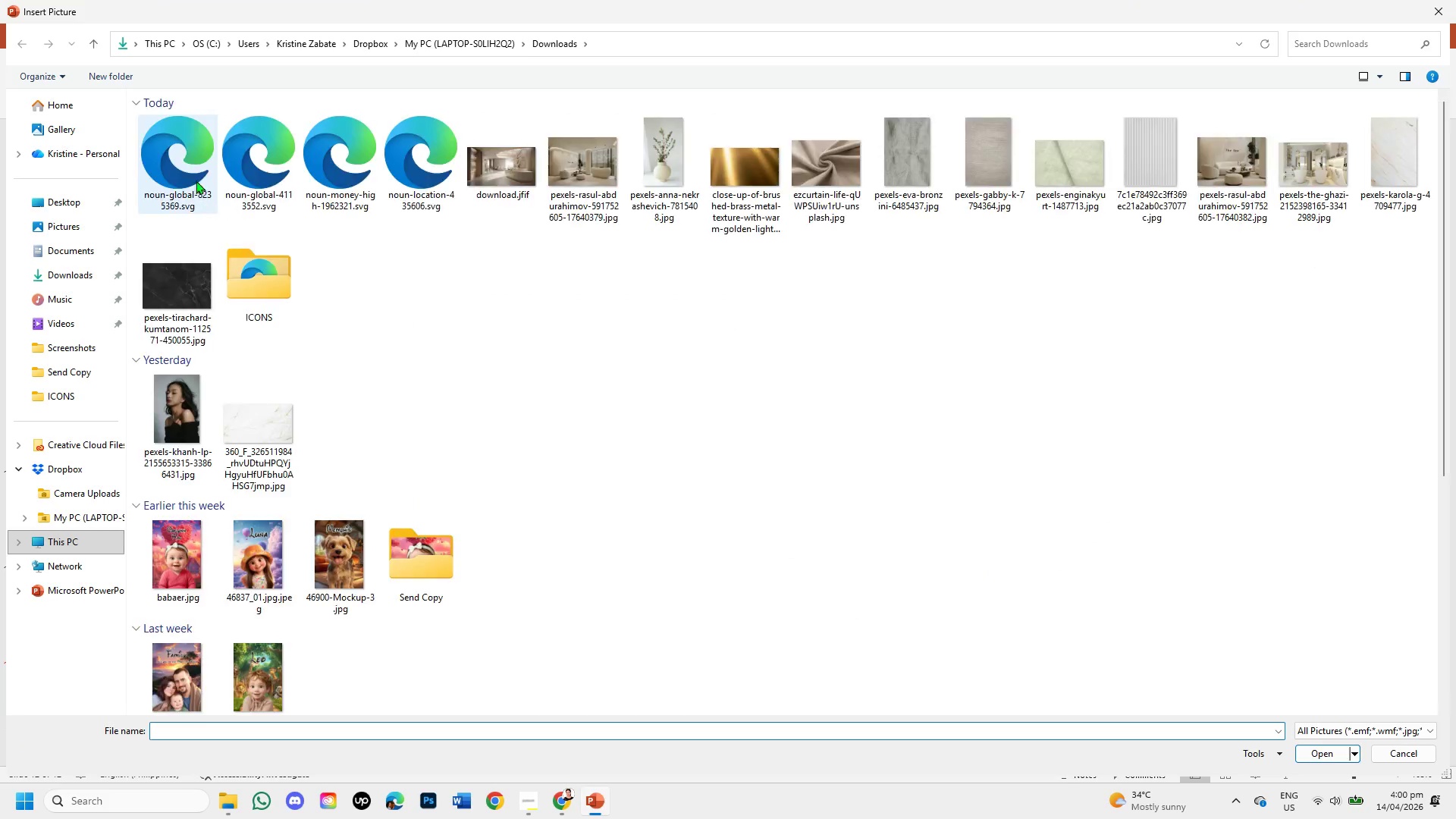 
double_click([189, 160])
 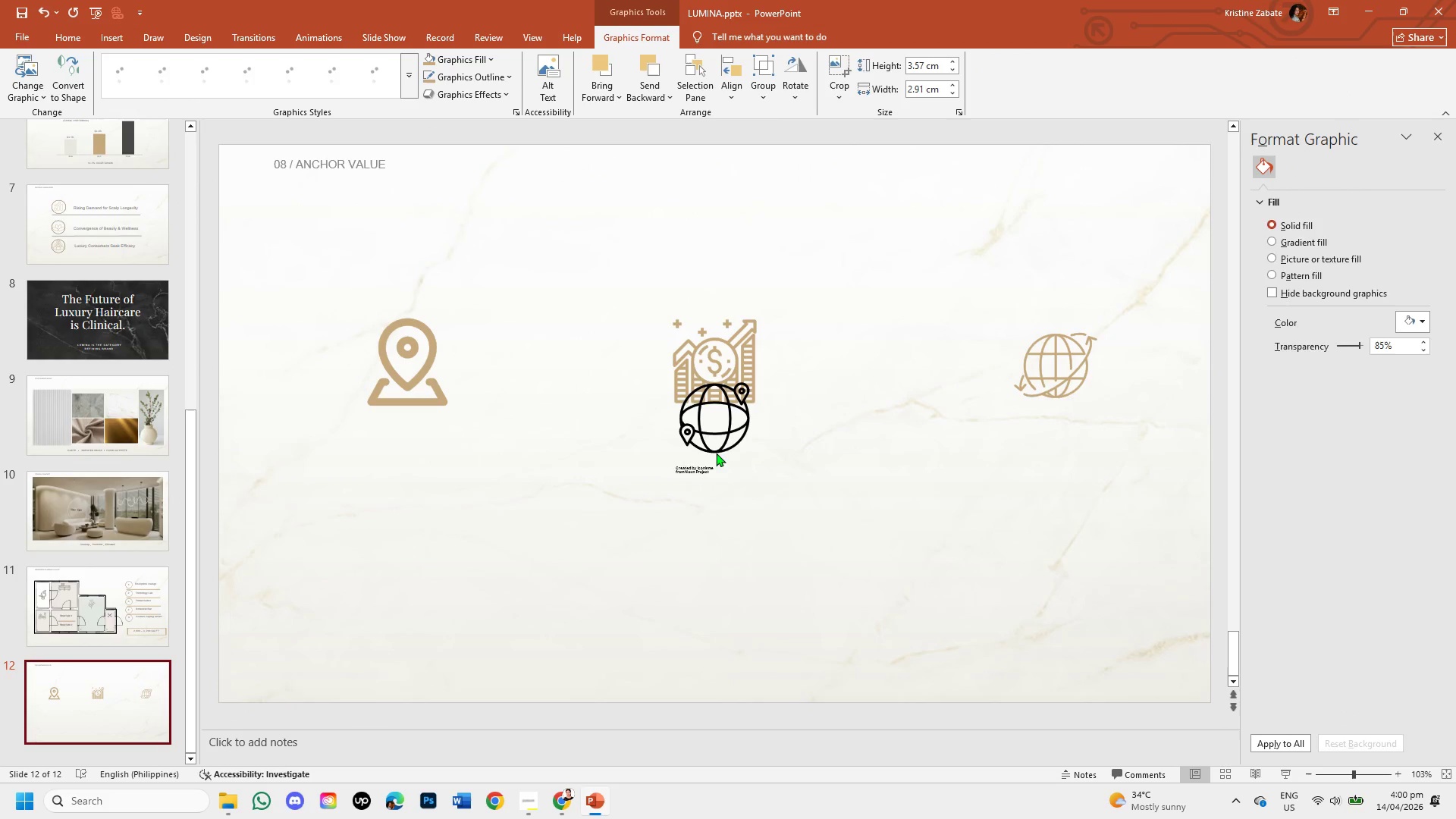 
left_click_drag(start_coordinate=[718, 447], to_coordinate=[840, 461])
 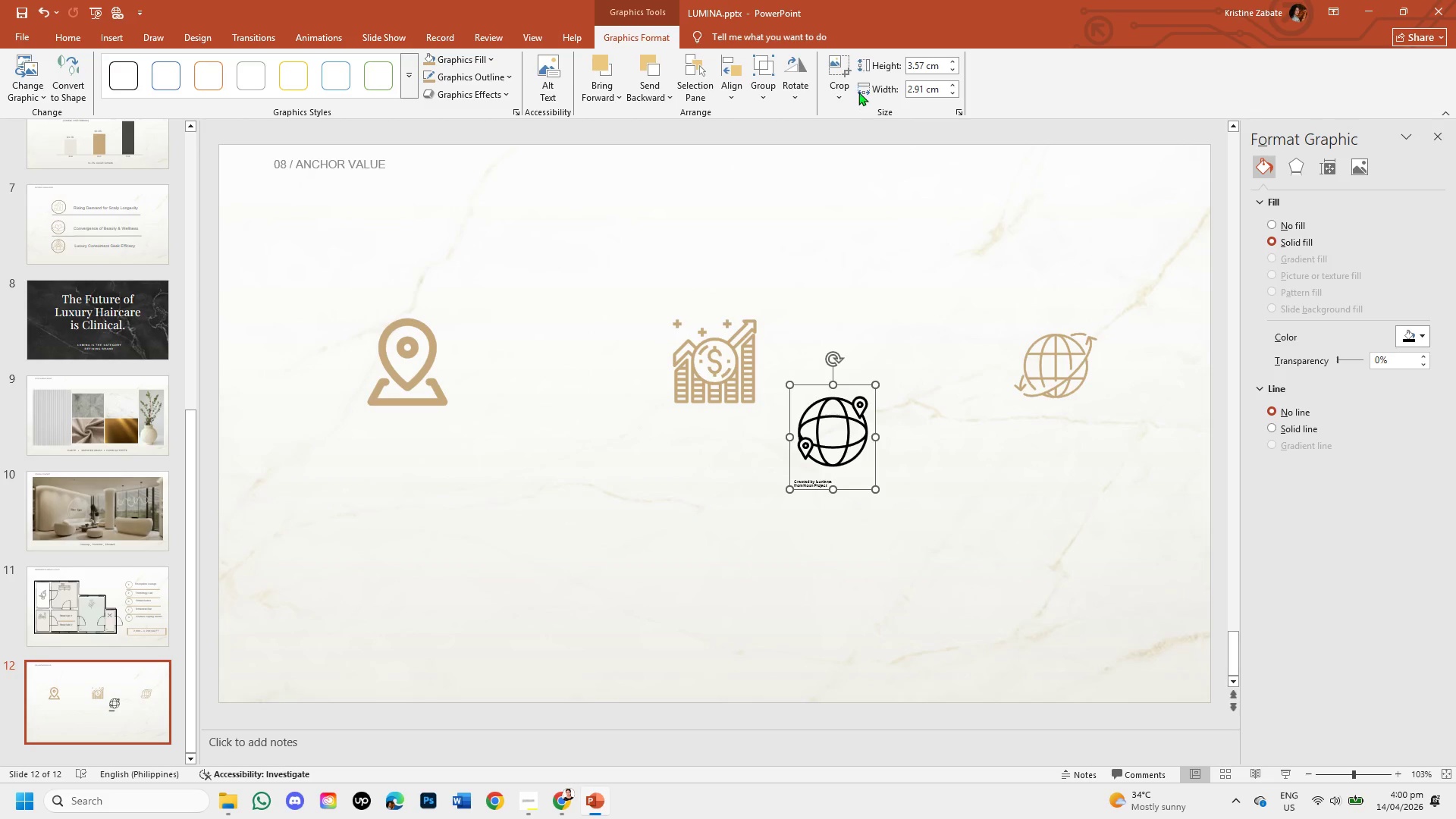 
left_click_drag(start_coordinate=[846, 86], to_coordinate=[852, 111])
 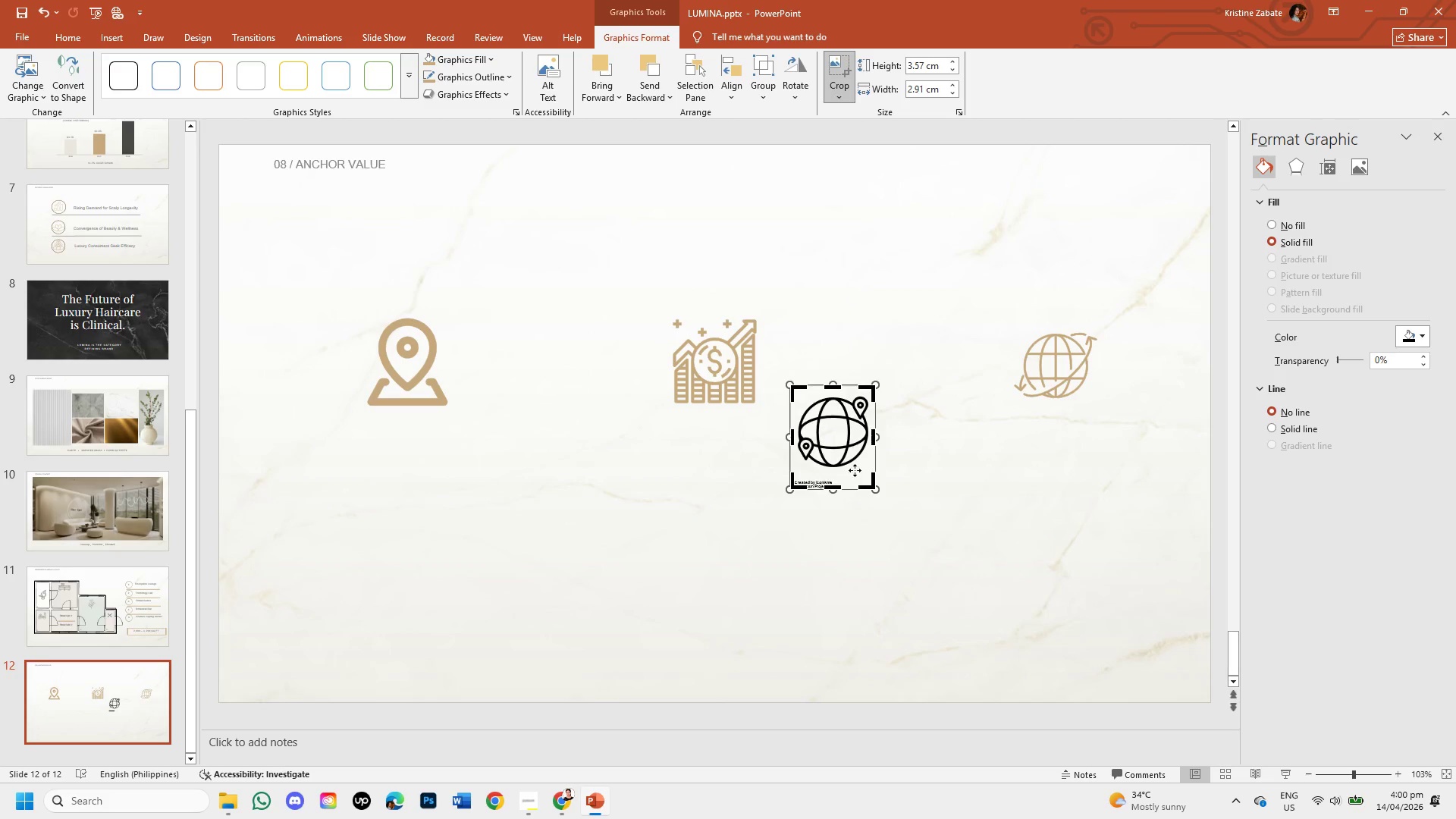 
left_click([852, 111])
 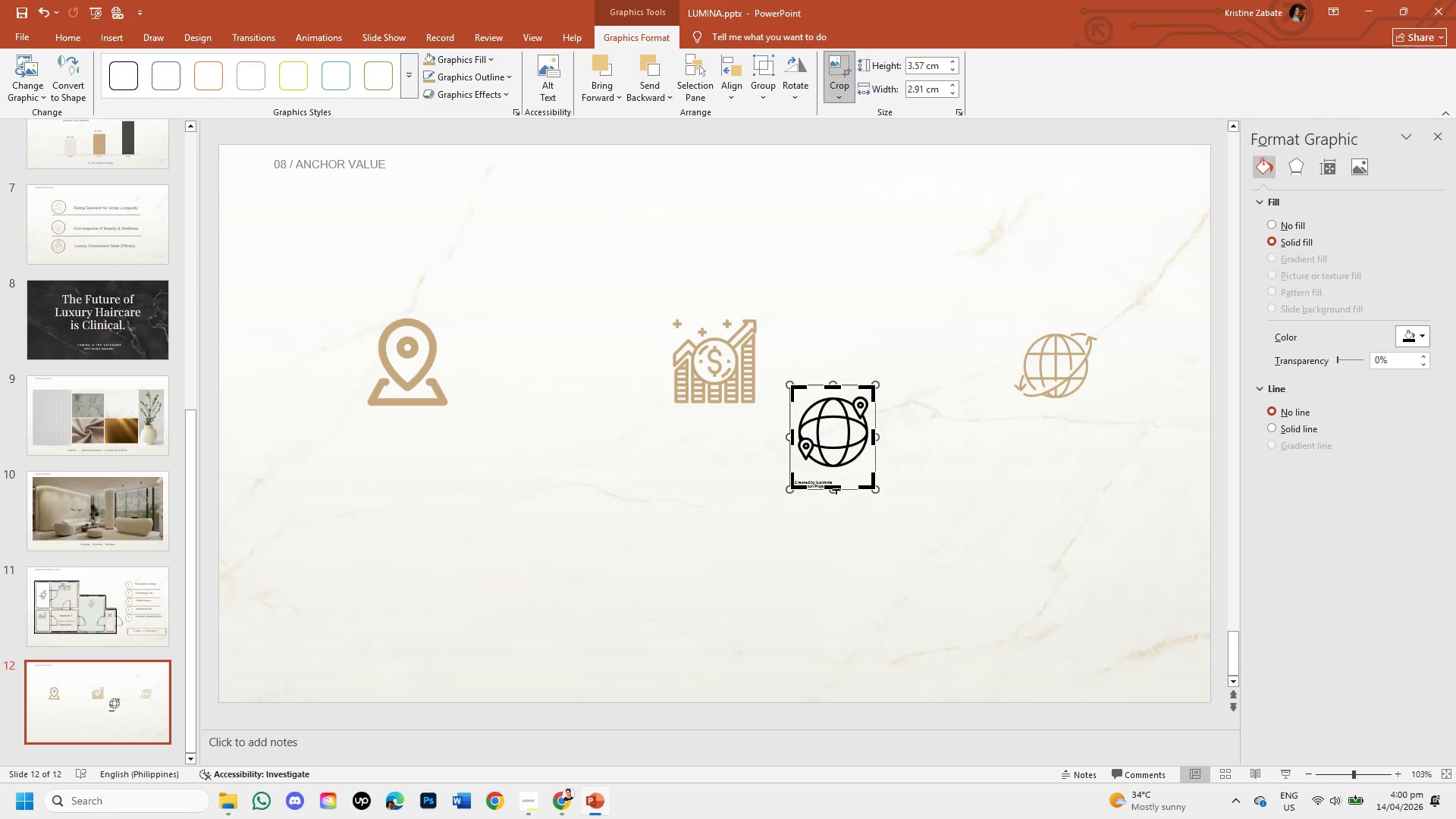 
left_click_drag(start_coordinate=[835, 488], to_coordinate=[836, 474])
 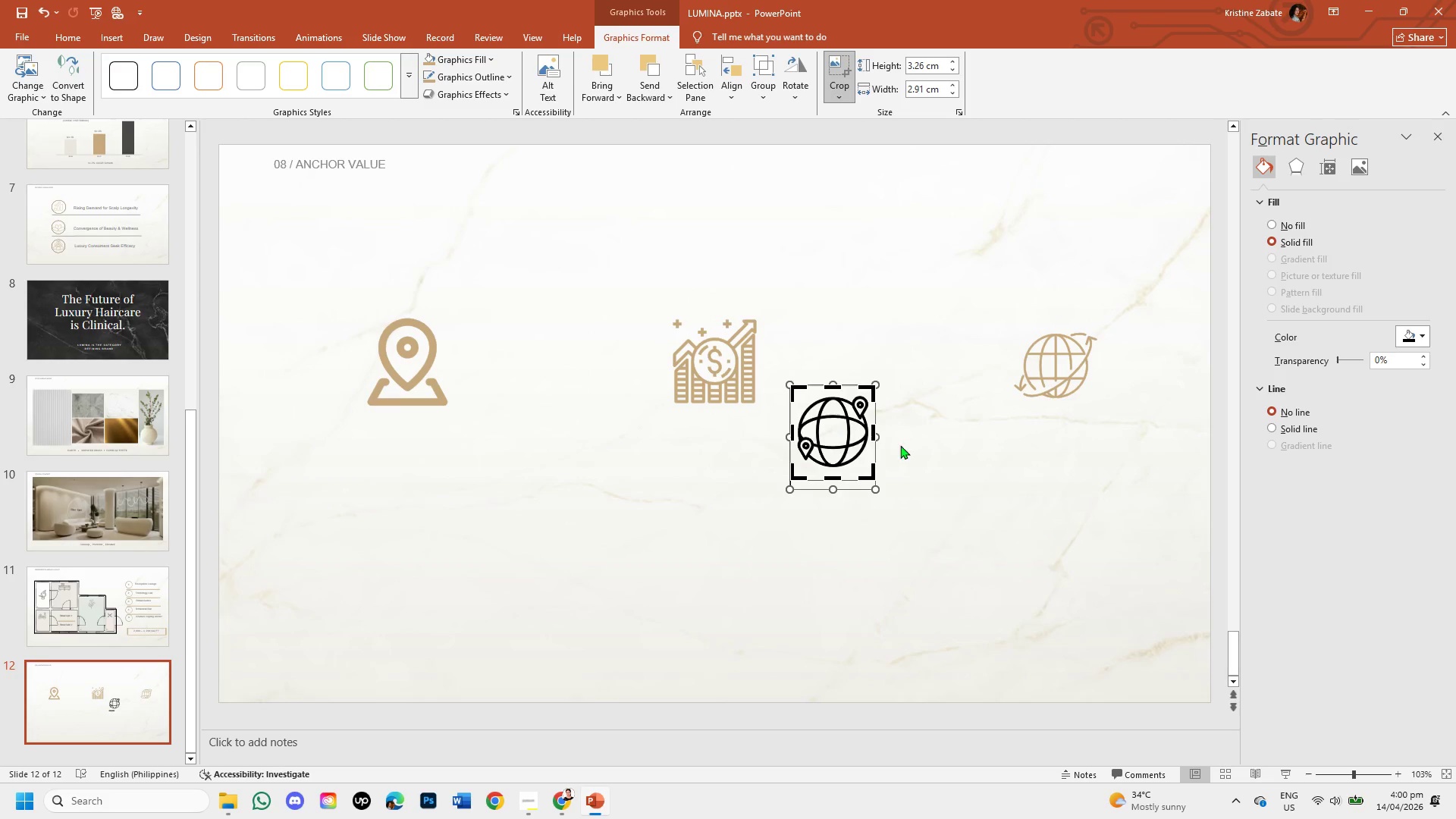 
left_click([900, 445])
 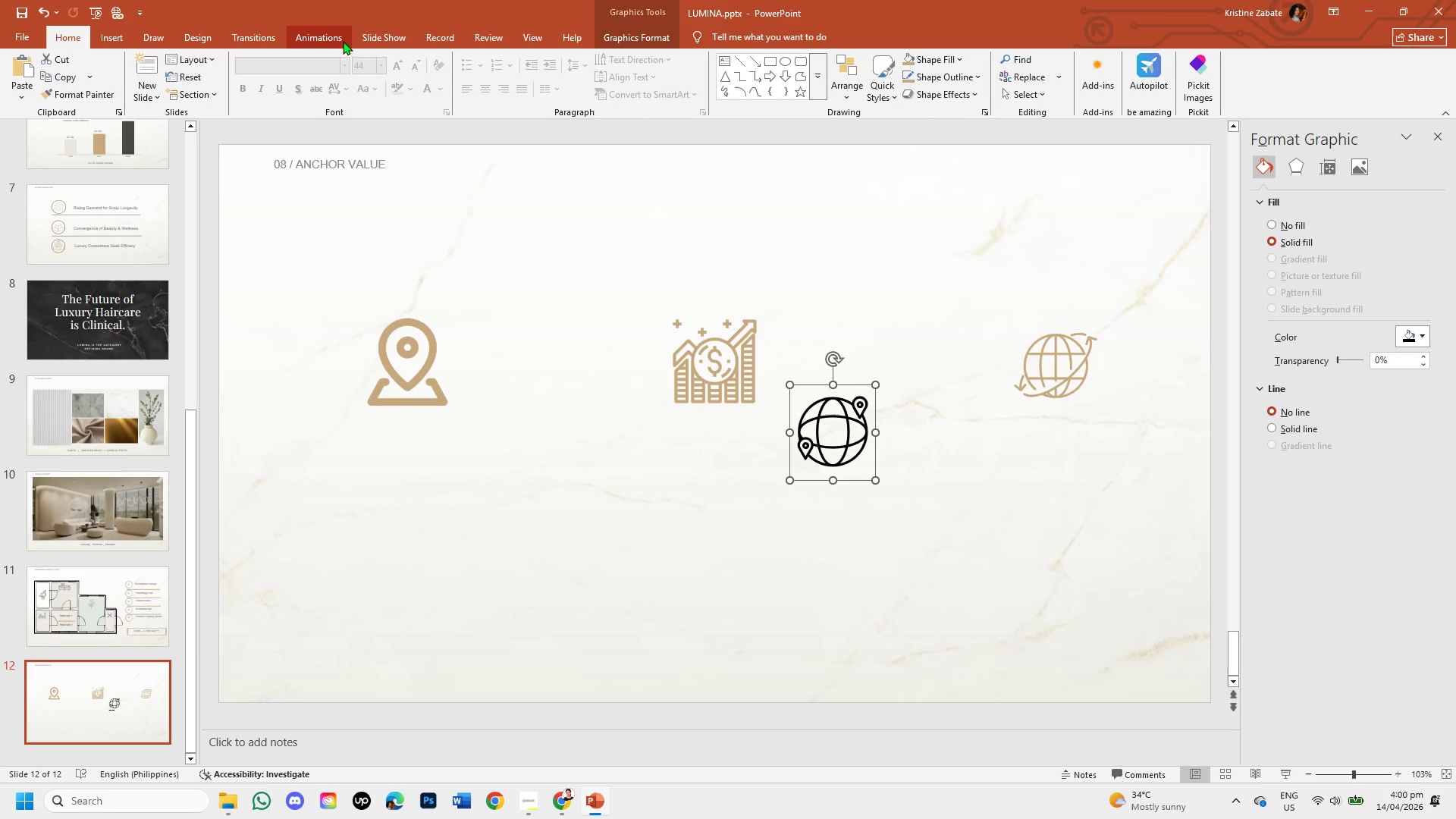 
left_click([611, 30])
 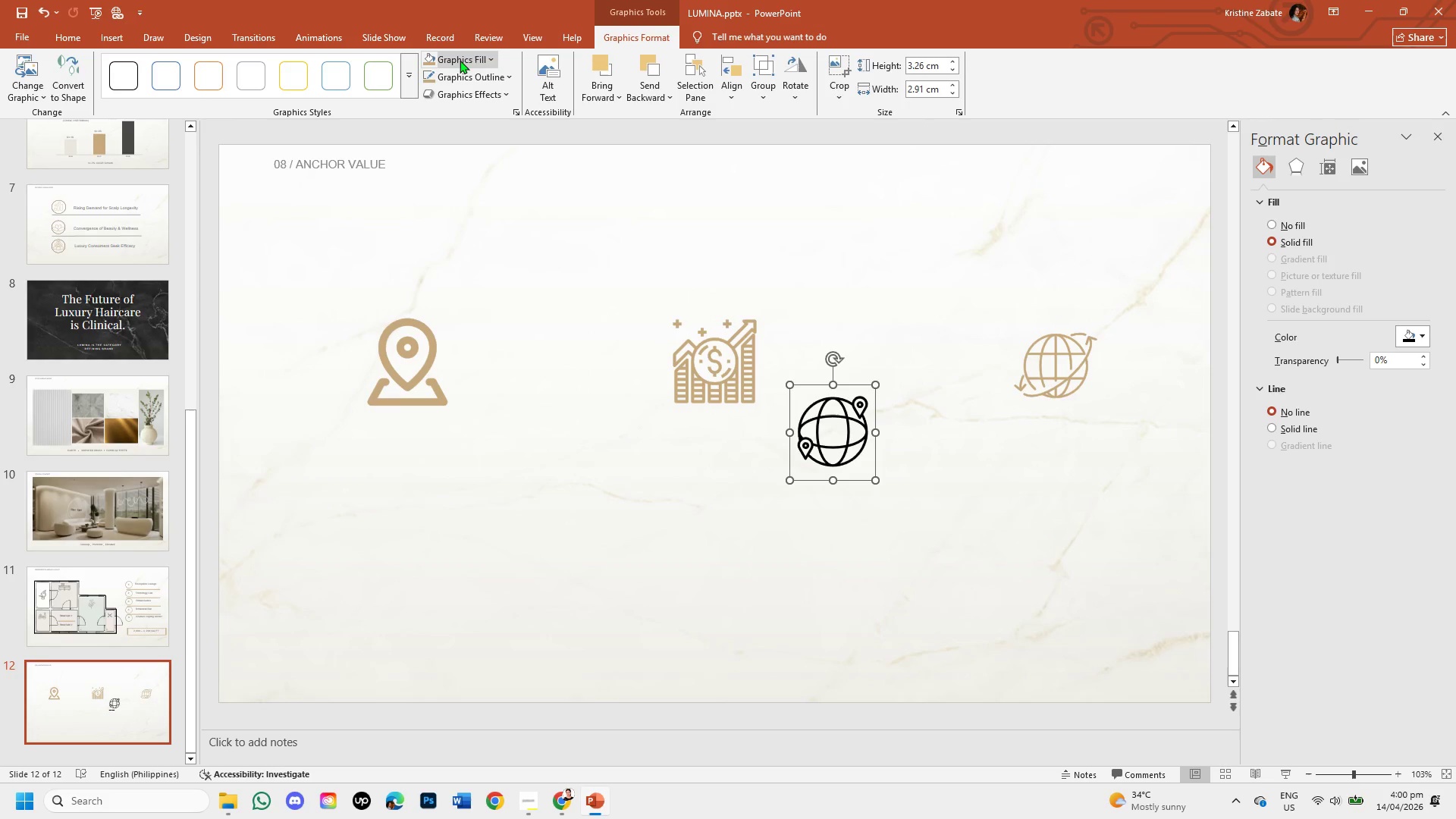 
left_click_drag(start_coordinate=[460, 58], to_coordinate=[432, 334])
 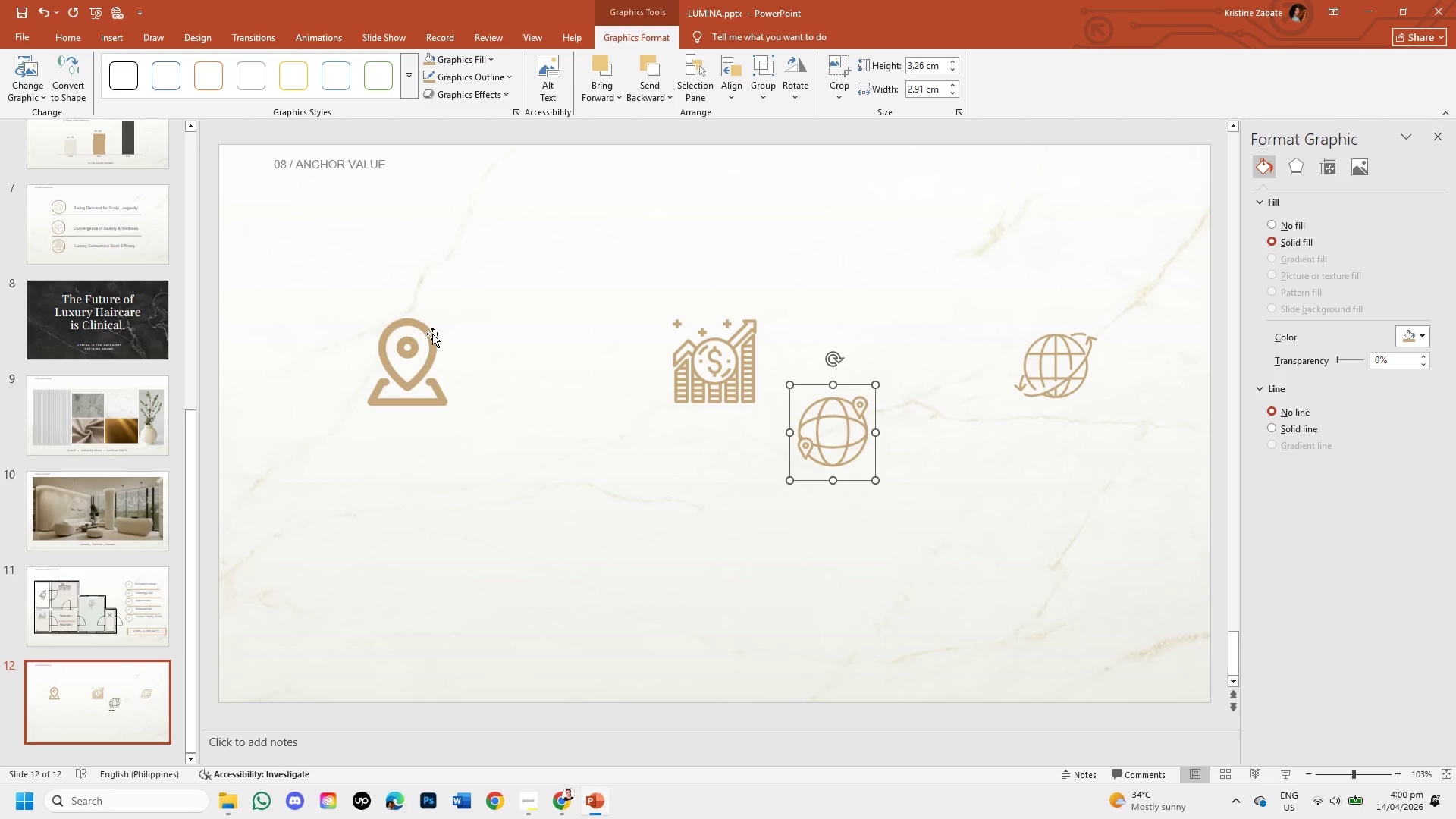 
left_click([432, 334])
 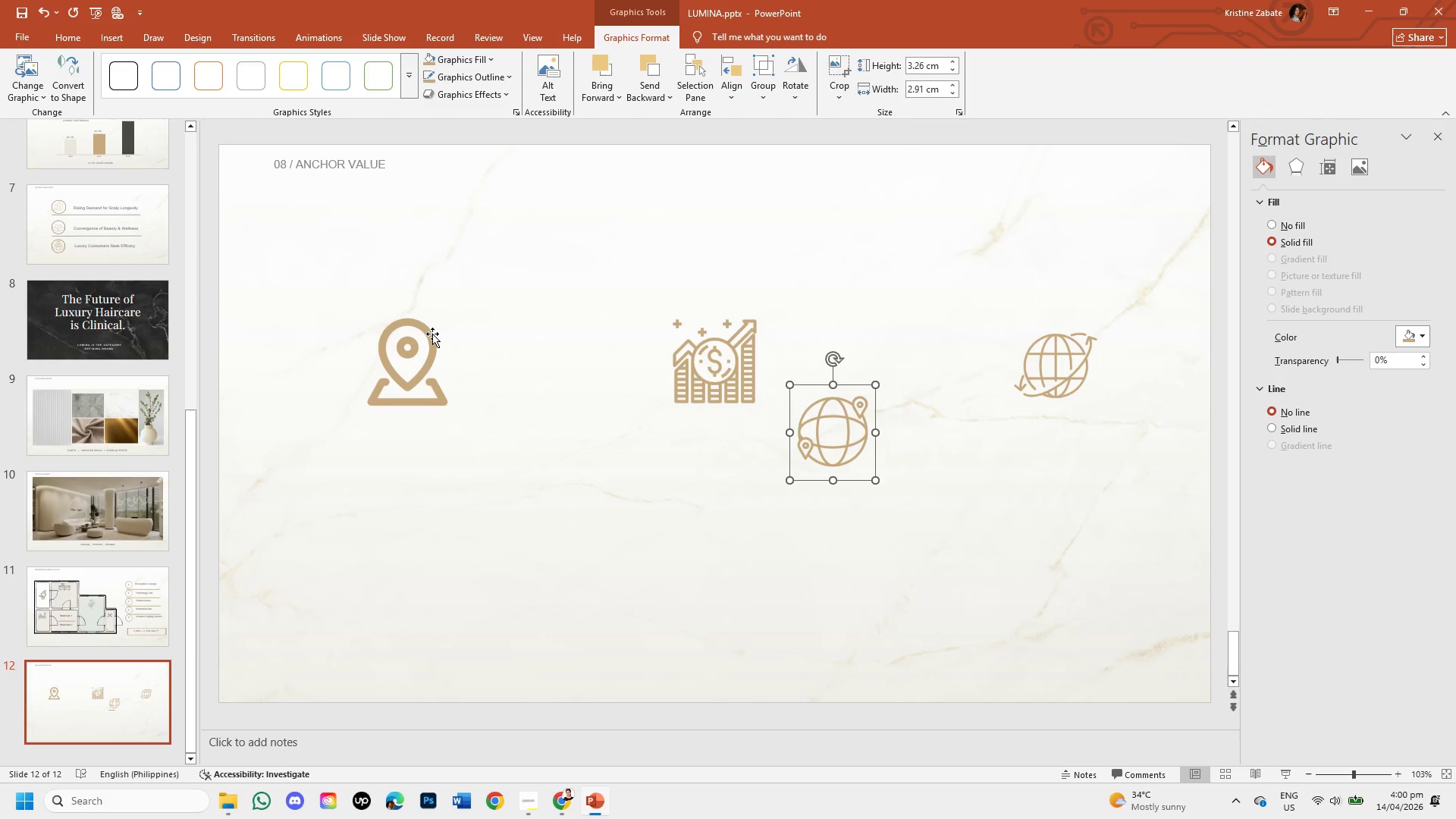 
wait(23.69)
 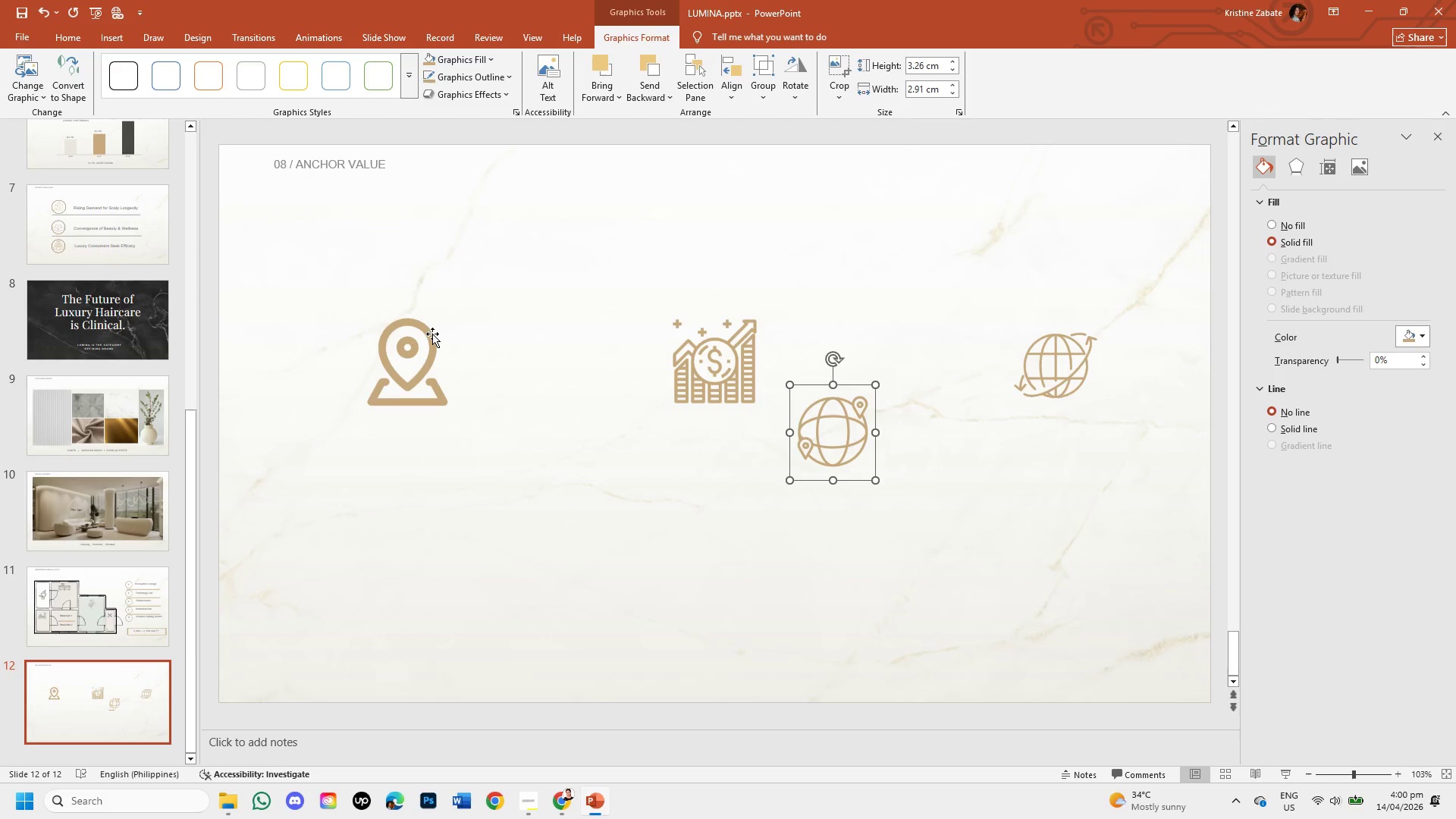 
left_click([1071, 375])
 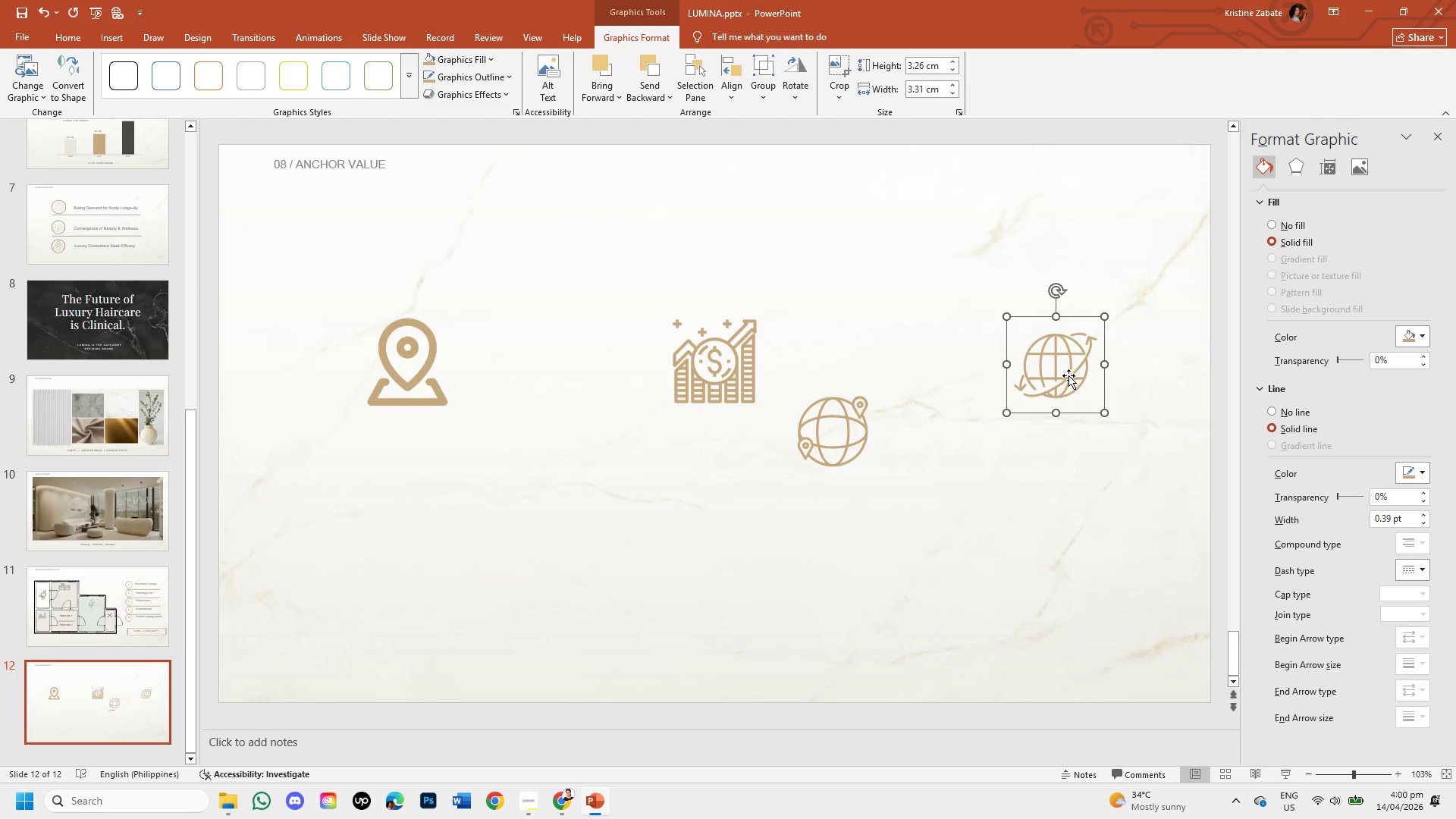 
key(Backspace)
 